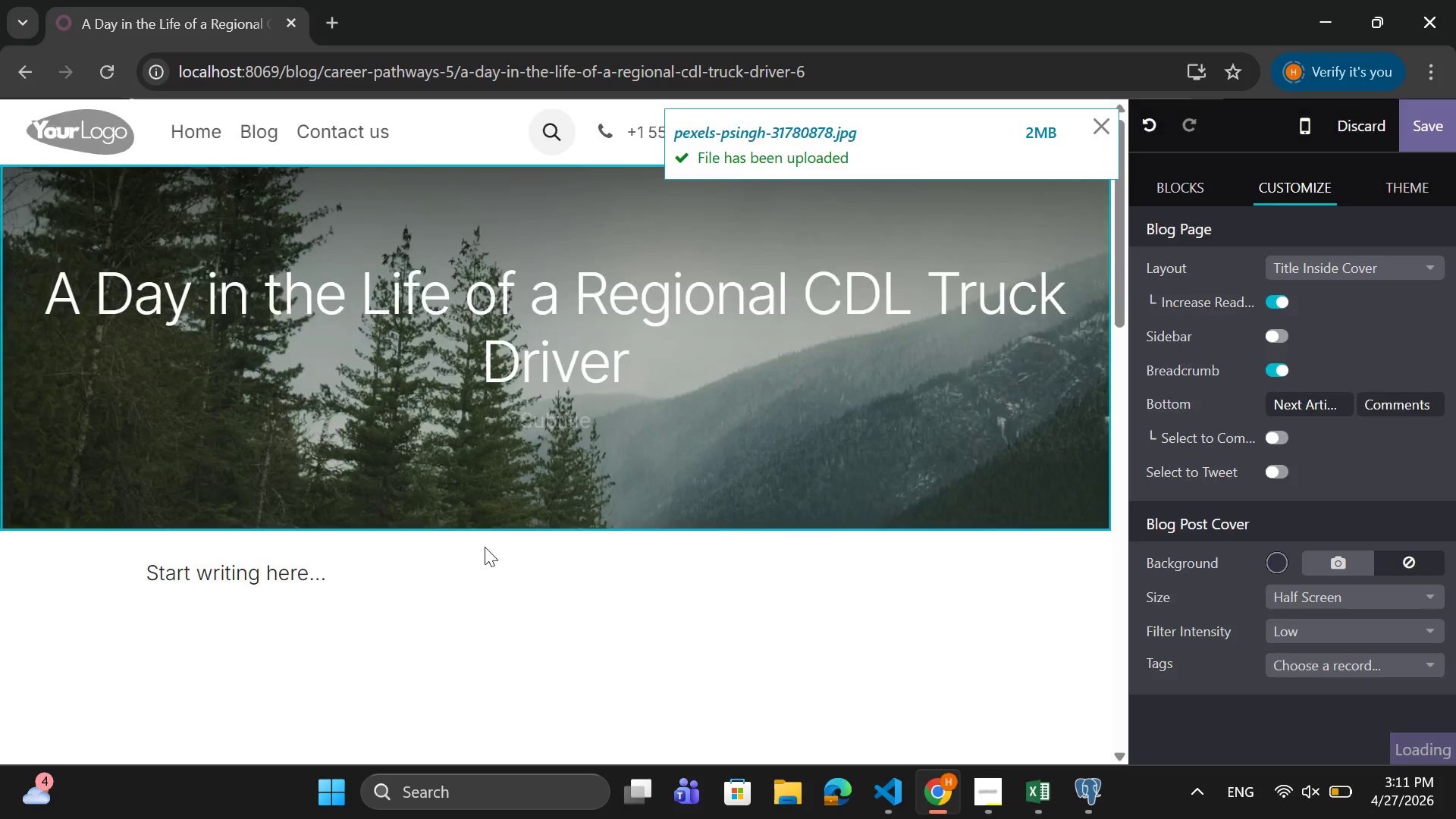 
wait(8.8)
 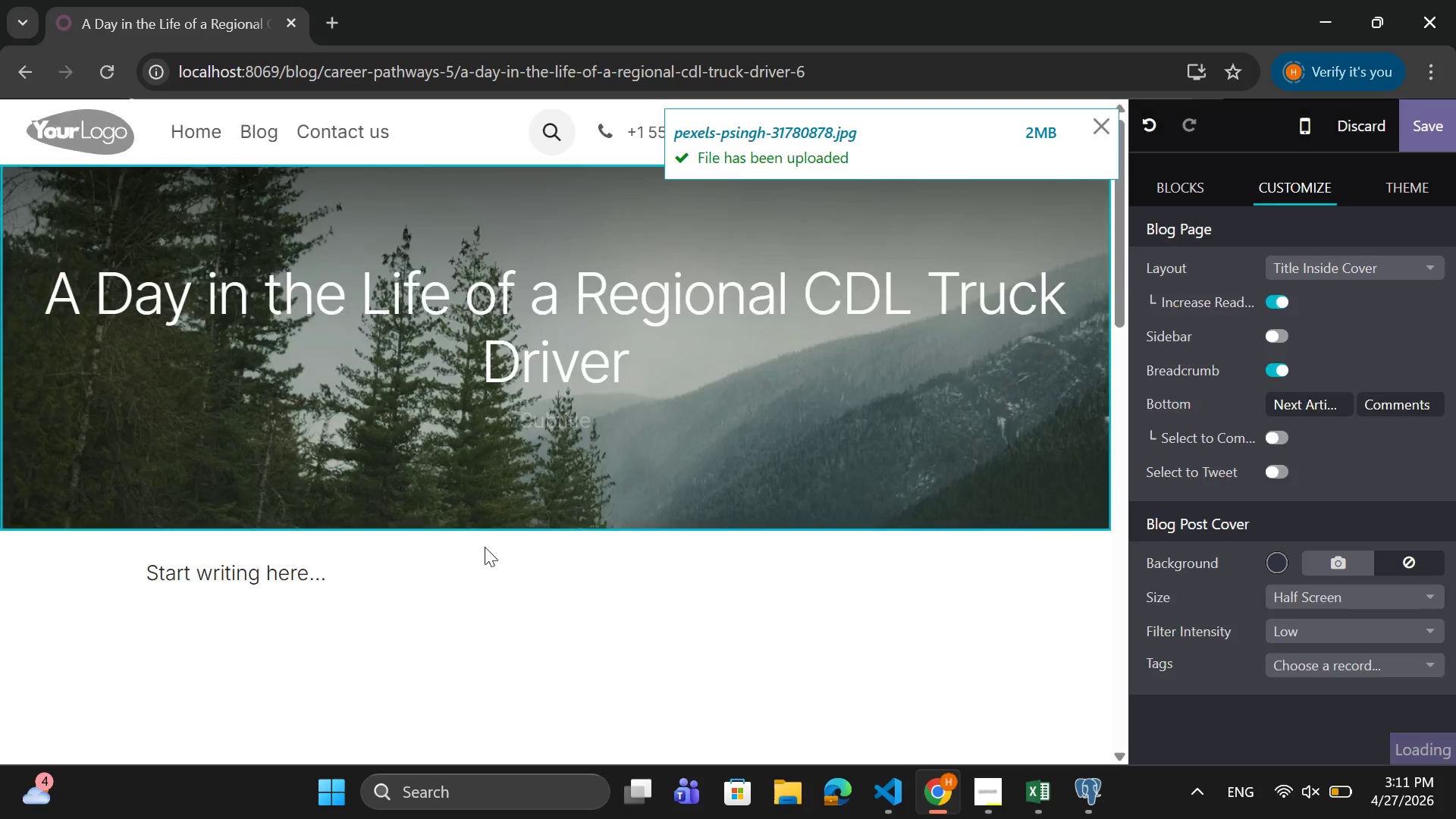 
scroll: coordinate [651, 452], scroll_direction: up, amount: 1.0
 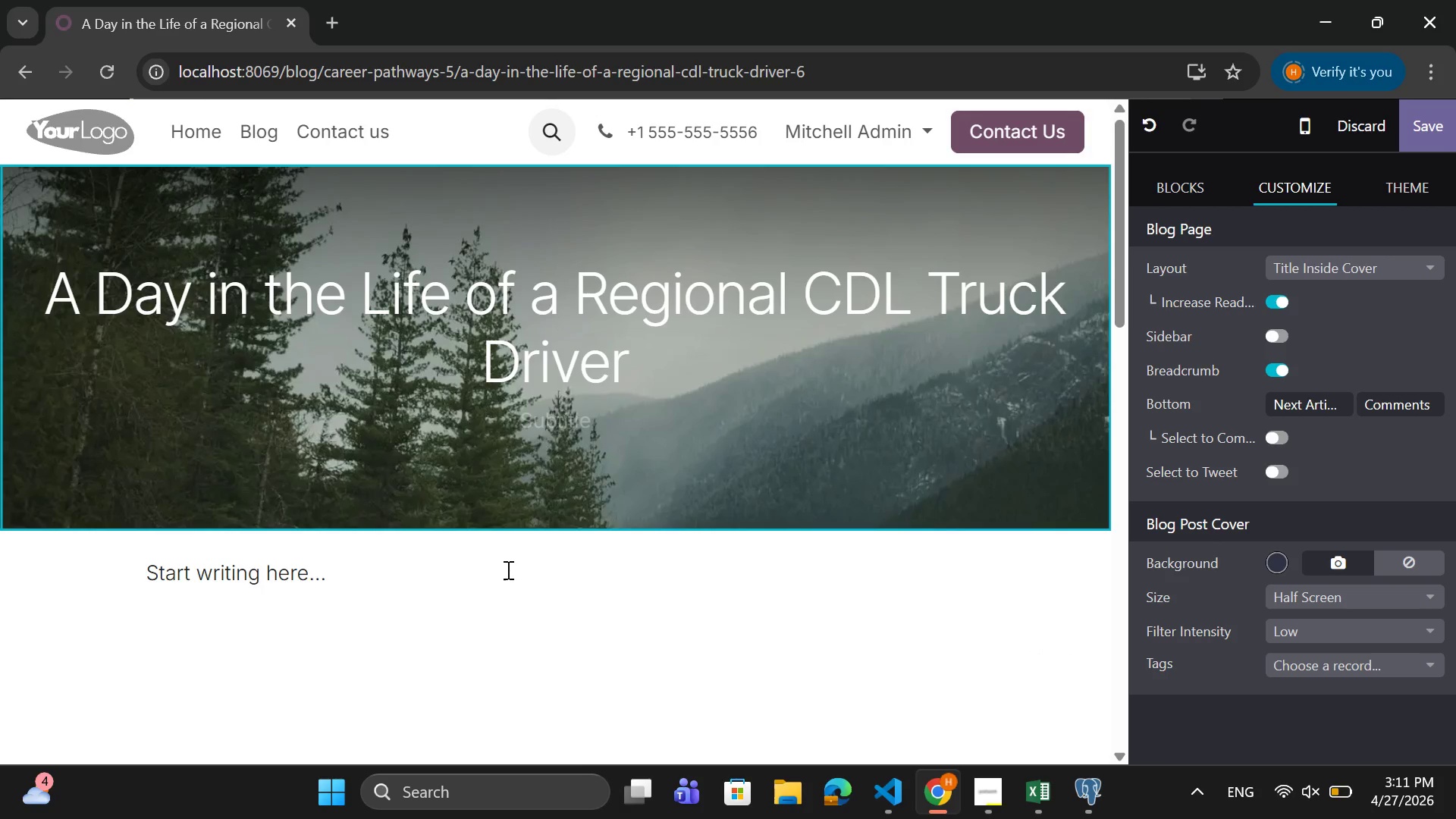 
wait(7.19)
 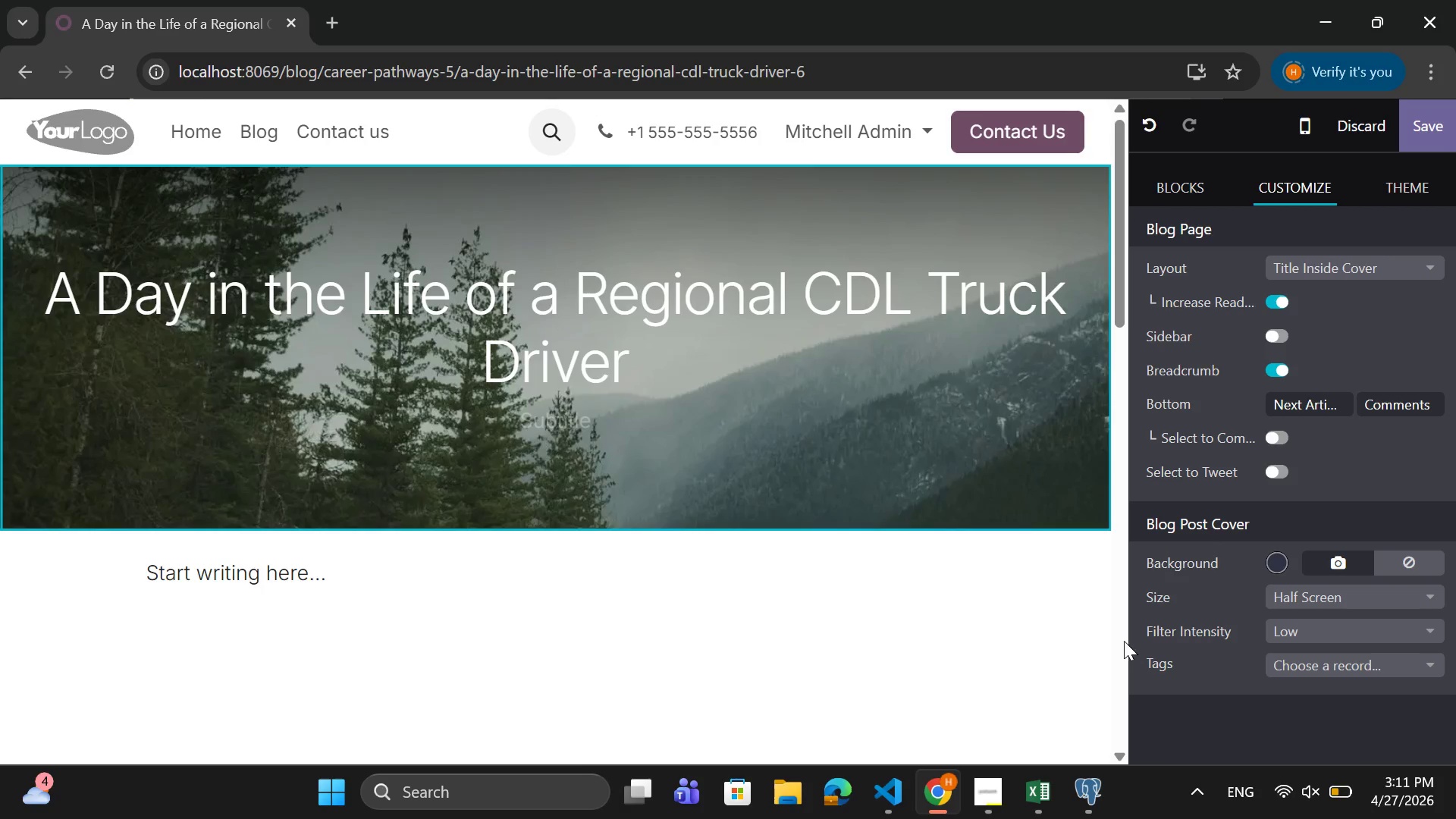 
left_click([1193, 189])
 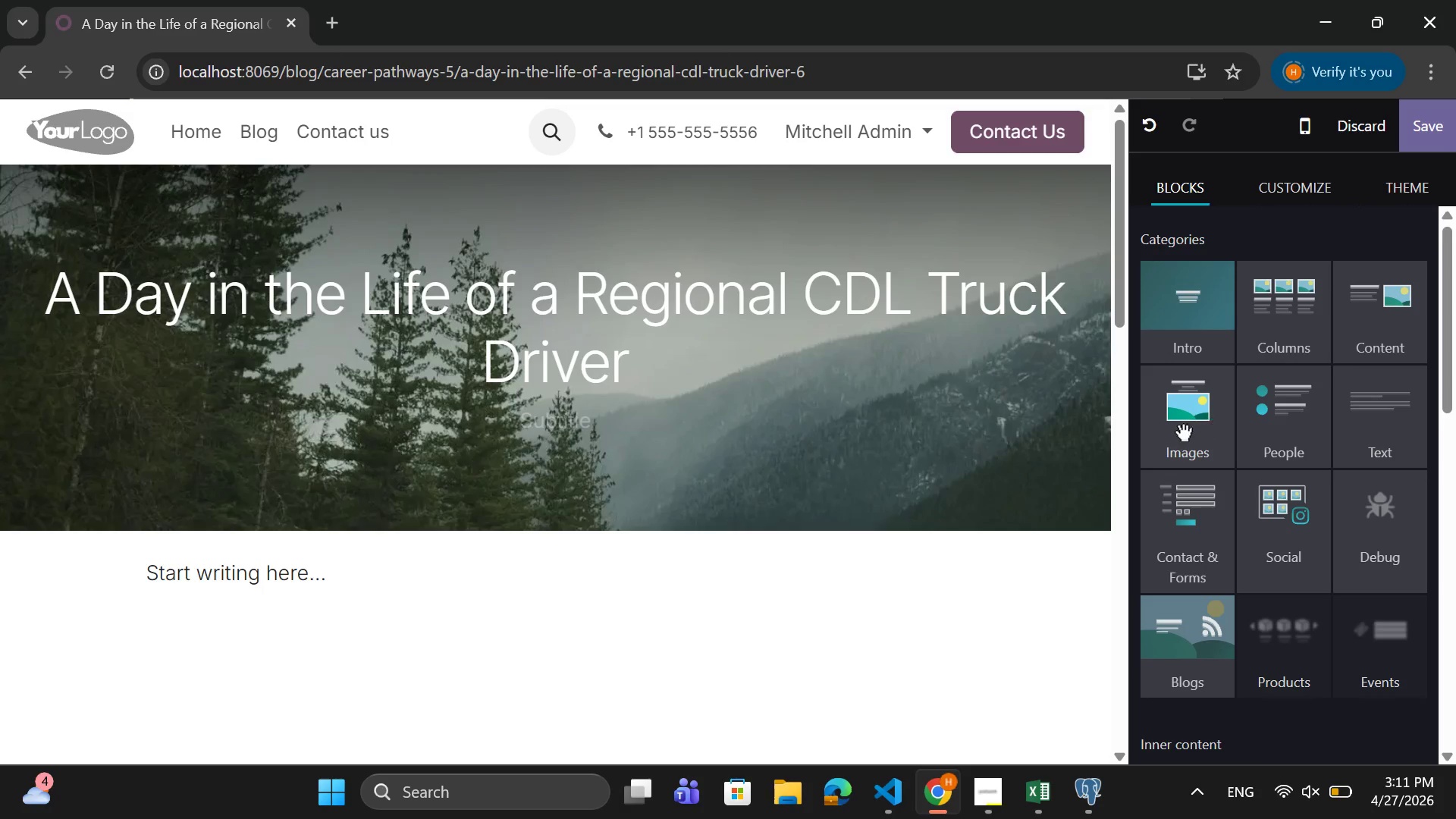 
left_click([1178, 315])
 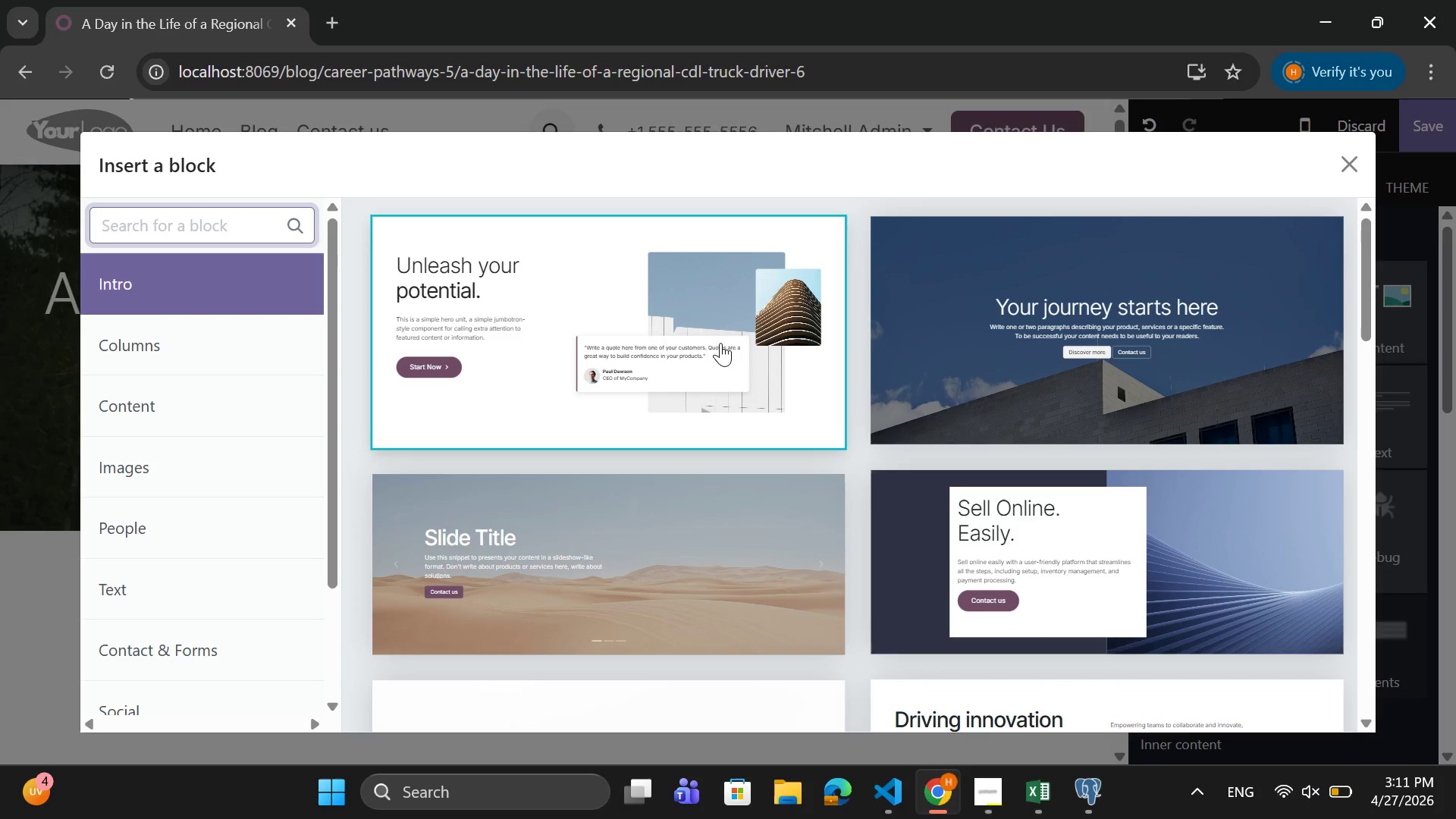 
wait(9.72)
 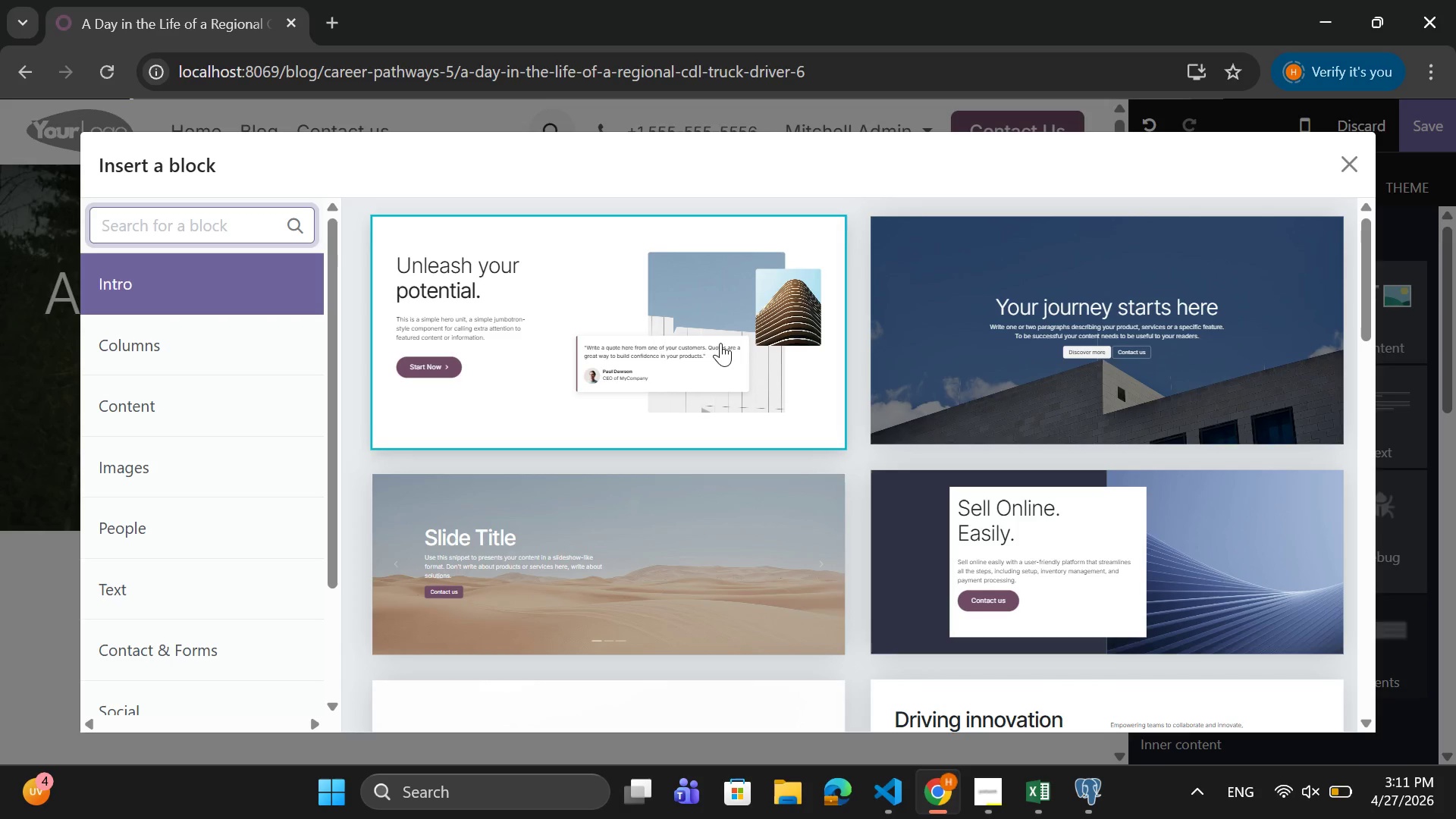 
scroll: coordinate [1078, 410], scroll_direction: down, amount: 2.0
 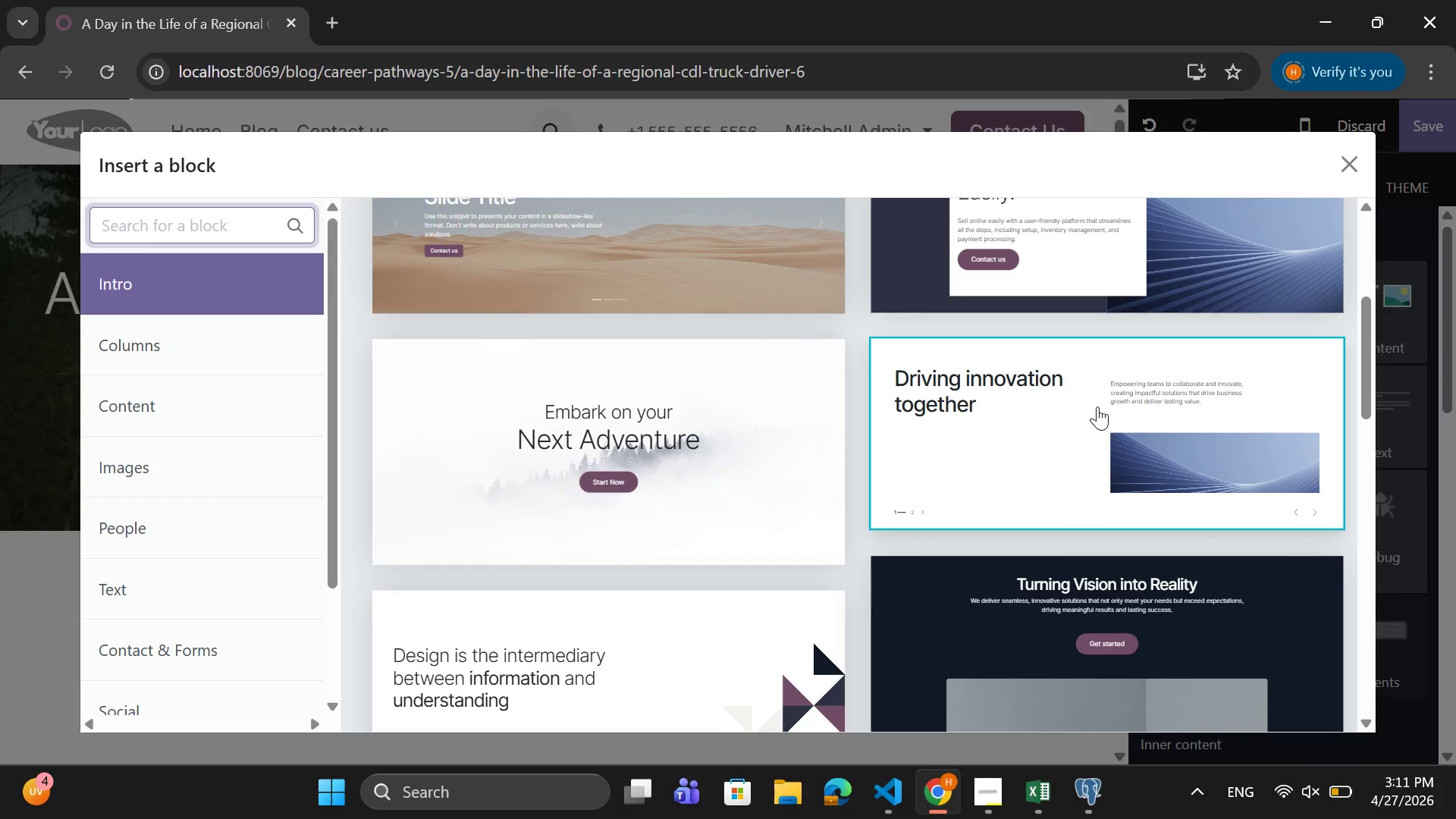 
scroll: coordinate [1097, 408], scroll_direction: up, amount: 2.0
 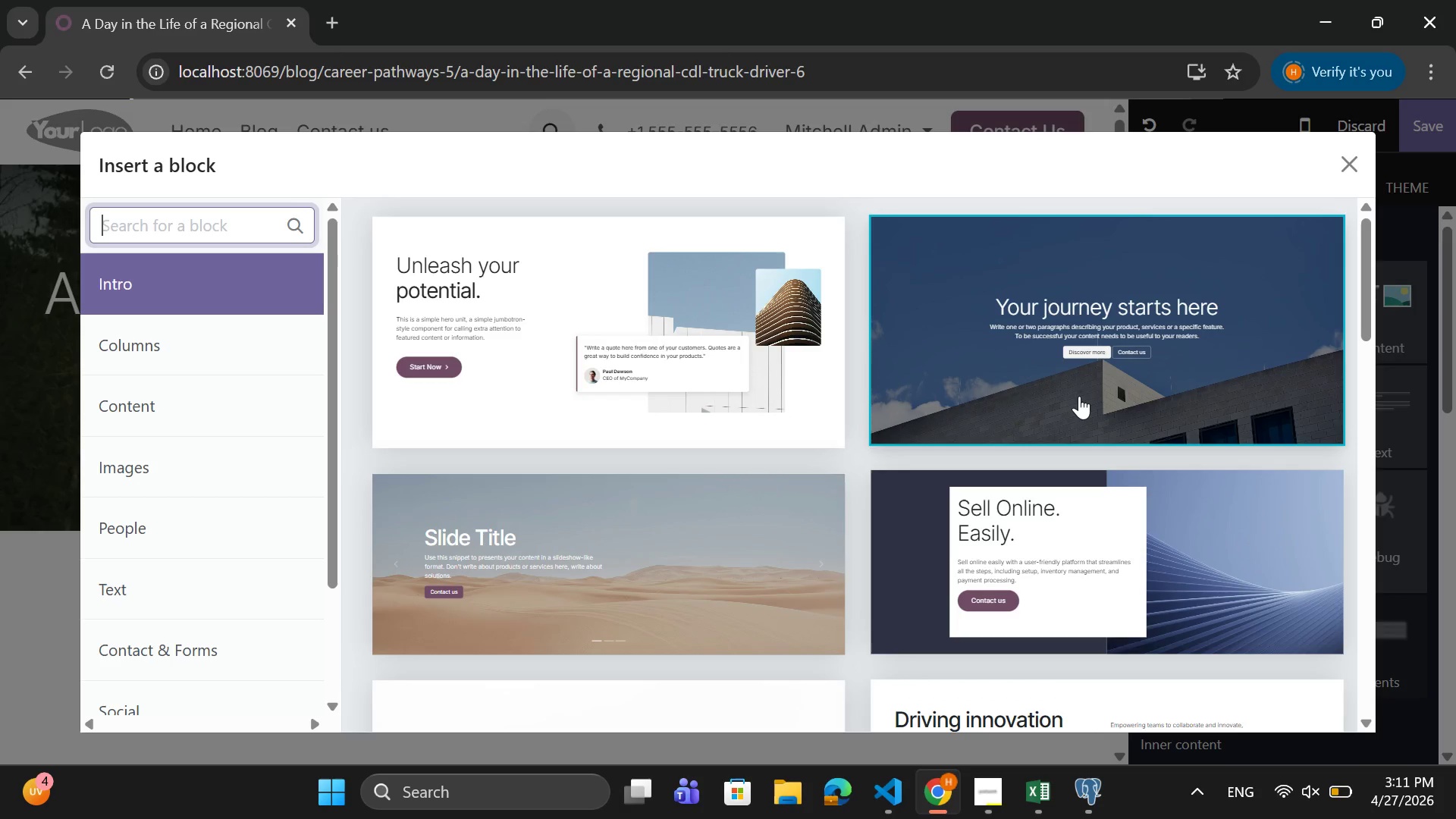 
wait(16.7)
 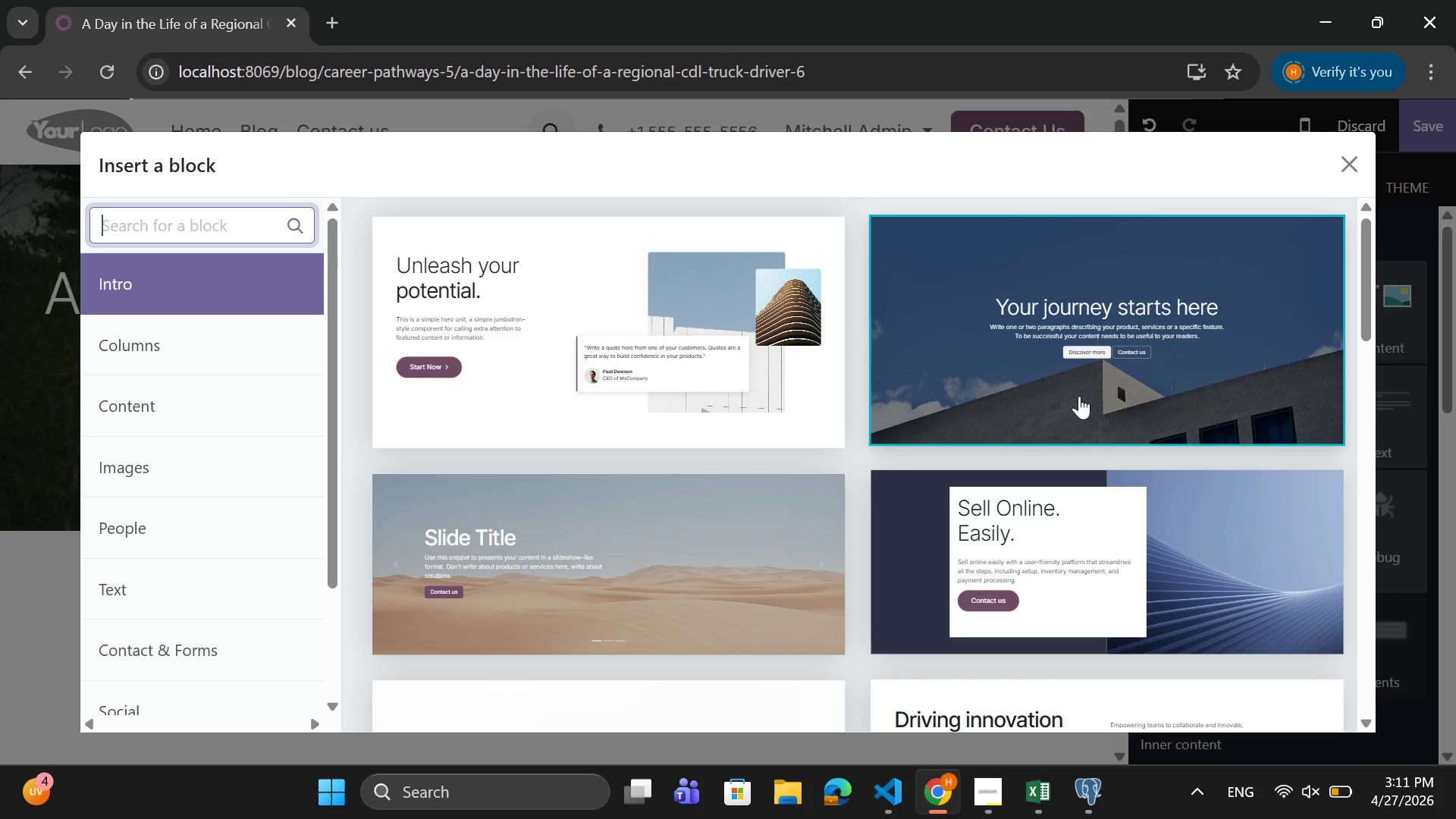 
scroll: coordinate [1085, 491], scroll_direction: down, amount: 8.0
 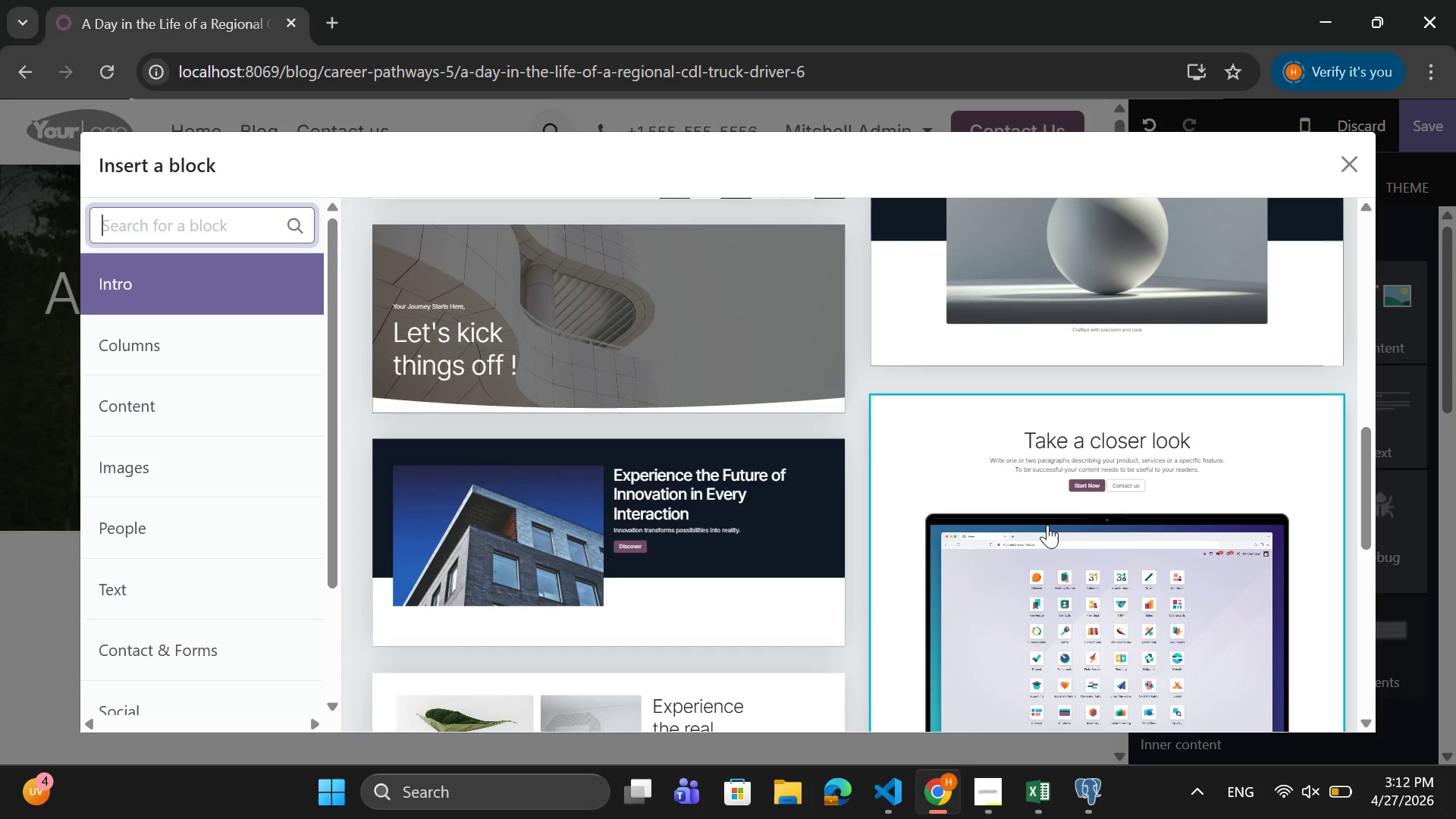 
scroll: coordinate [1047, 525], scroll_direction: down, amount: 4.0
 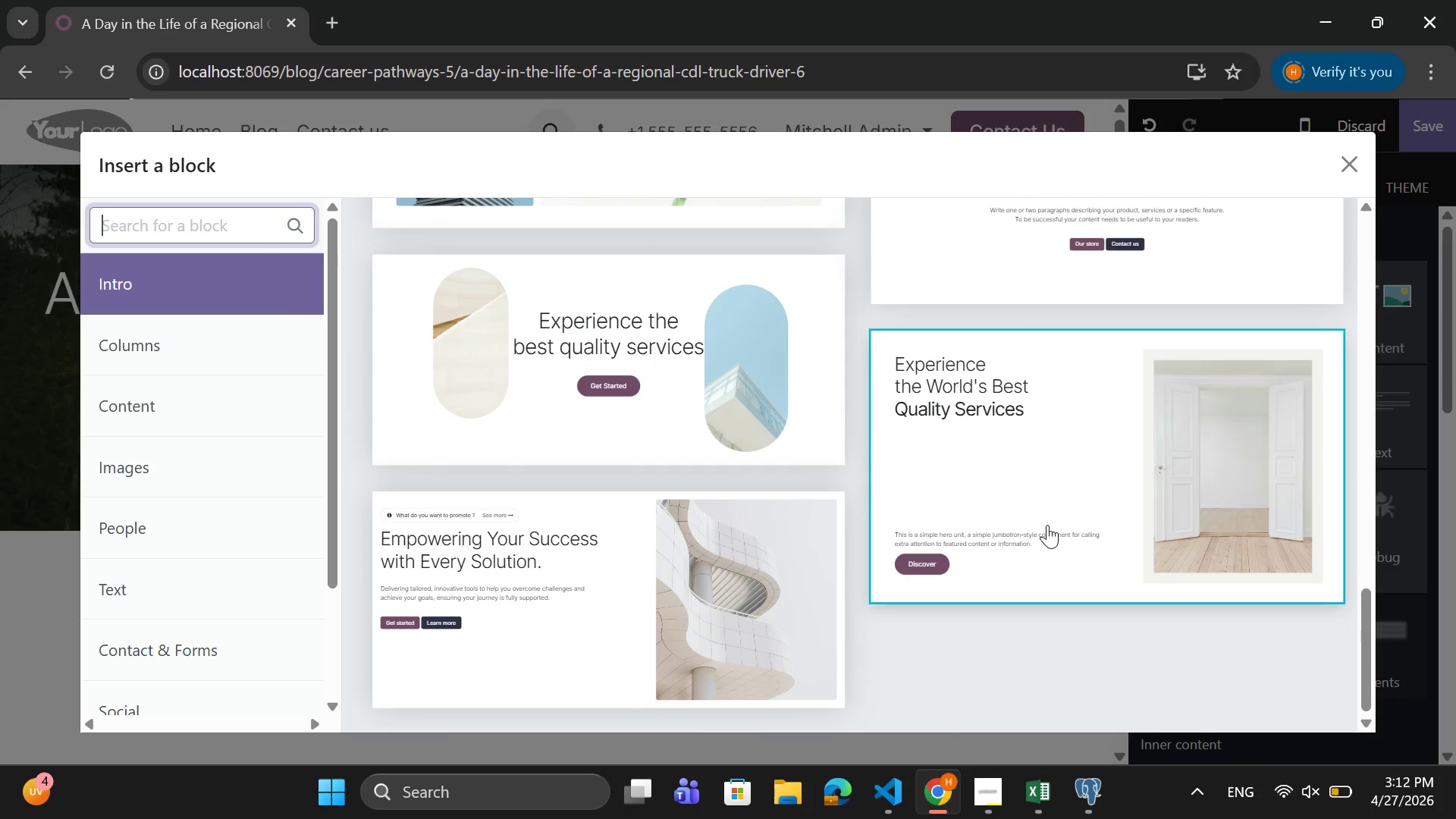 
wait(6.64)
 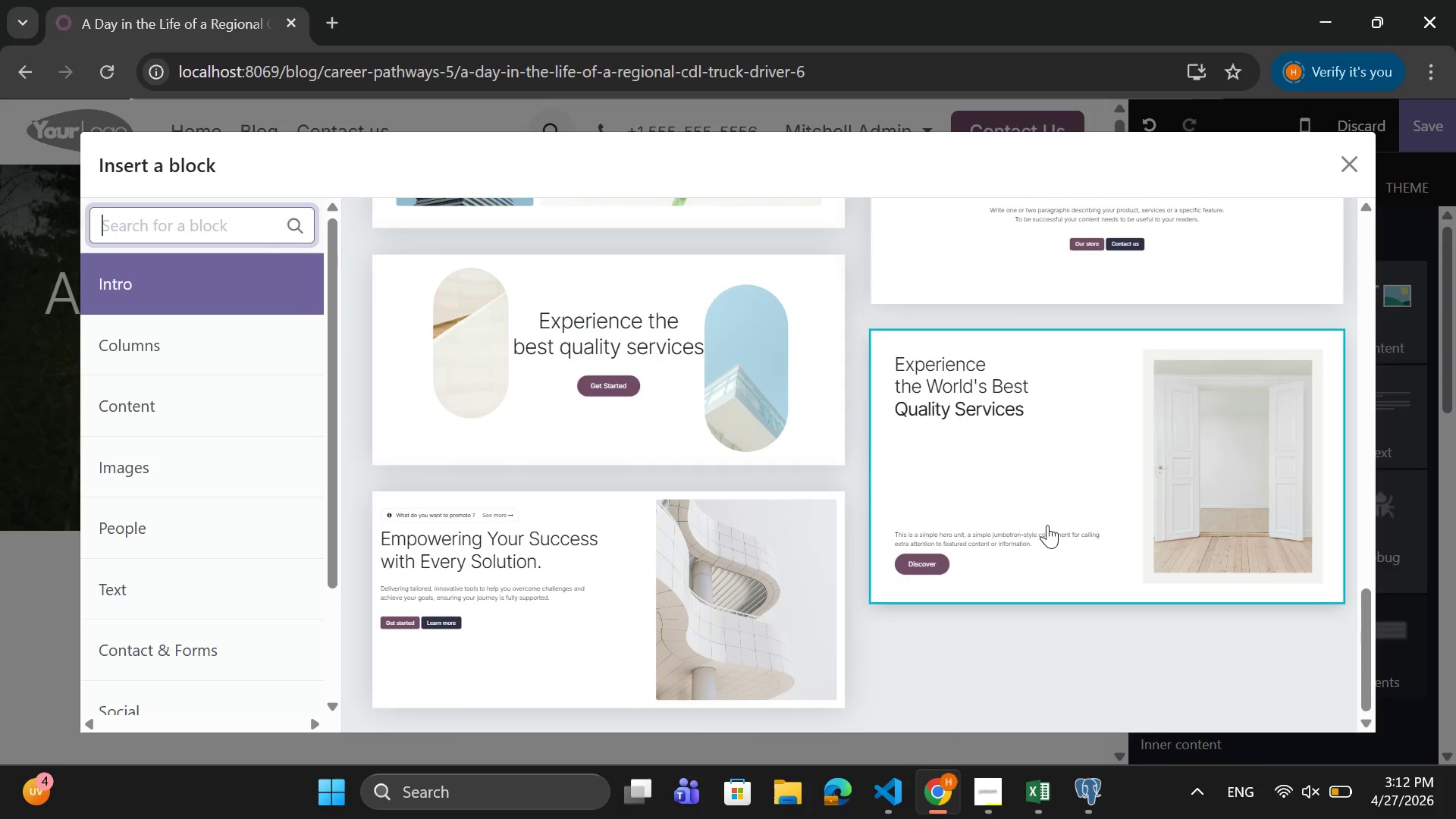 
left_click([821, 557])
 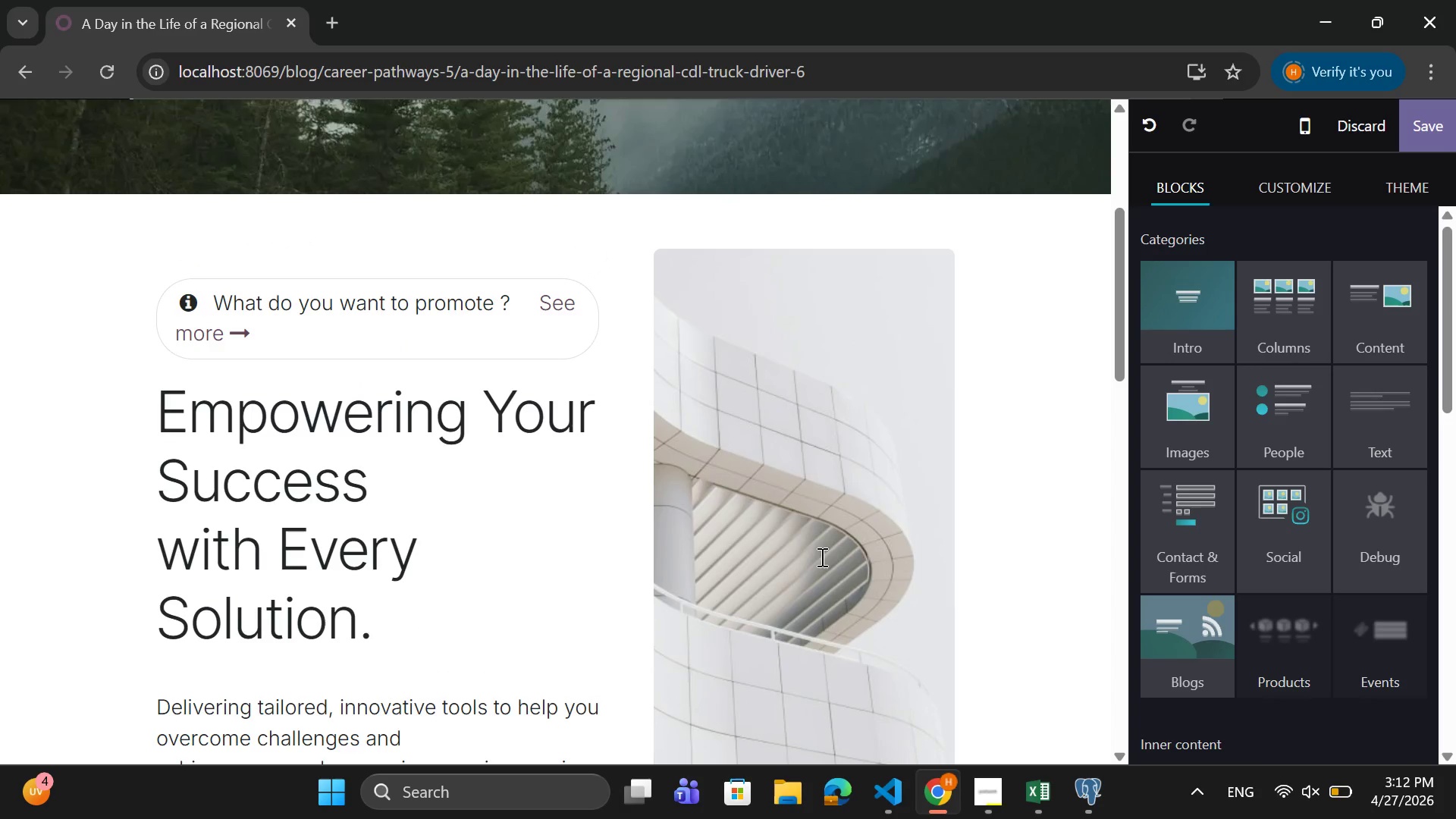 
scroll: coordinate [814, 559], scroll_direction: none, amount: 0.0
 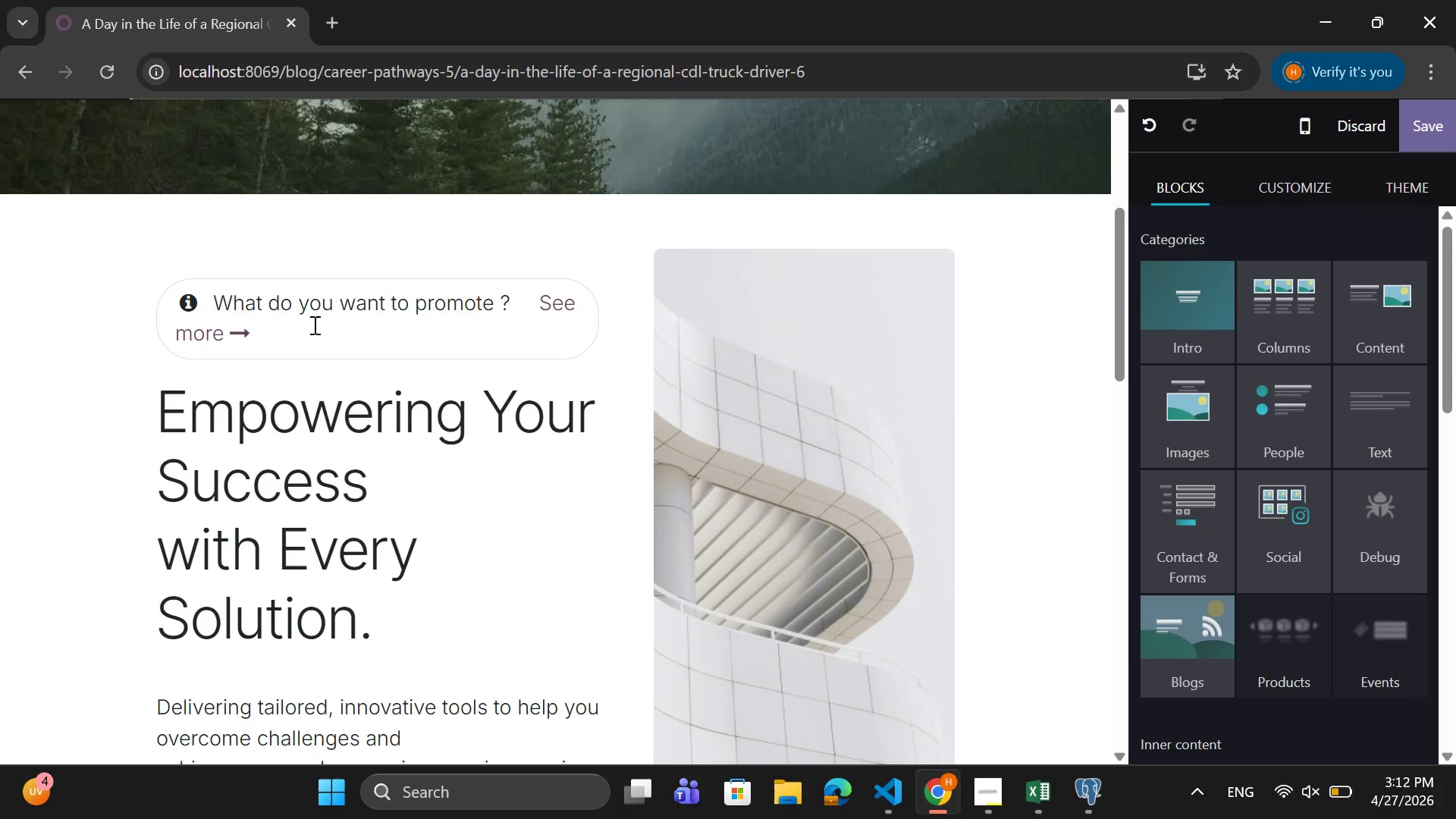 
left_click_drag(start_coordinate=[337, 330], to_coordinate=[189, 312])
 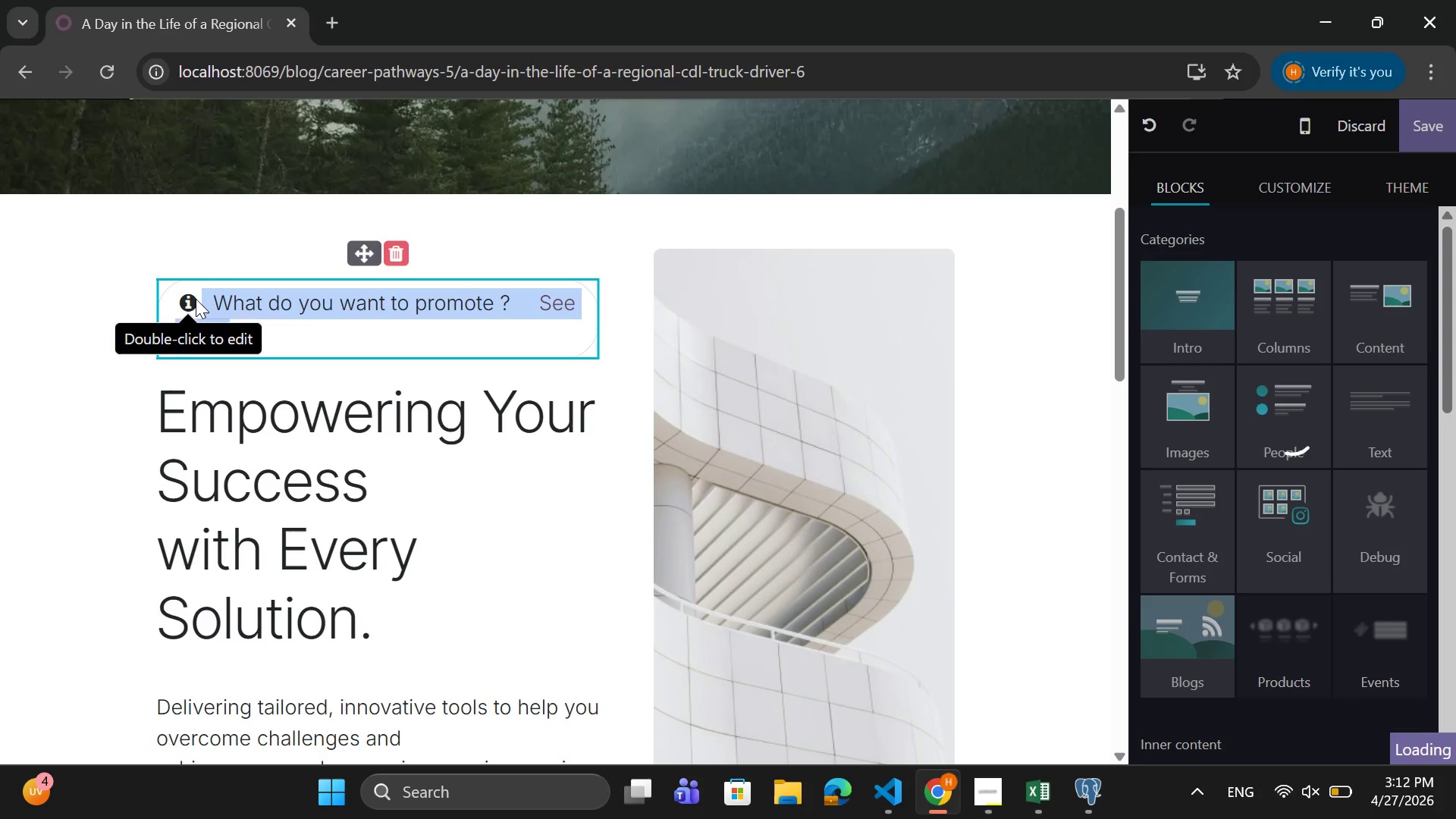 
key(Backspace)
 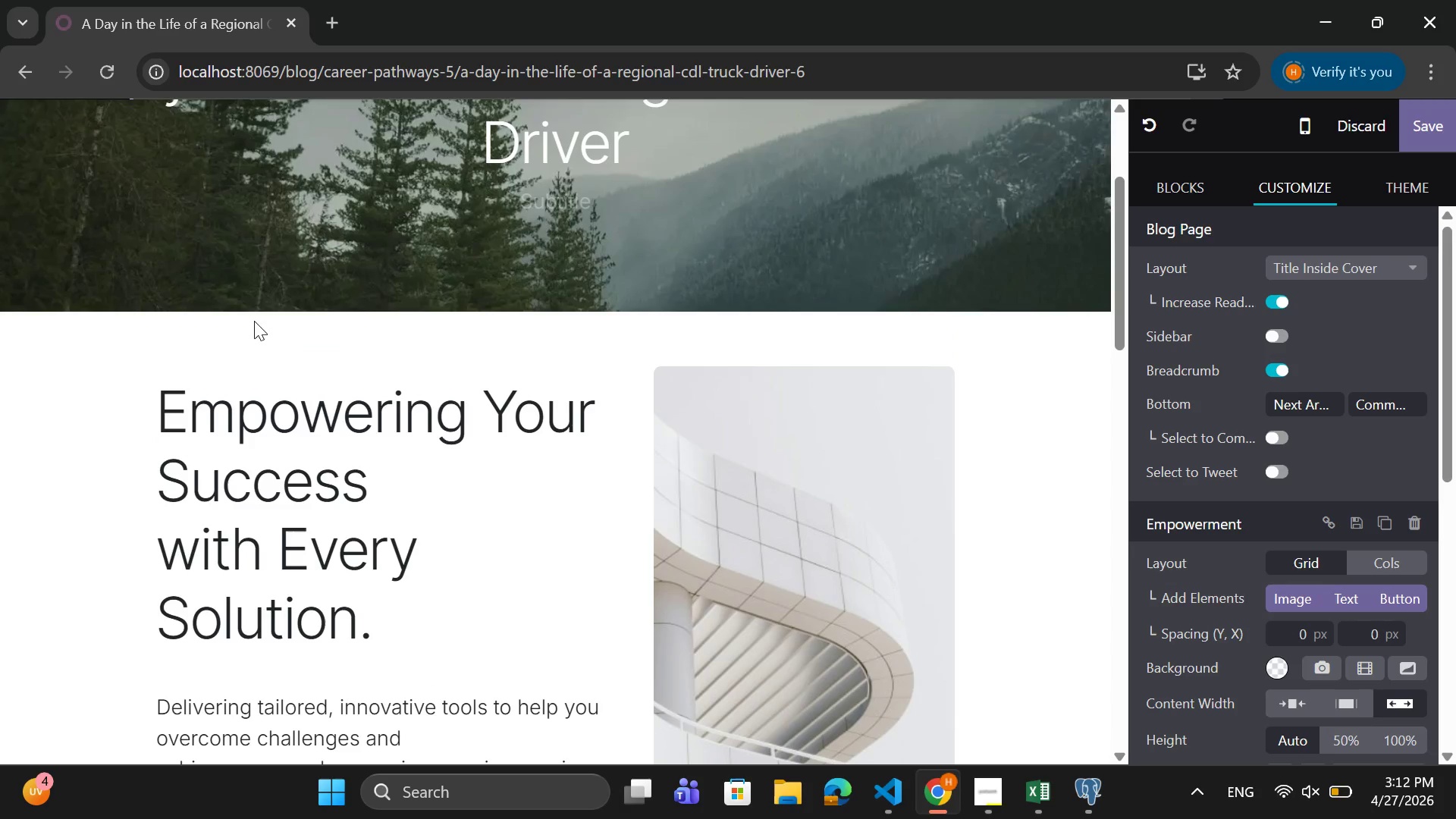 
scroll: coordinate [297, 381], scroll_direction: down, amount: 3.0
 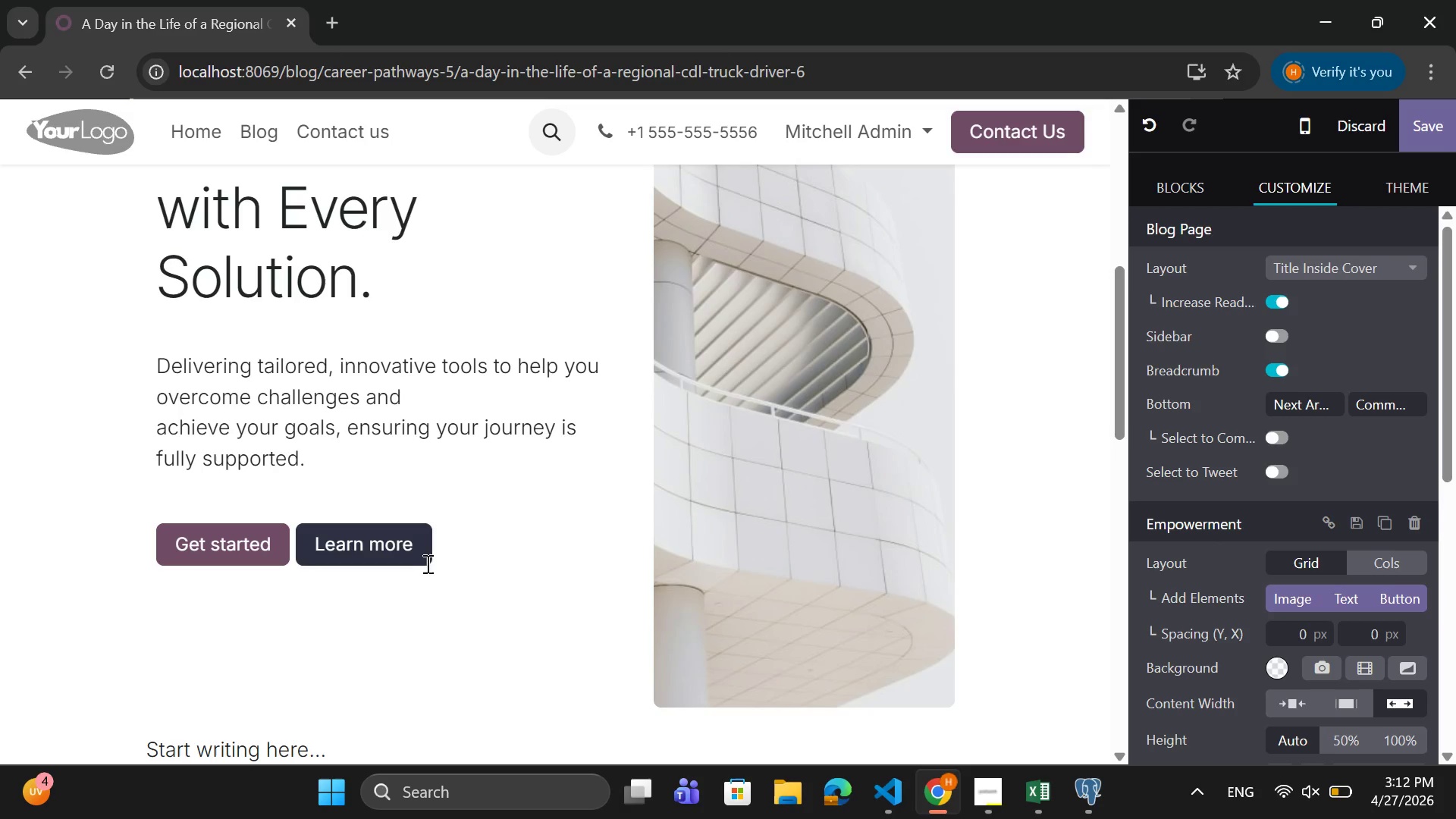 
left_click_drag(start_coordinate=[421, 548], to_coordinate=[312, 543])
 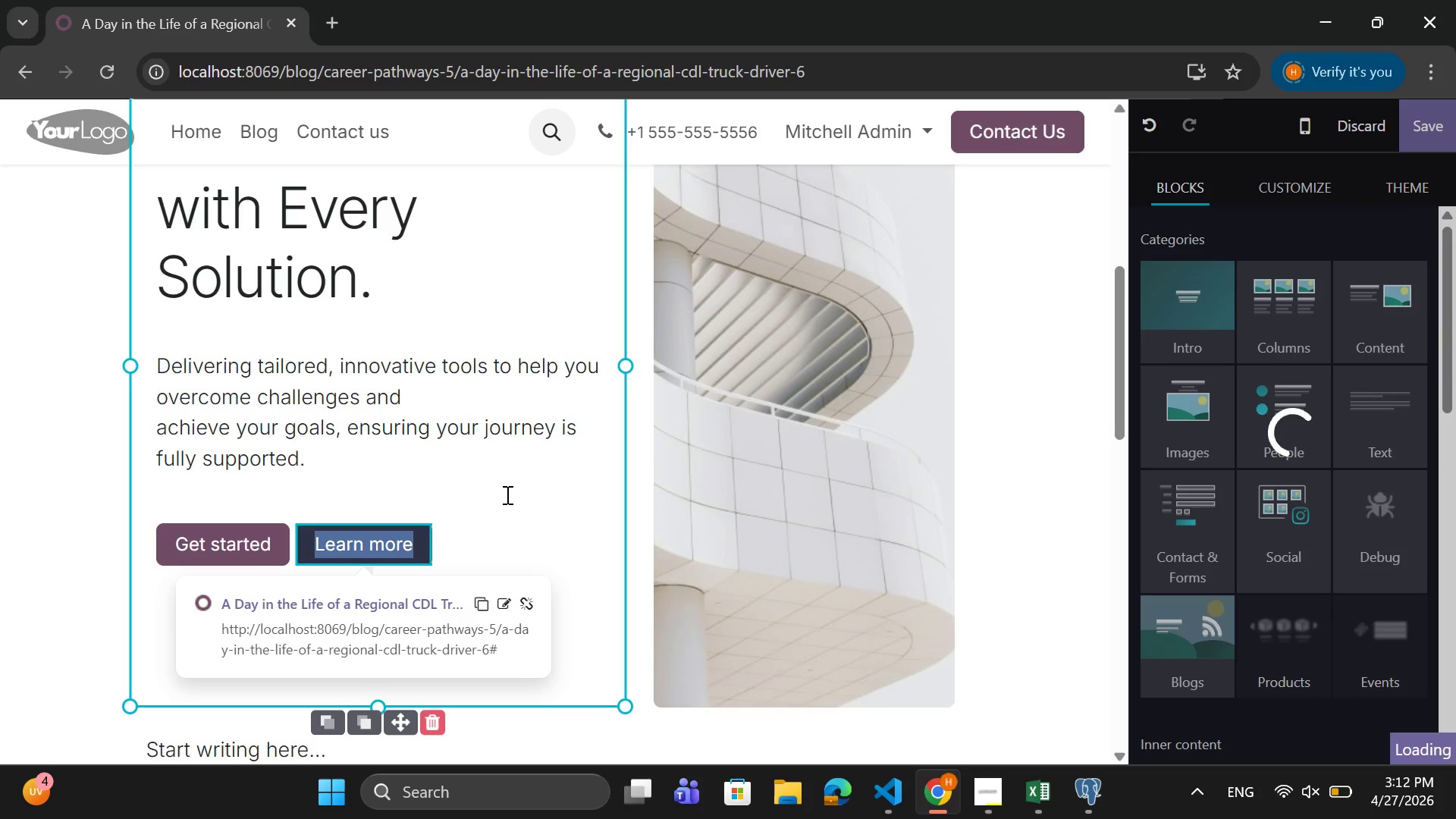 
left_click([507, 494])
 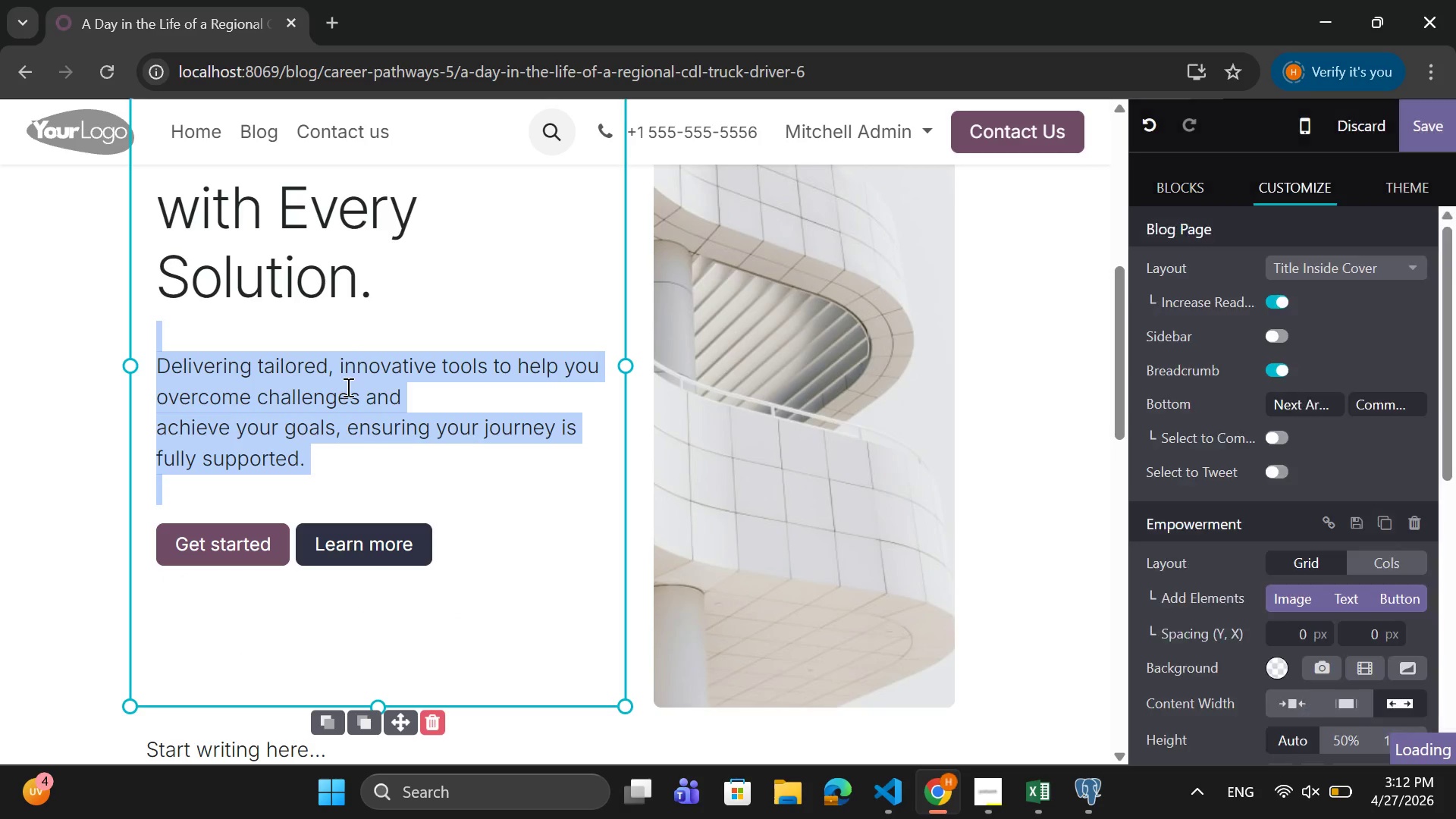 
left_click_drag(start_coordinate=[388, 286], to_coordinate=[146, 187])
 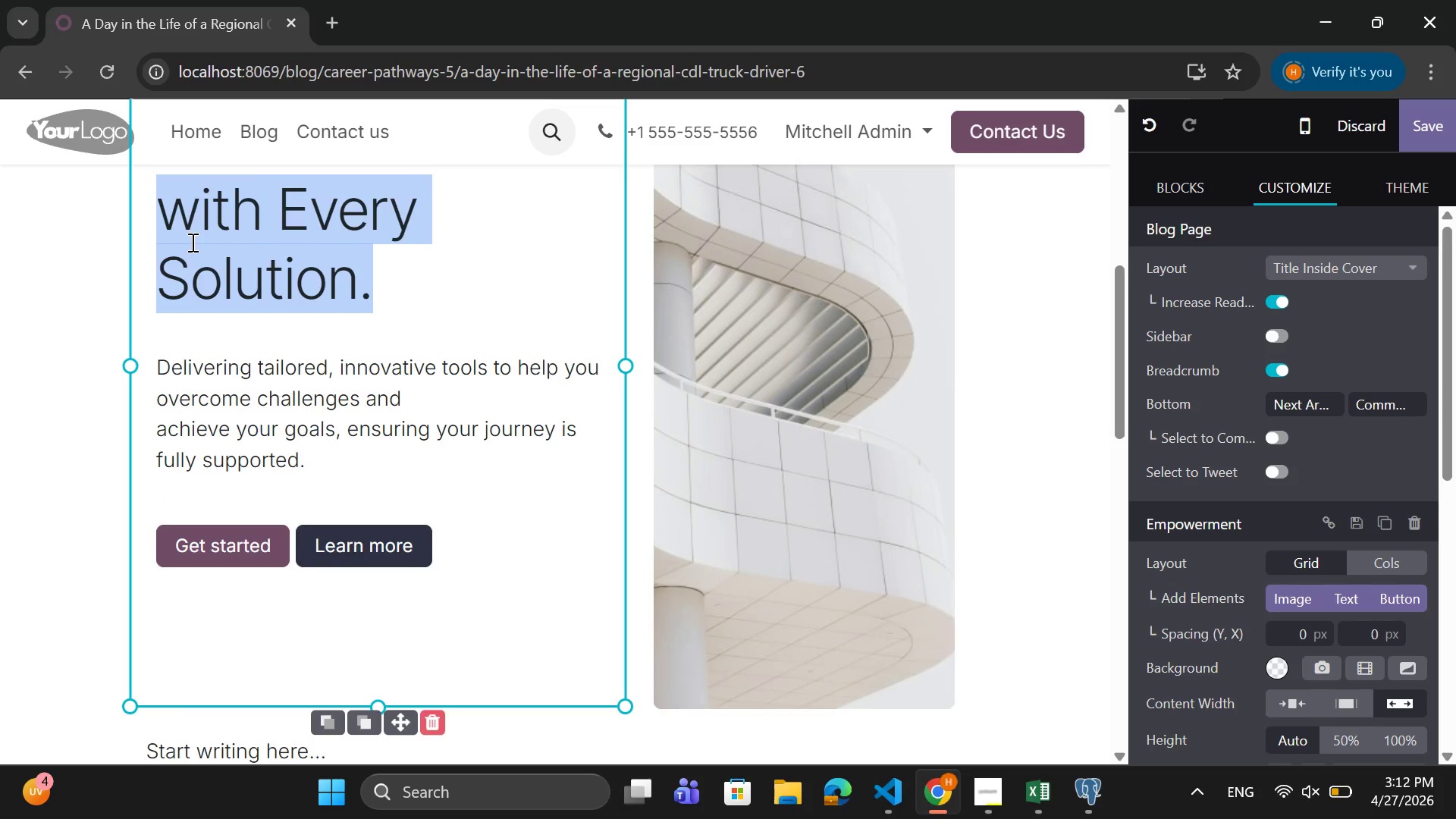 
scroll: coordinate [191, 242], scroll_direction: up, amount: 2.0
 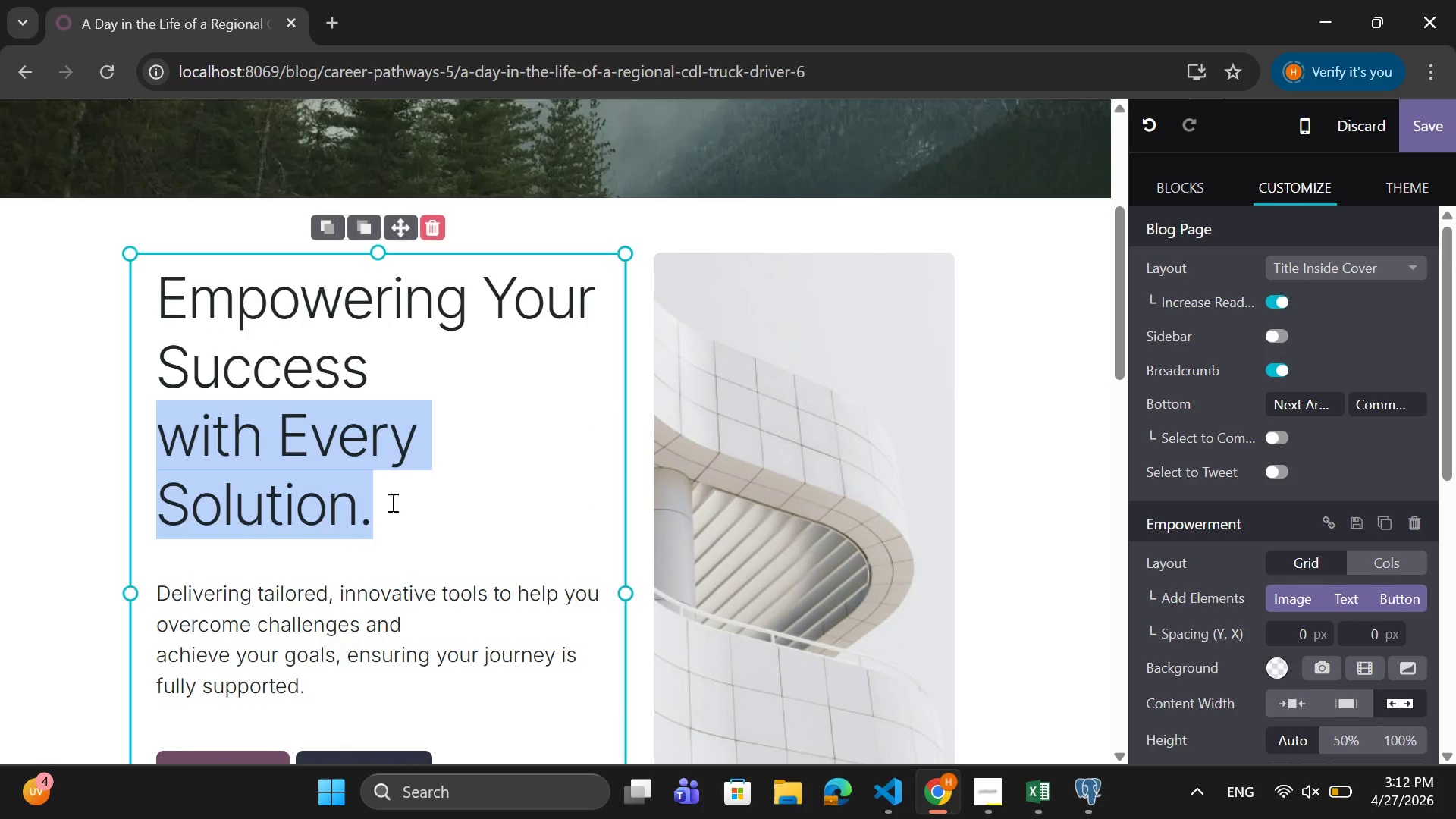 
left_click([388, 515])
 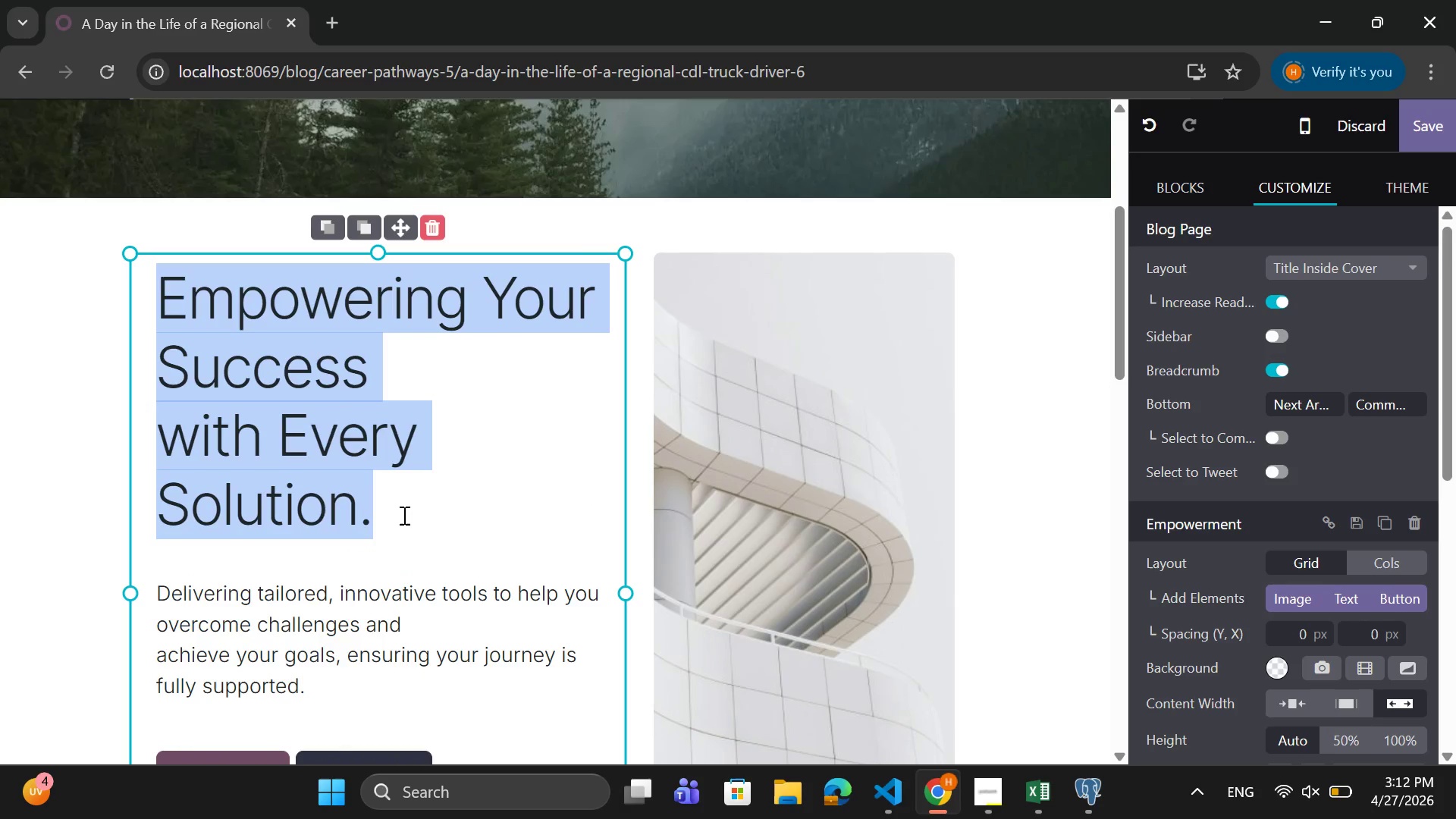 
key(Backspace)
 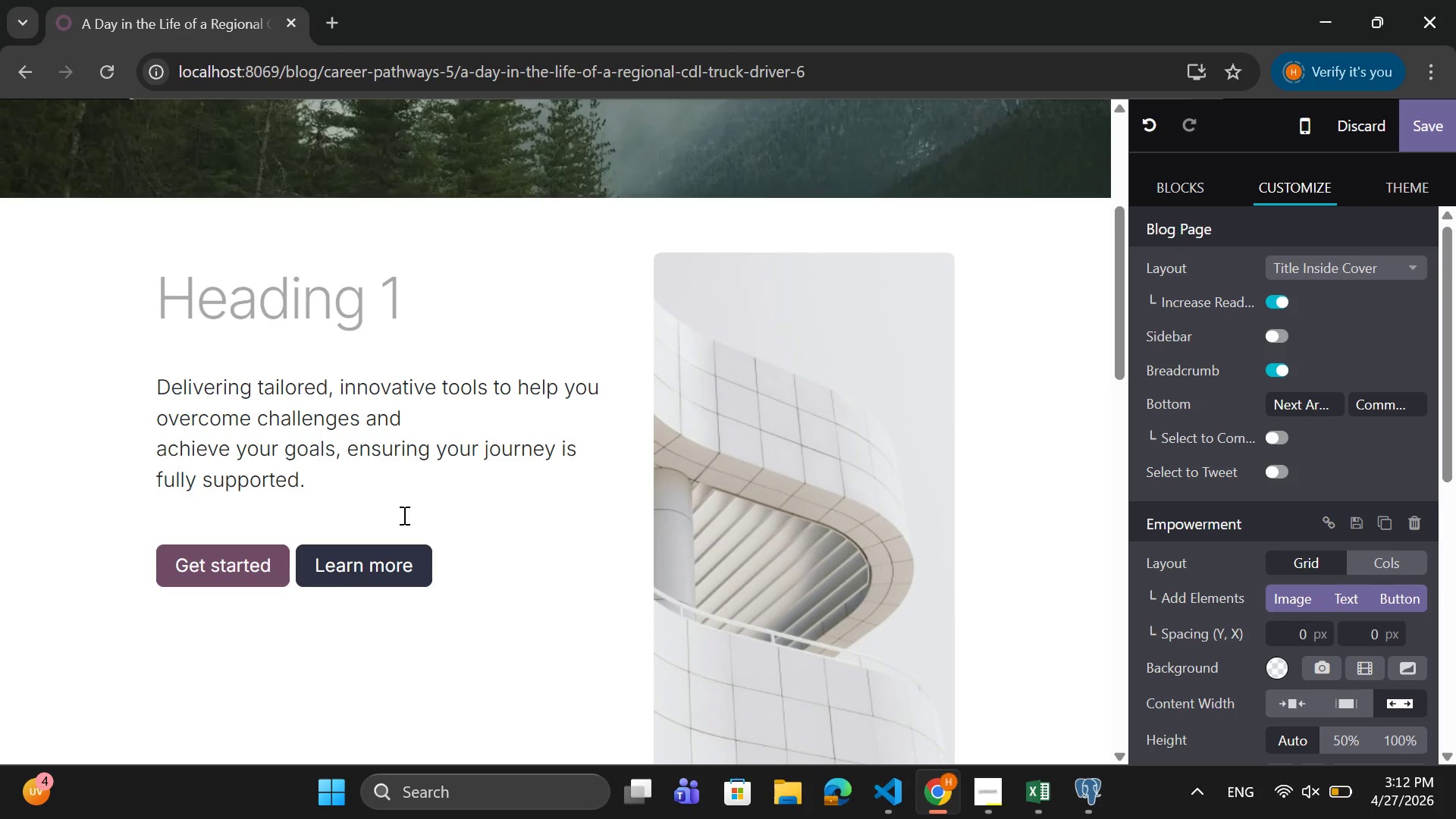 
wait(9.78)
 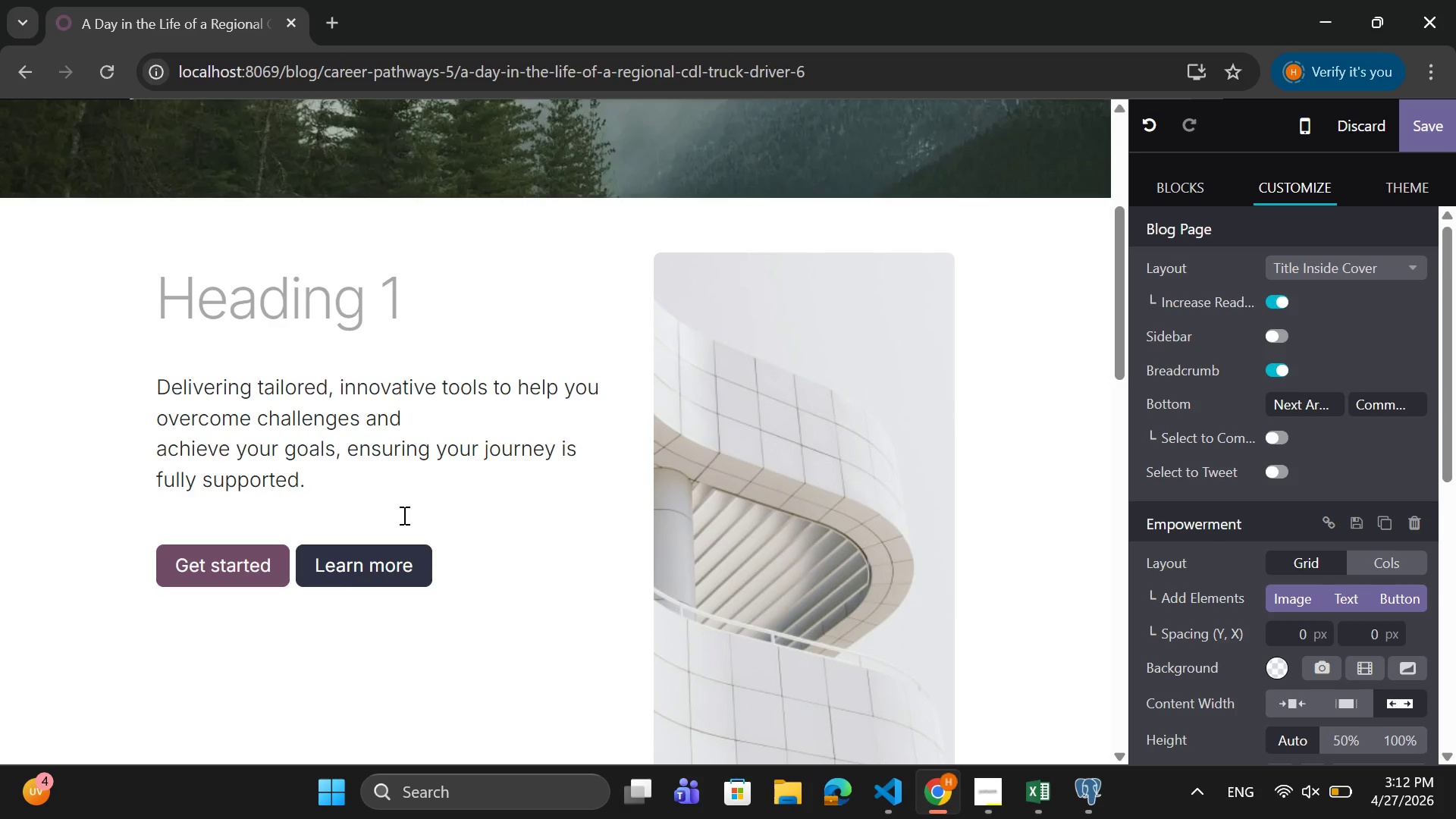 
type(Introduction)
 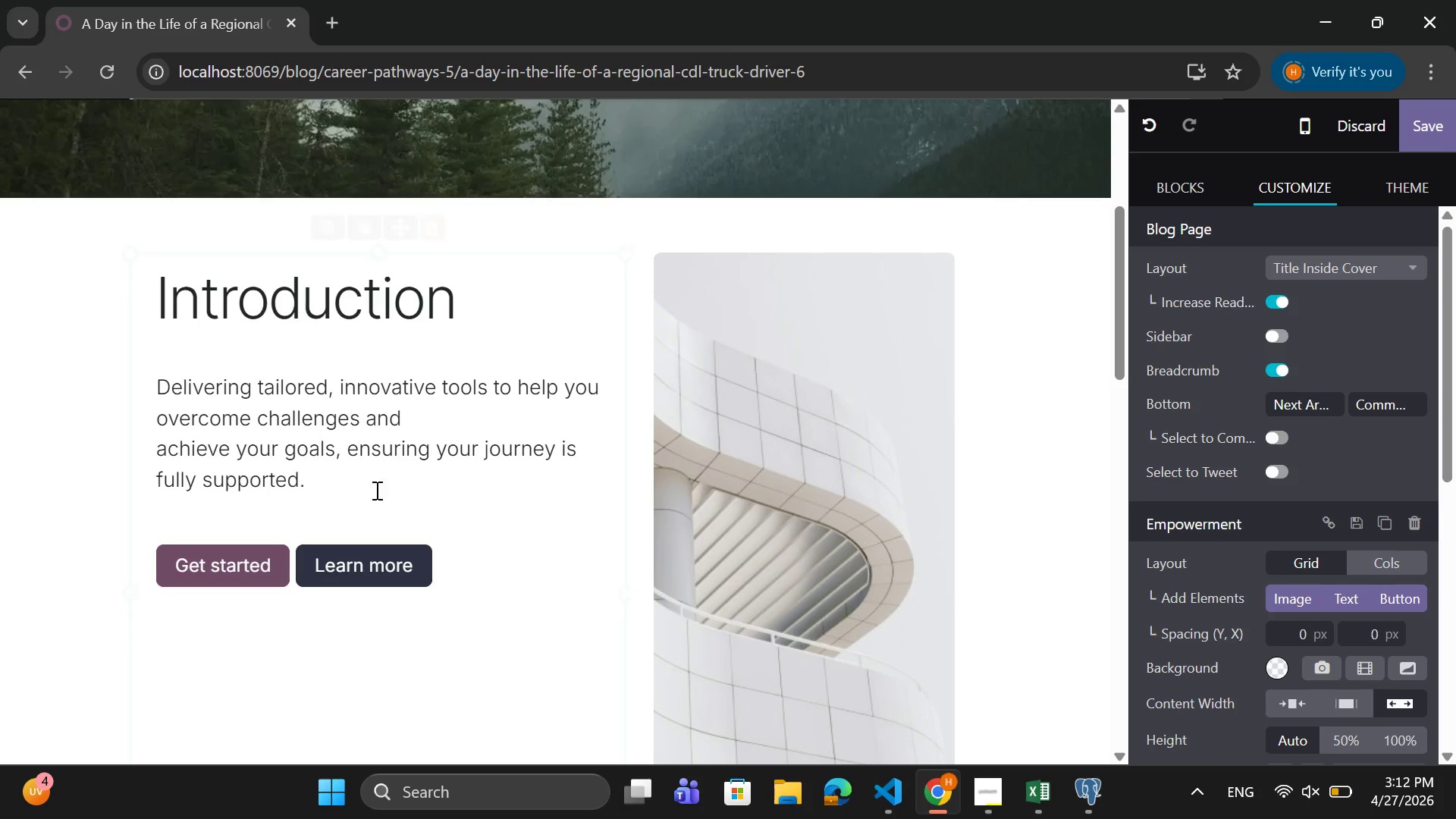 
left_click_drag(start_coordinate=[329, 495], to_coordinate=[155, 391])
 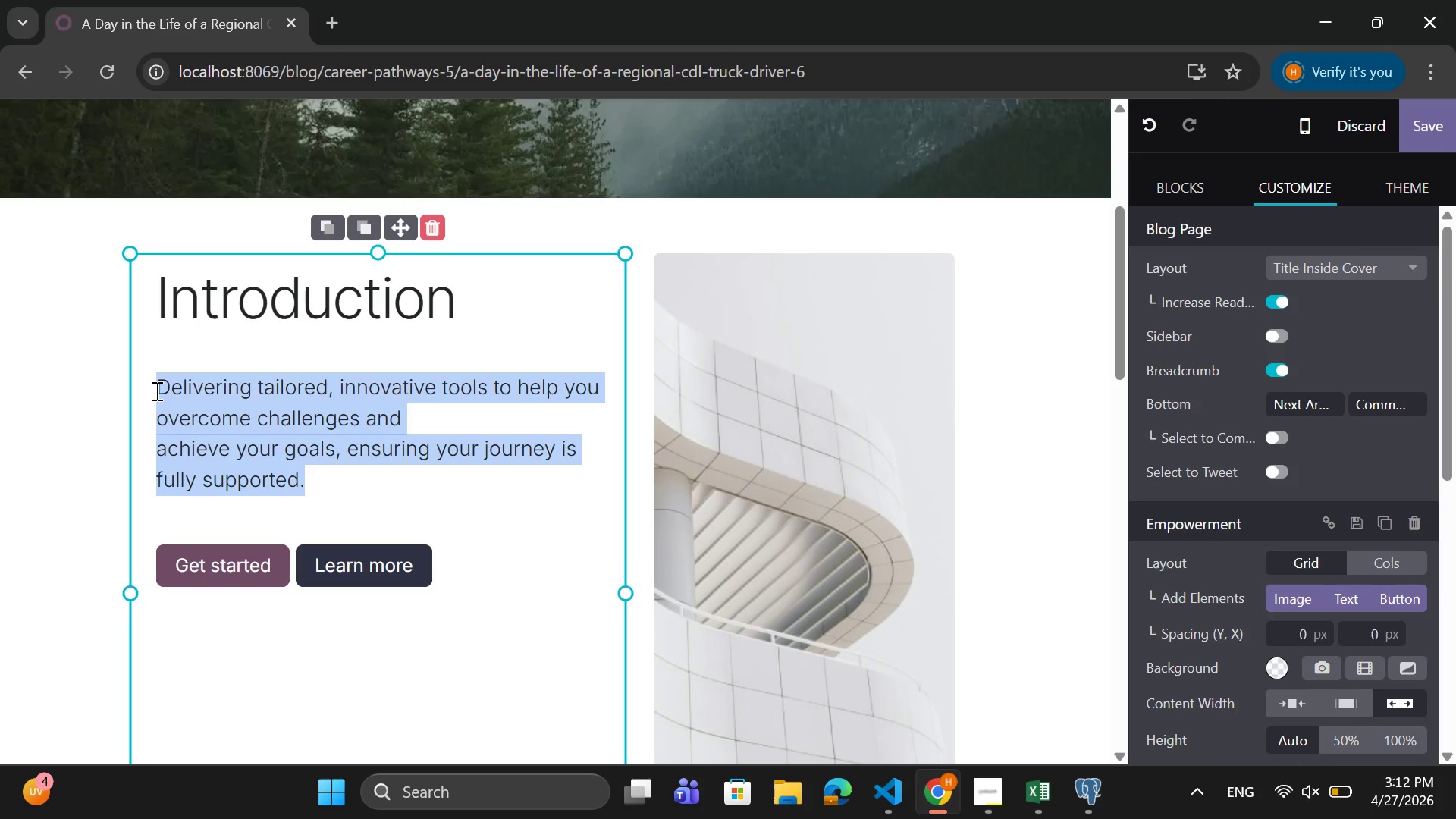 
type(When people cosn)
key(Backspace)
key(Backspace)
type(nsider switching carrers io)
key(Backspace)
key(Backspace)
key(Backspace)
key(Backspace)
key(Backspace)
key(Backspace)
key(Backspace)
type(ers in to)
key(Backspace)
key(Backspace)
key(Backspace)
key(Backspace)
key(Backspace)
key(Backspace)
key(Backspace)
key(Backspace)
type(era)
key(Backspace)
type(s in to)
key(Backspace)
key(Backspace)
key(Backspace)
type(to trucking, one og)
key(Backspace)
type(f the biggest unknowns is )
 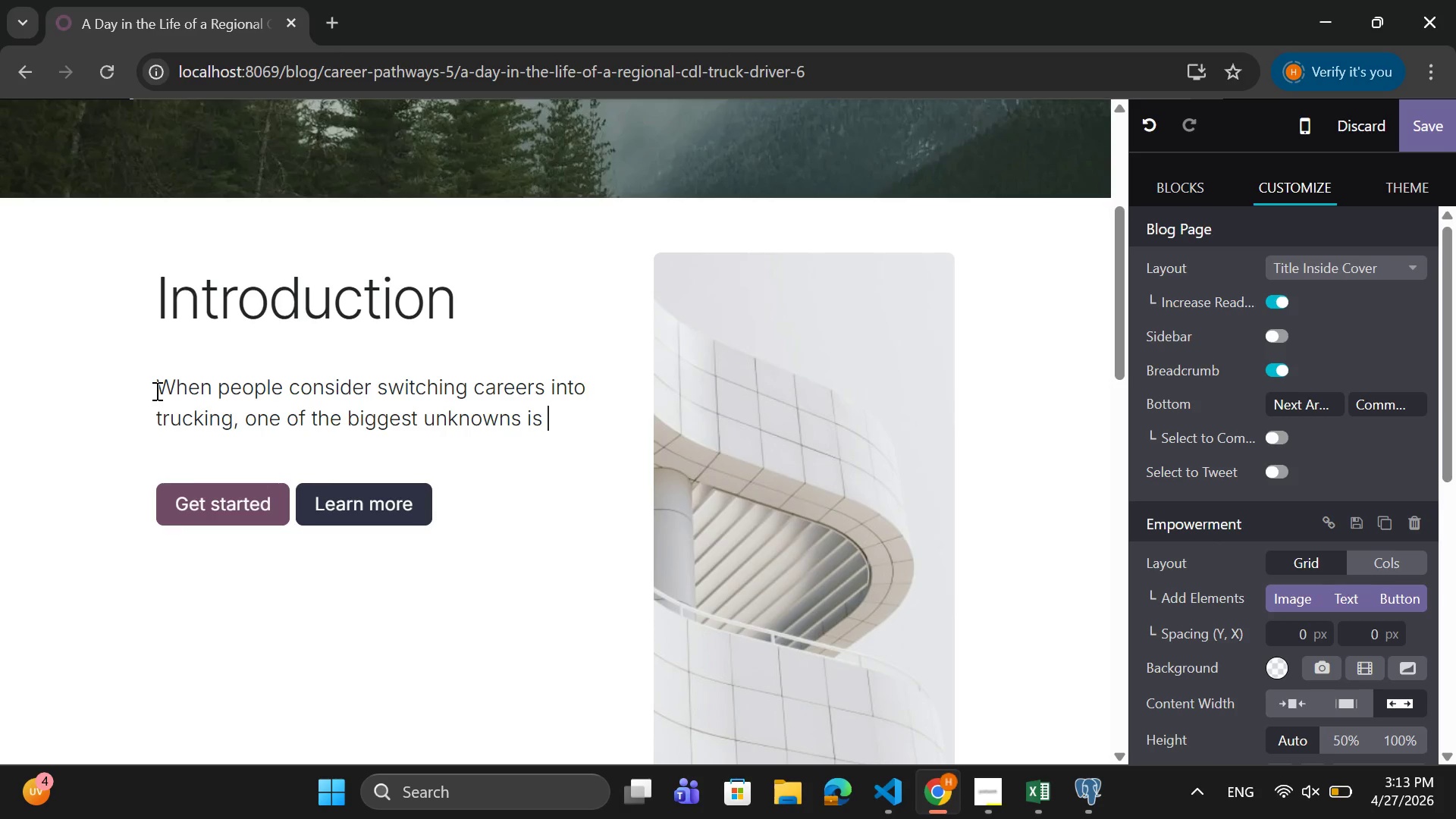 
wait(15.8)
 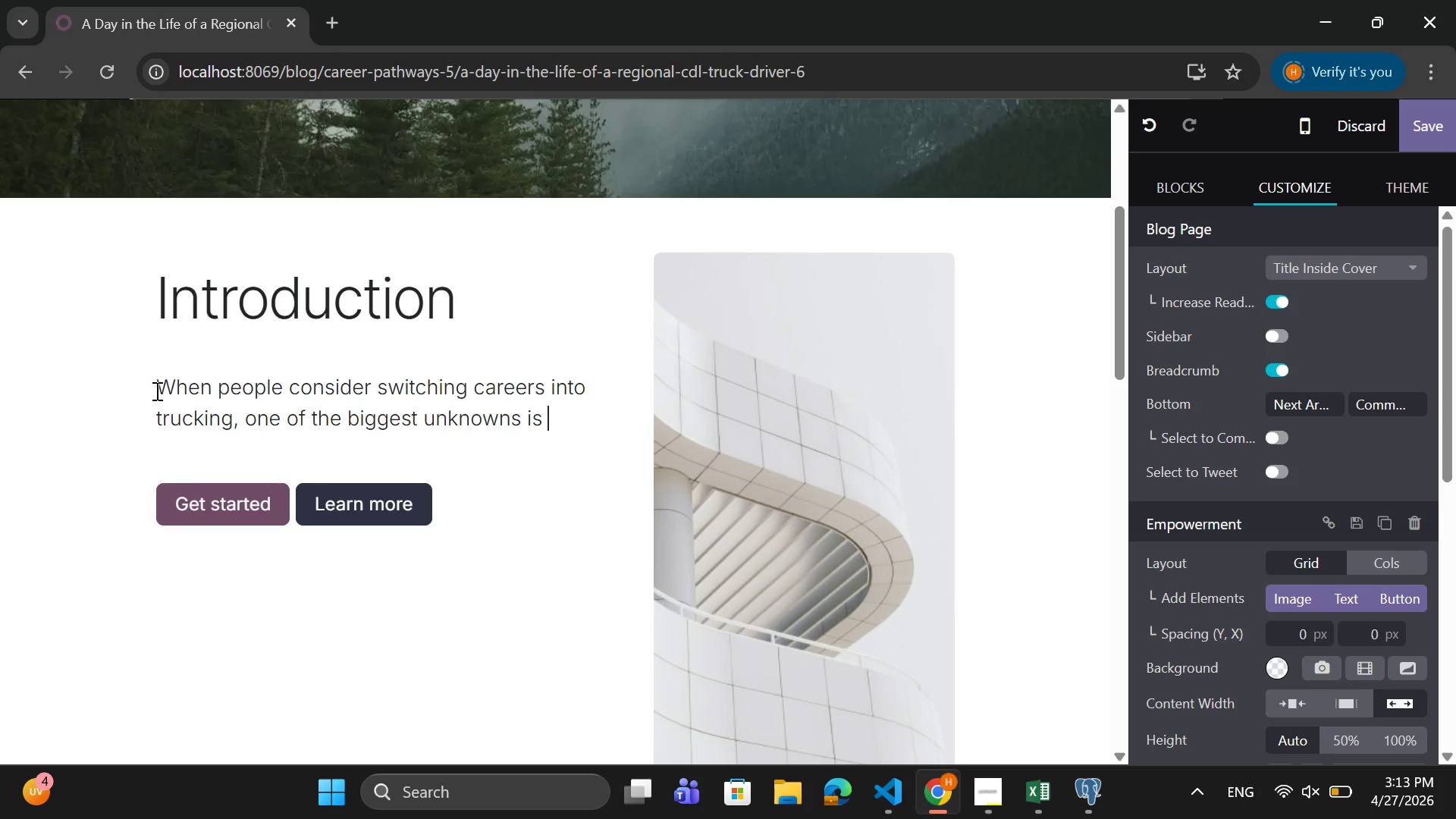 
type(what the job actually feels like on a daily bab)
key(Backspace)
type(sis.)
 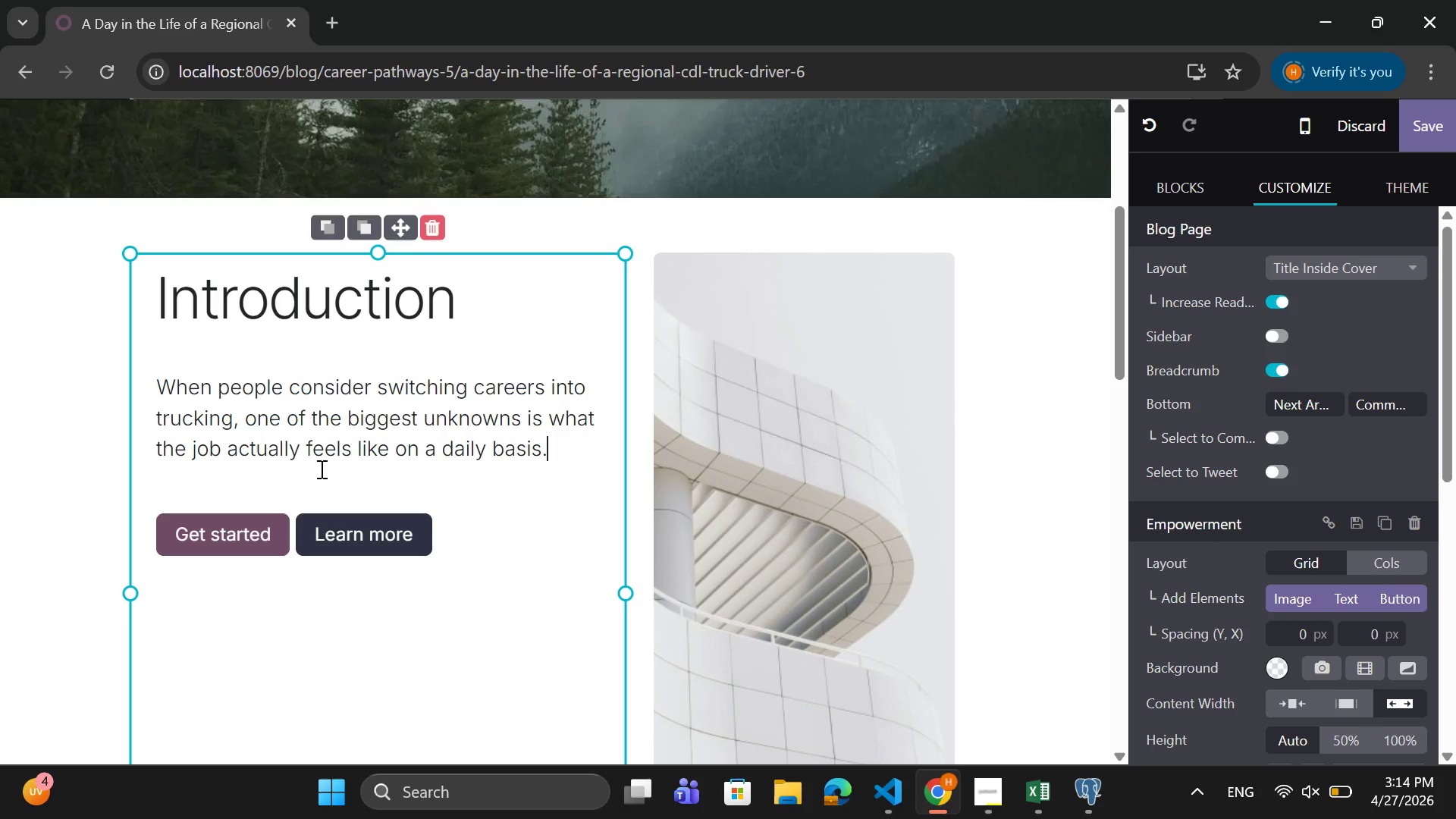 
wait(9.34)
 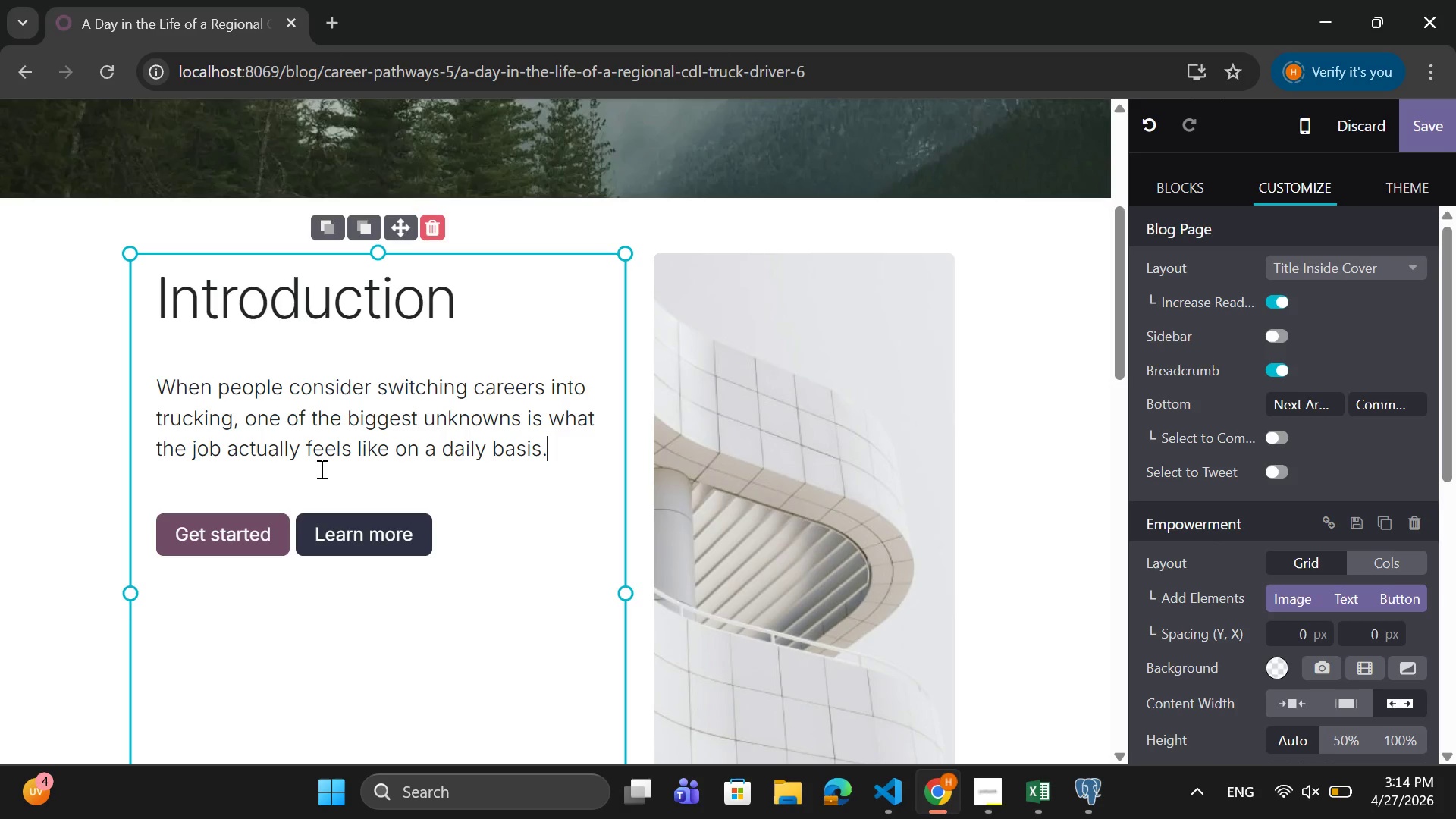 
type(I)
key(Backspace)
type( Is it stressfull)
 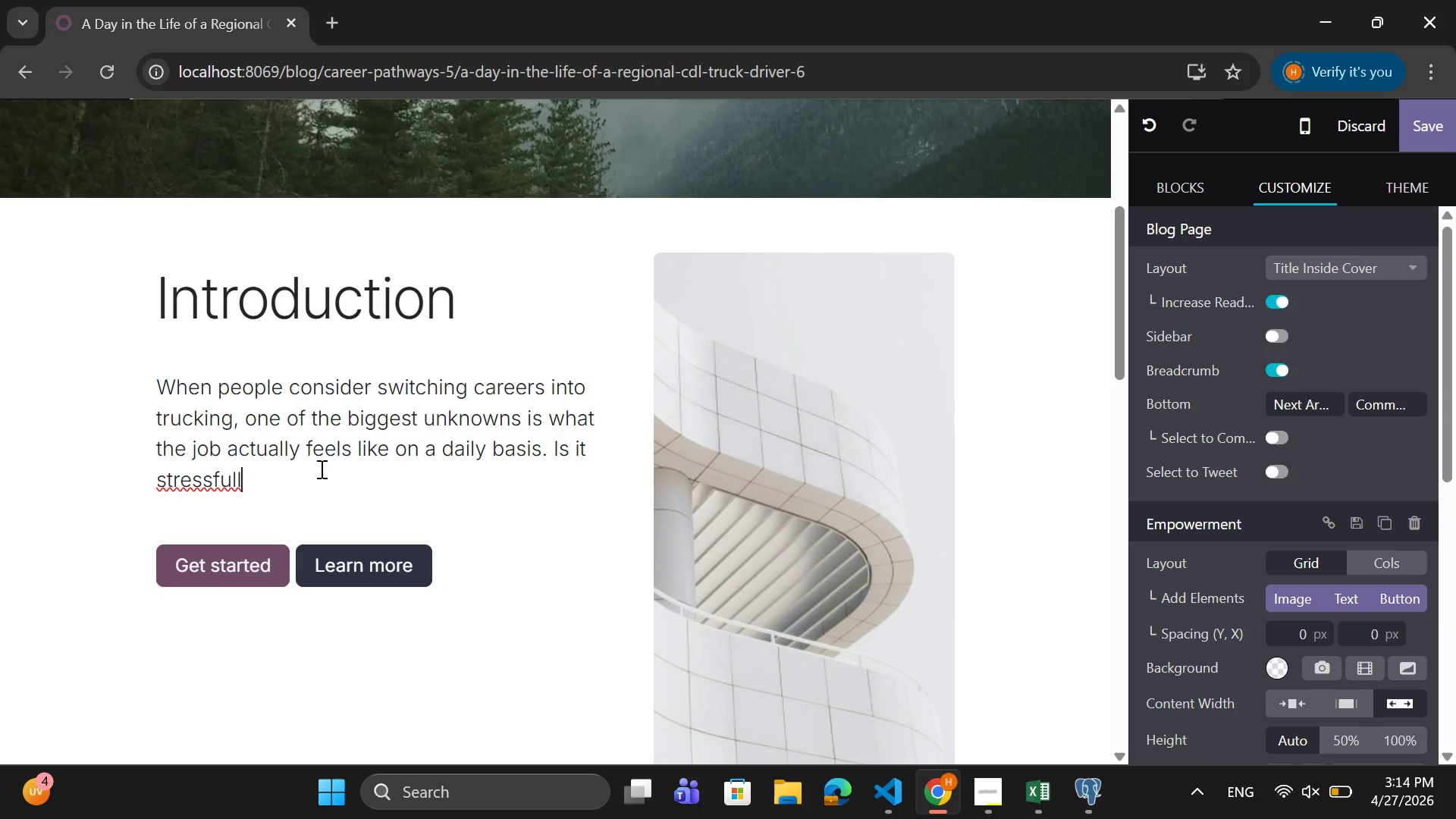 
key(Backspace)
type(? Is it)
 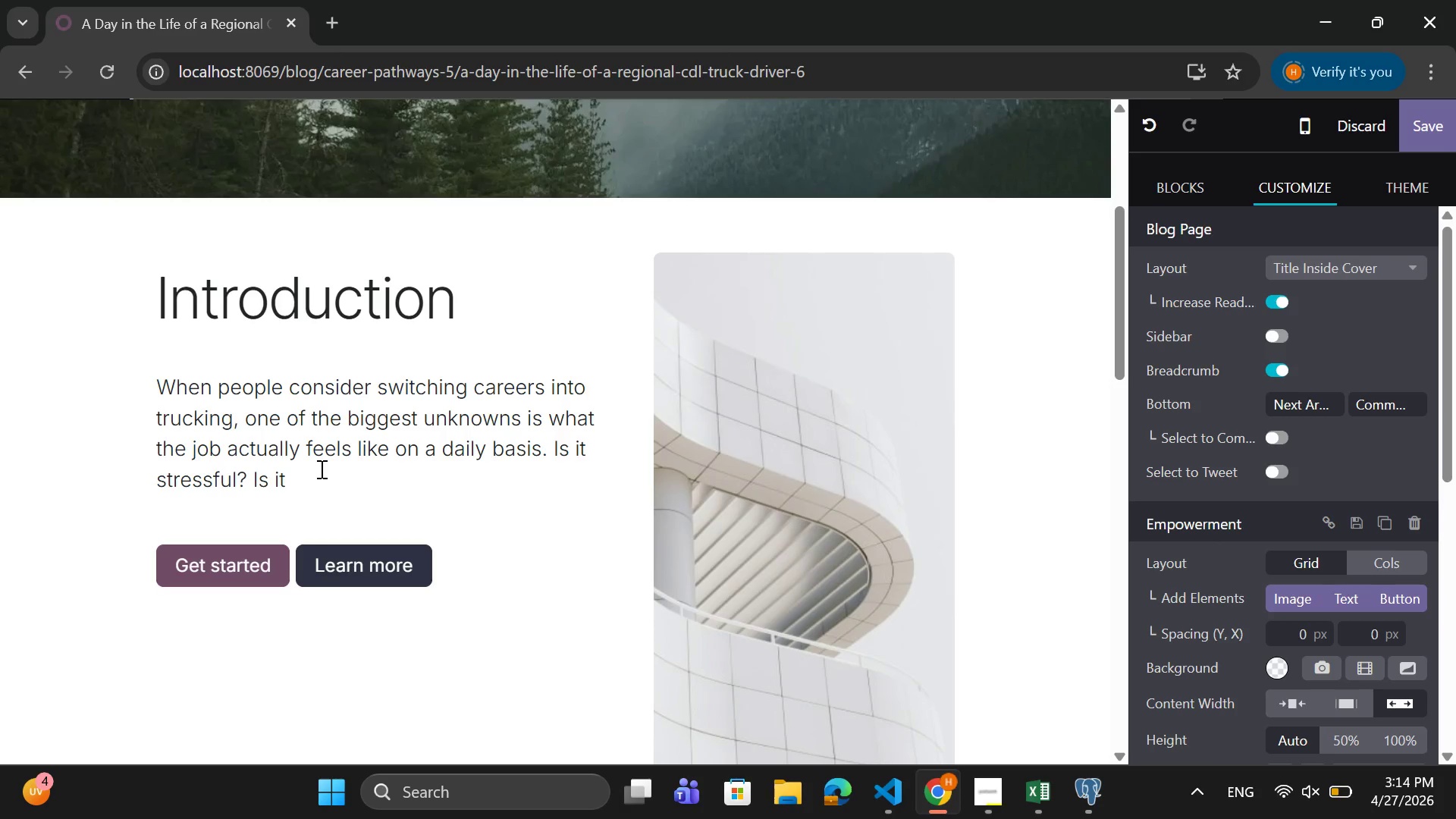 
type(lonely)
 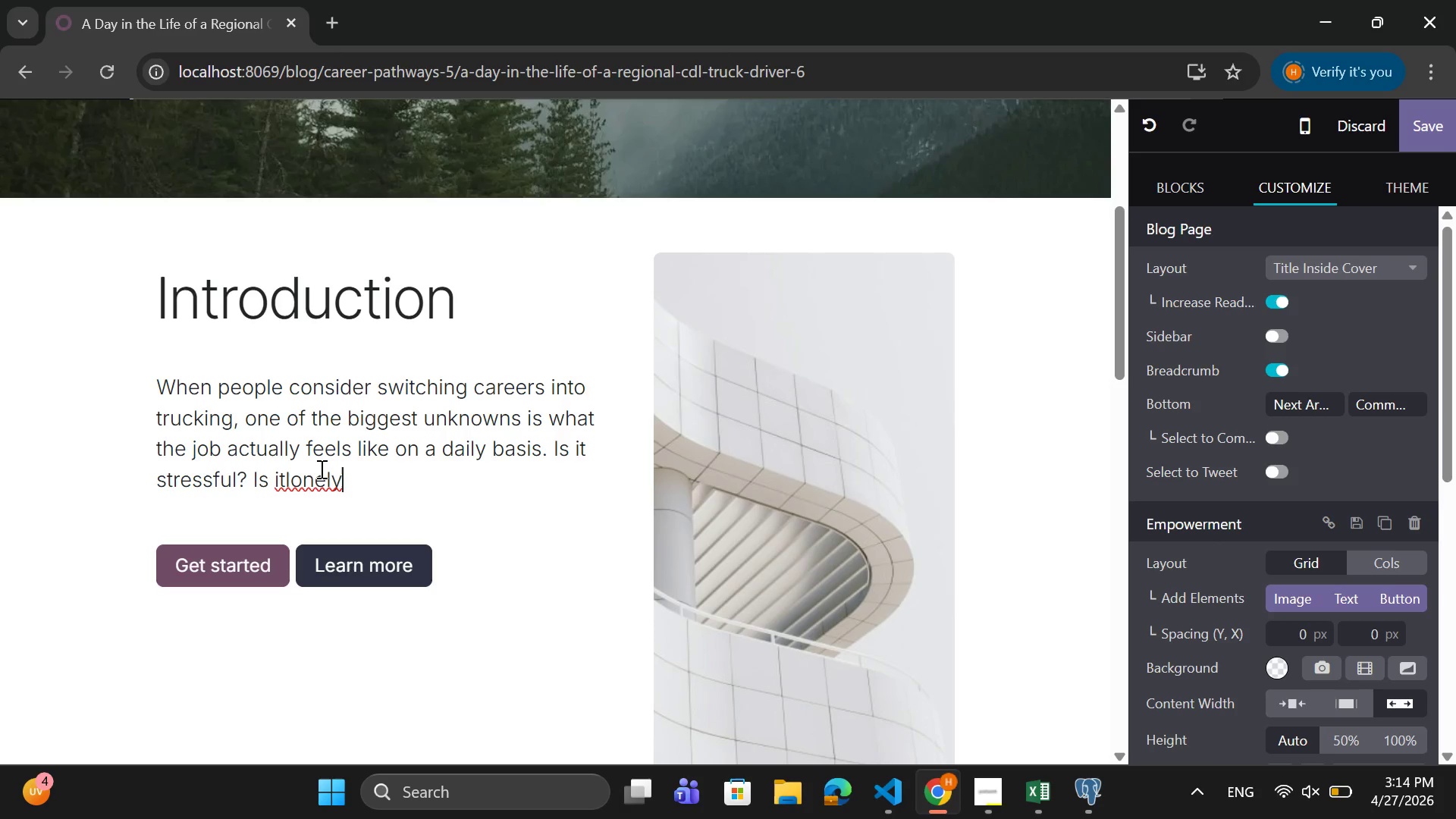 
key(ArrowLeft)
 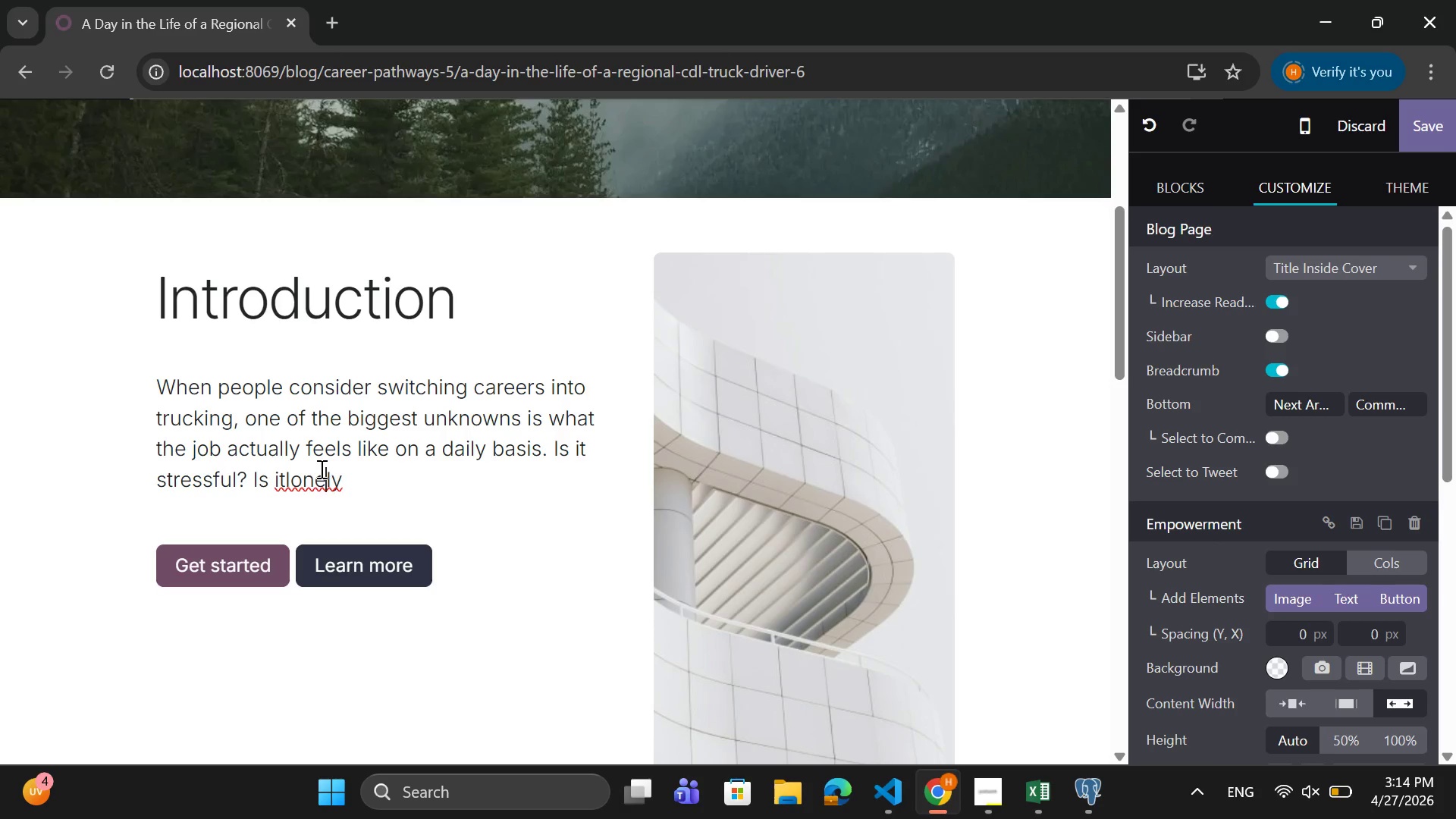 
key(ArrowLeft)
 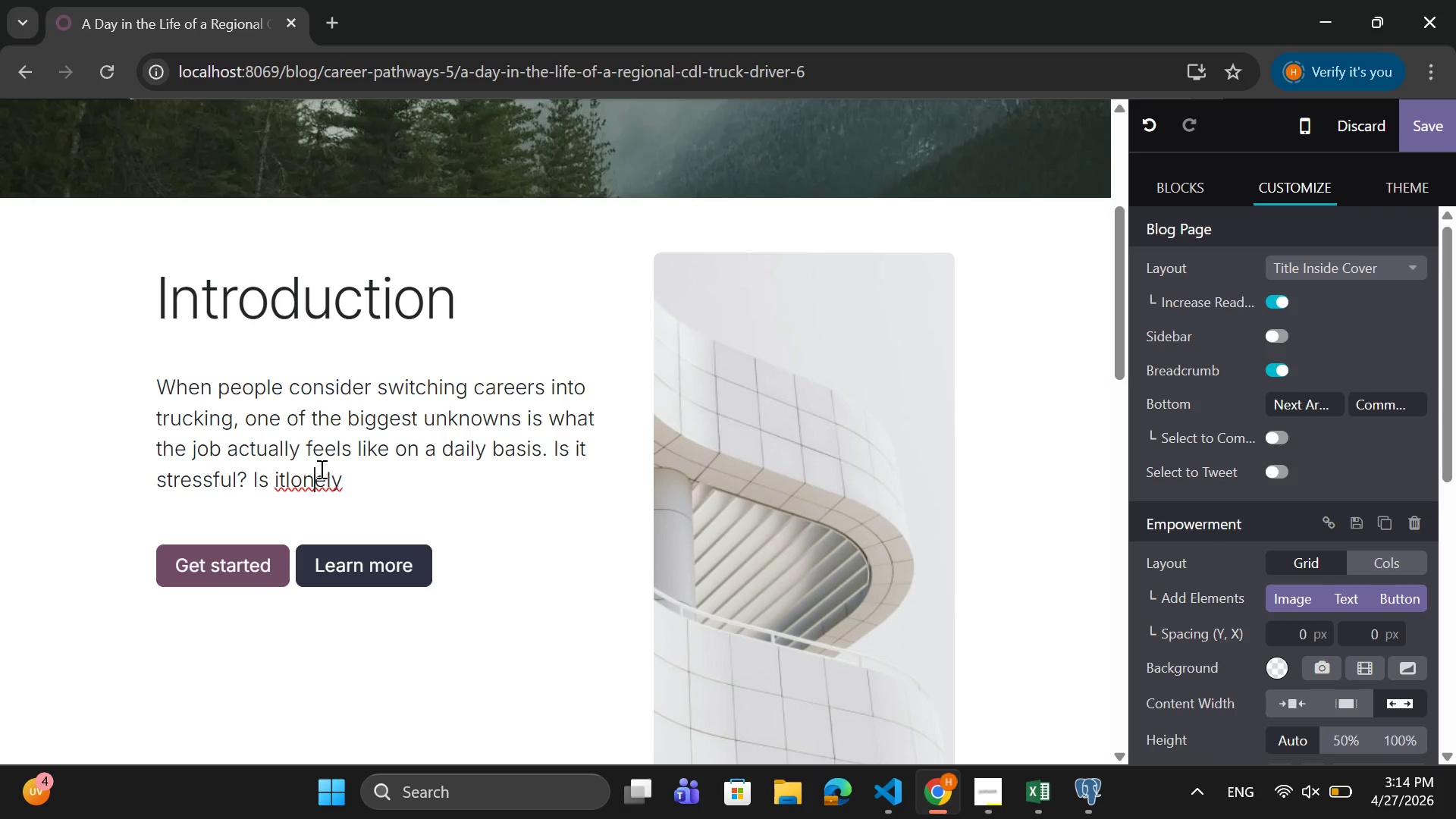 
key(ArrowLeft)
 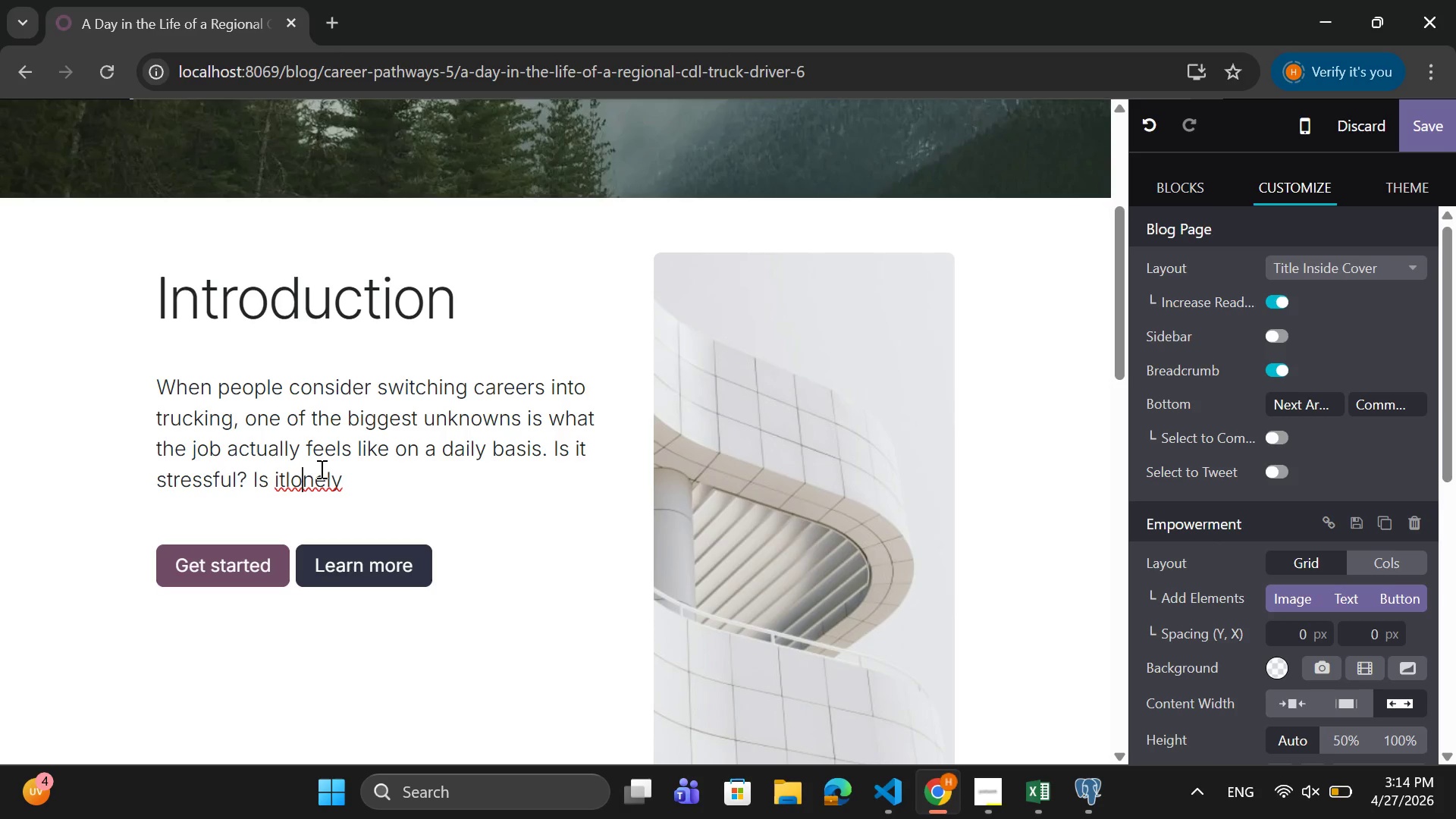 
key(ArrowLeft)
 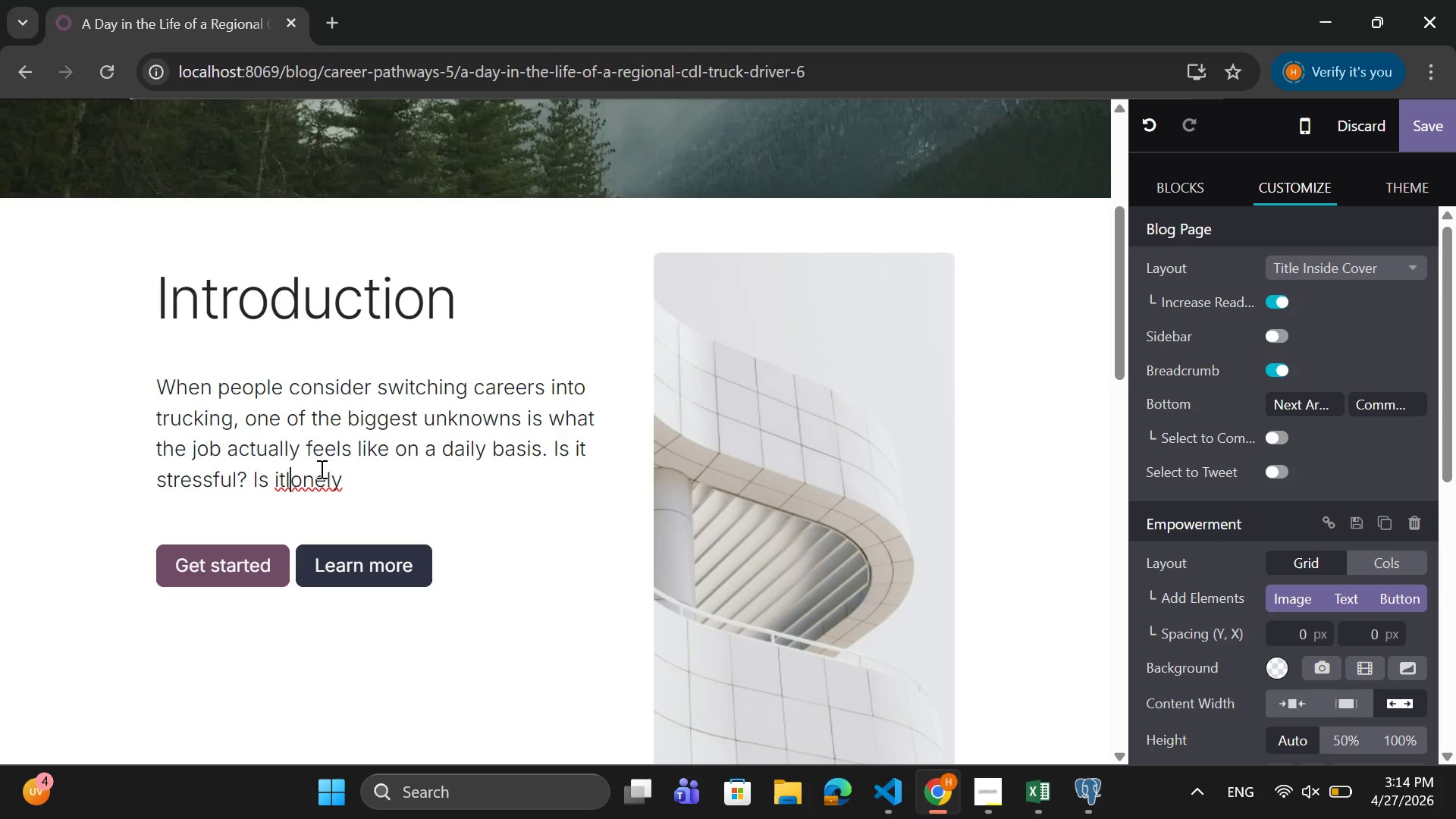 
key(ArrowLeft)
 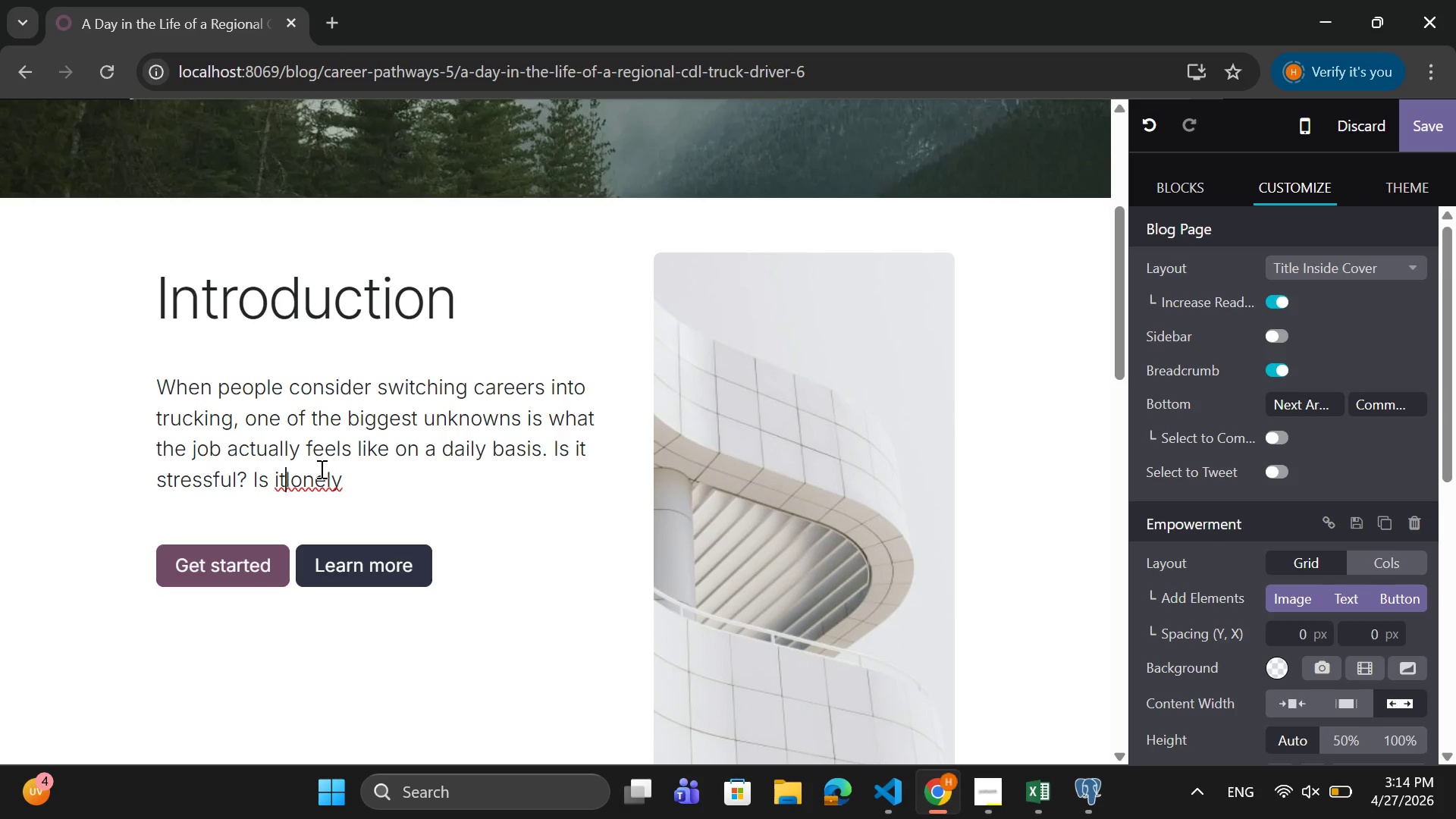 
key(ArrowLeft)
 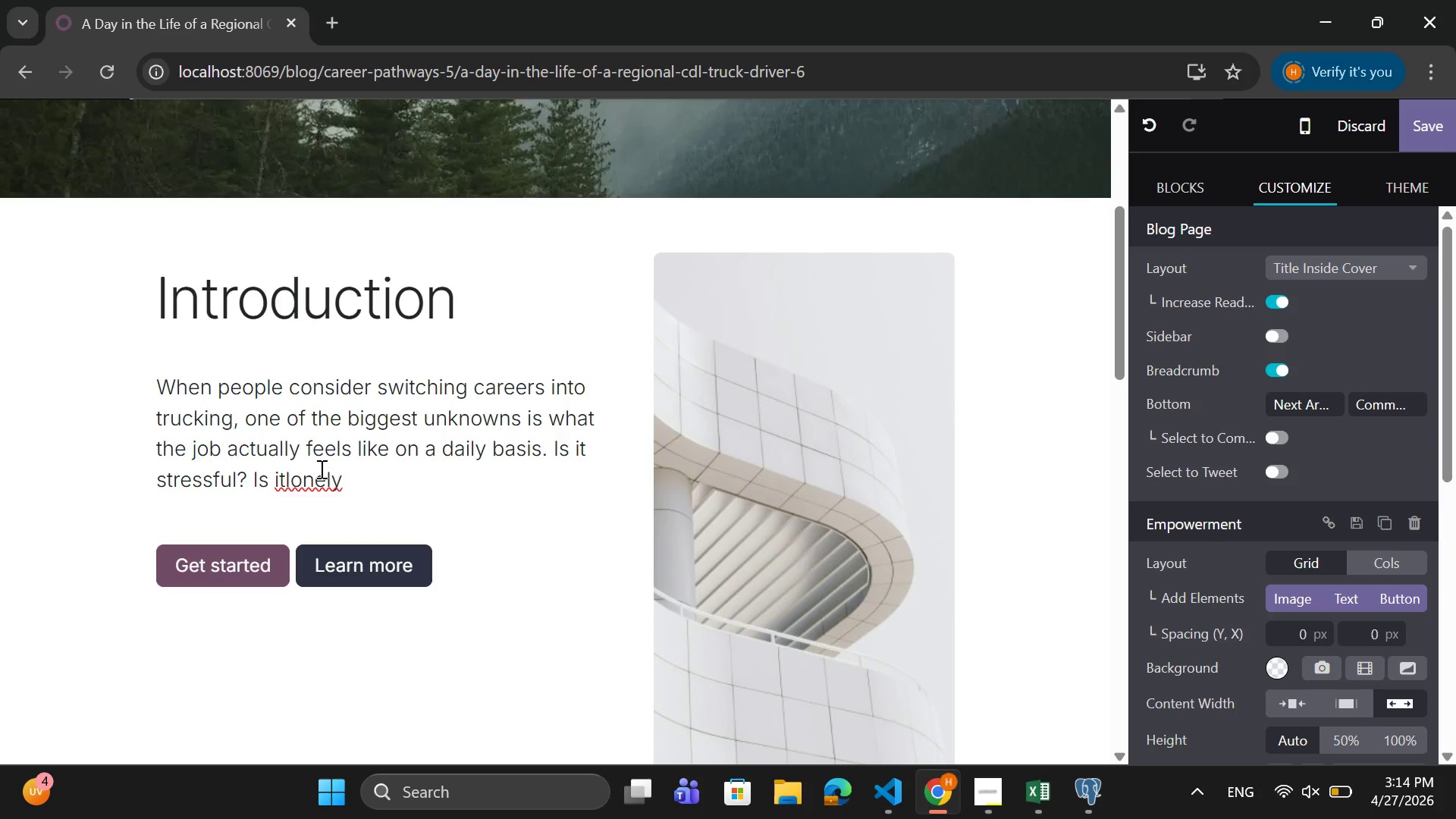 
key(Space)
 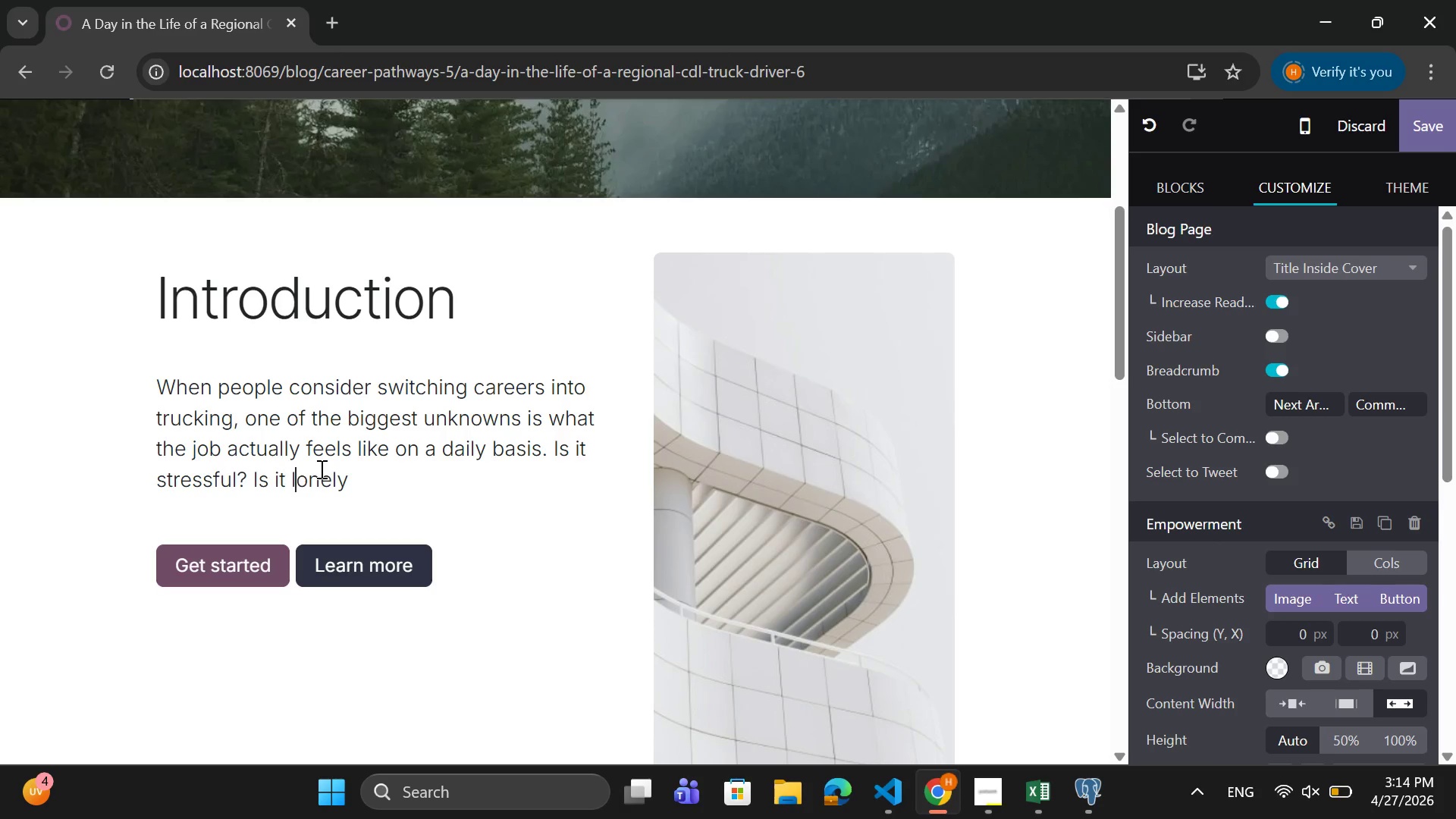 
key(ArrowRight)
 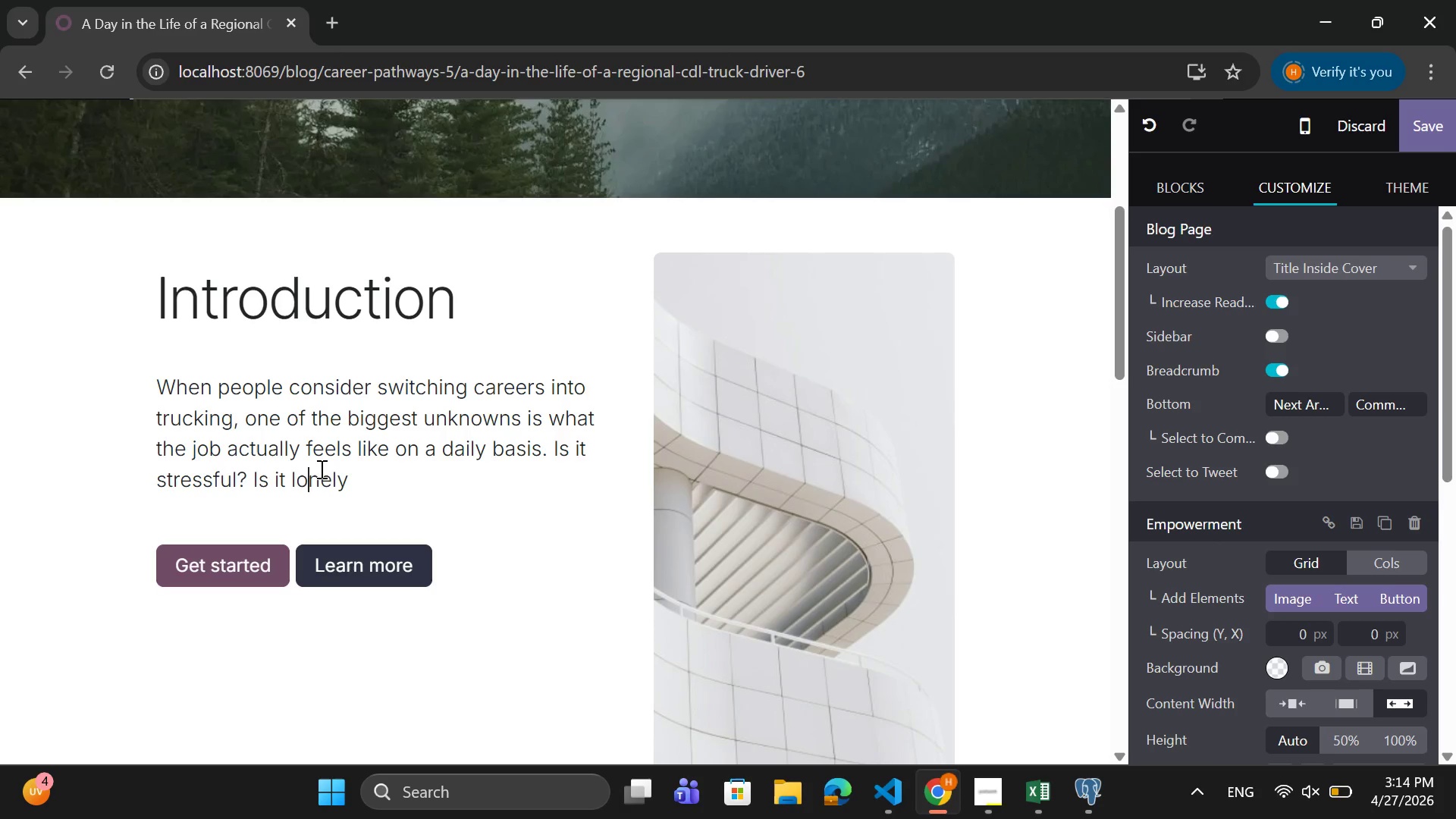 
key(ArrowRight)
 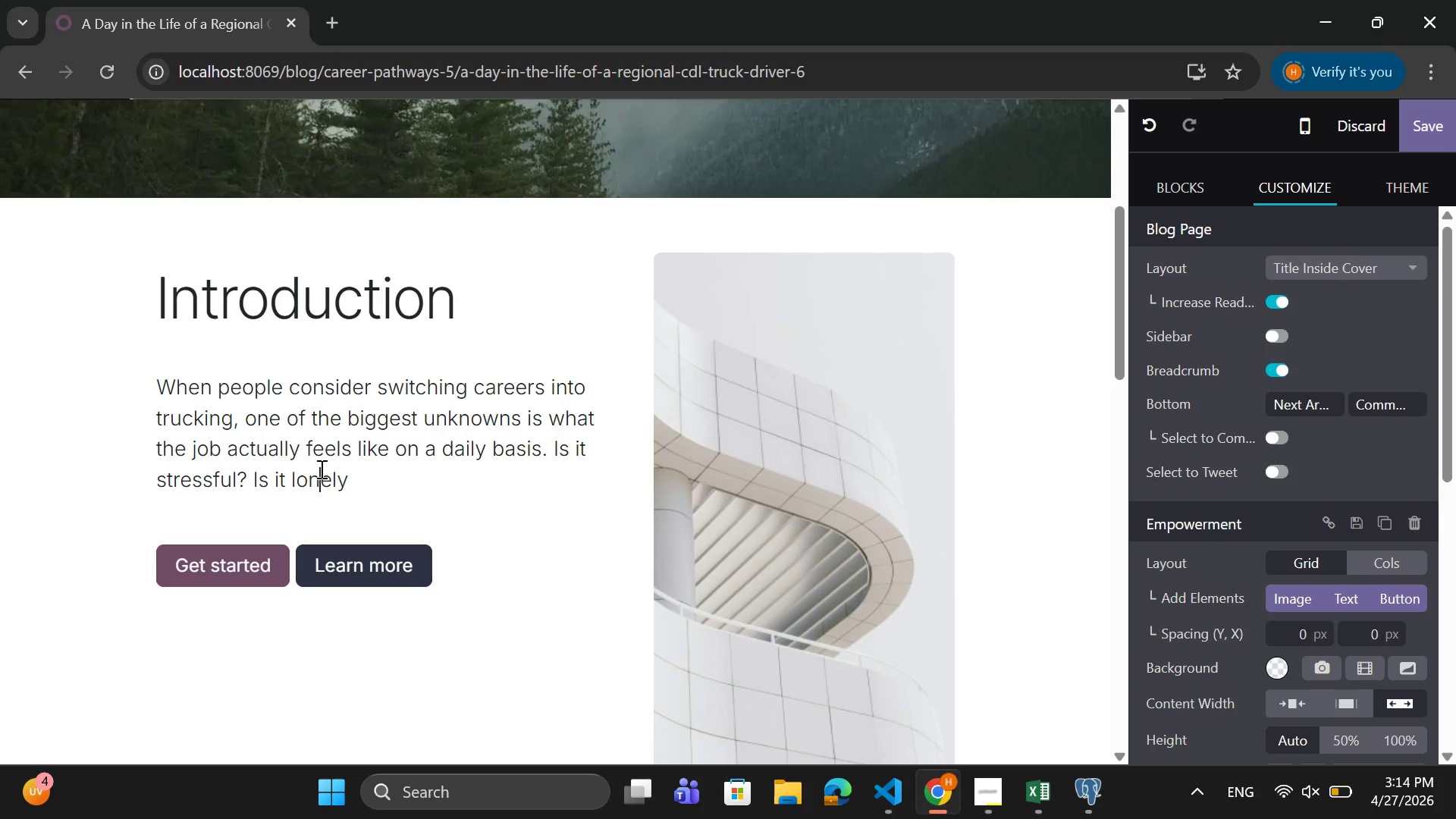 
key(ArrowRight)
 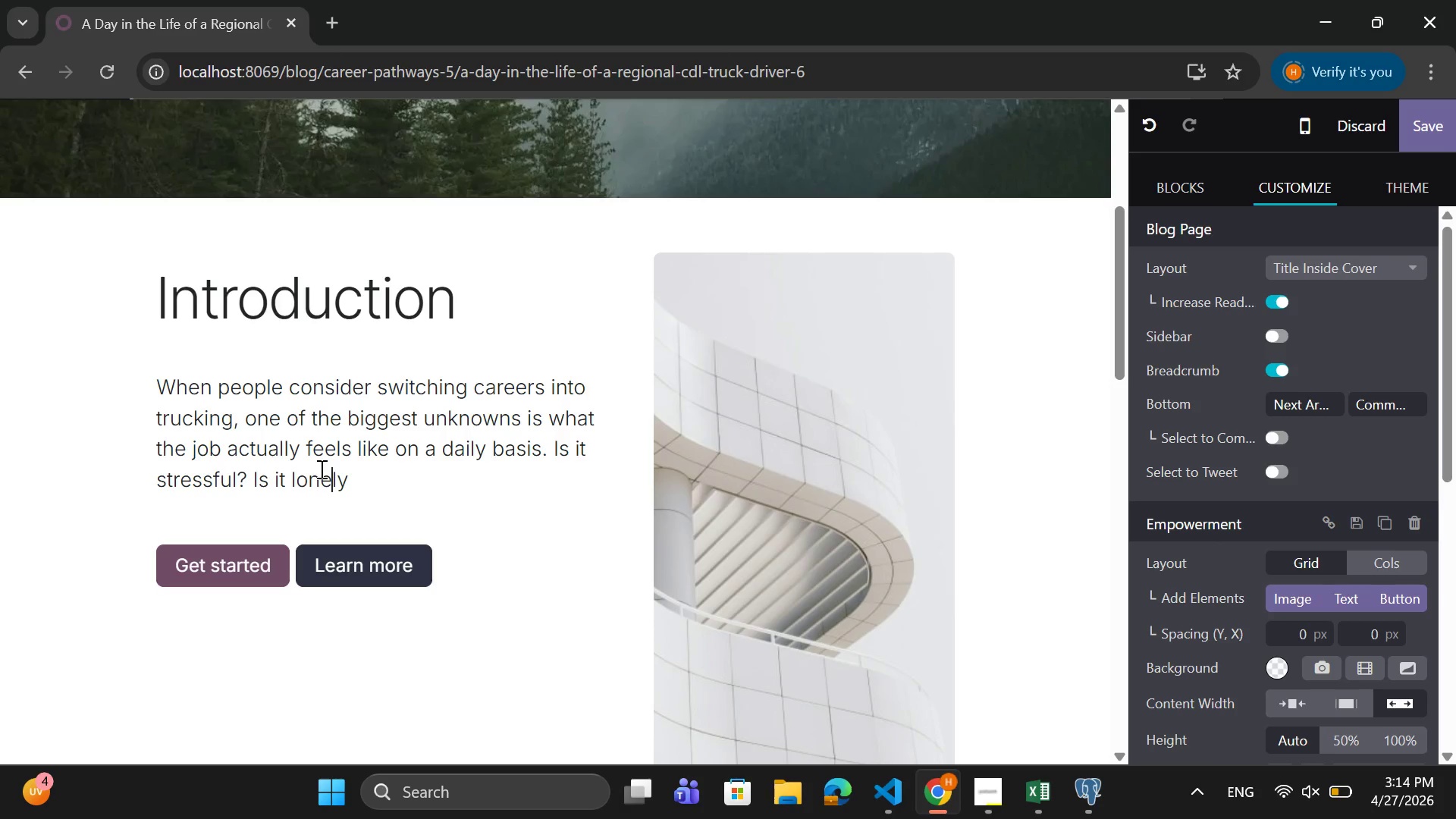 
key(ArrowRight)
 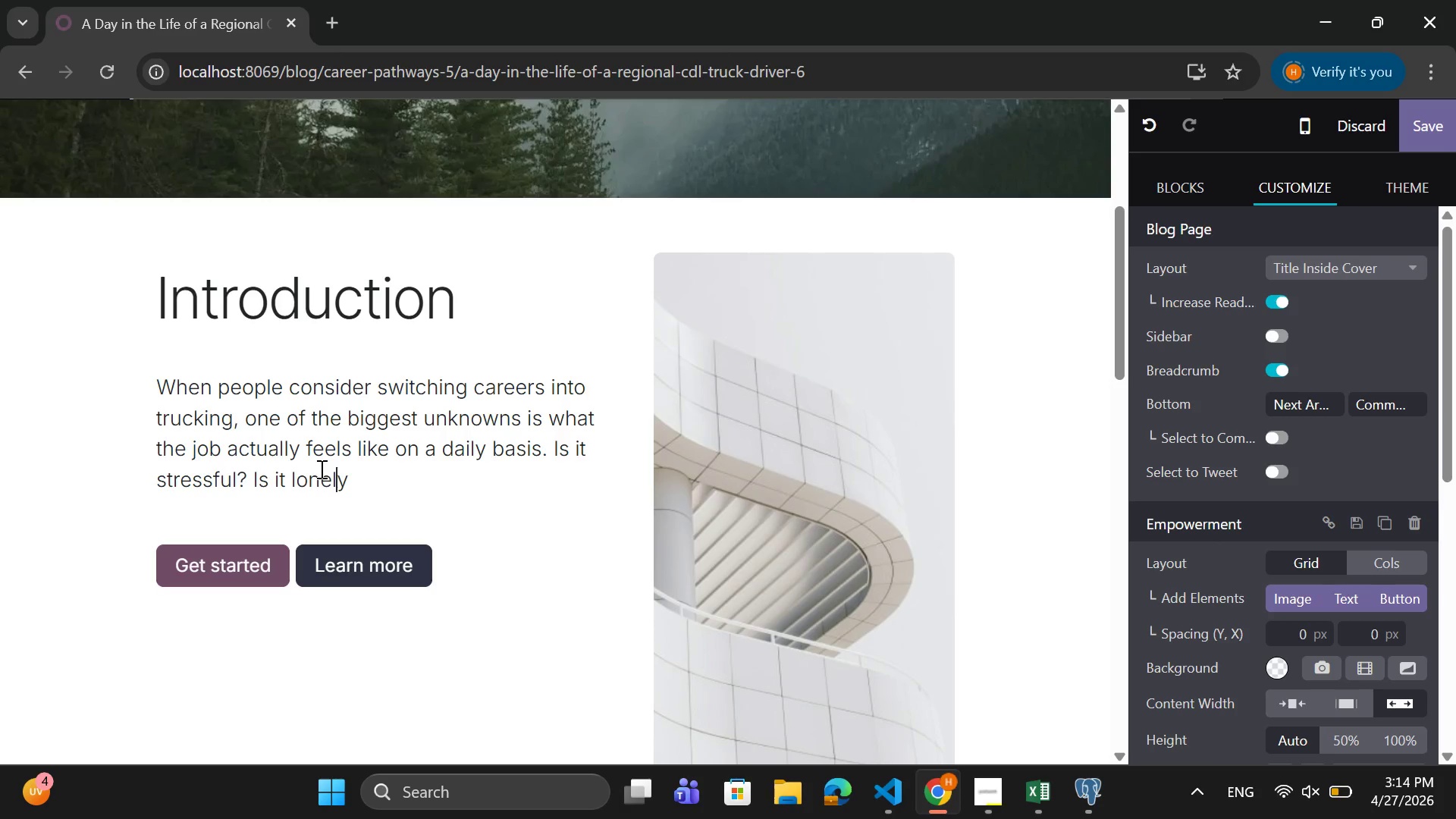 
key(ArrowRight)
 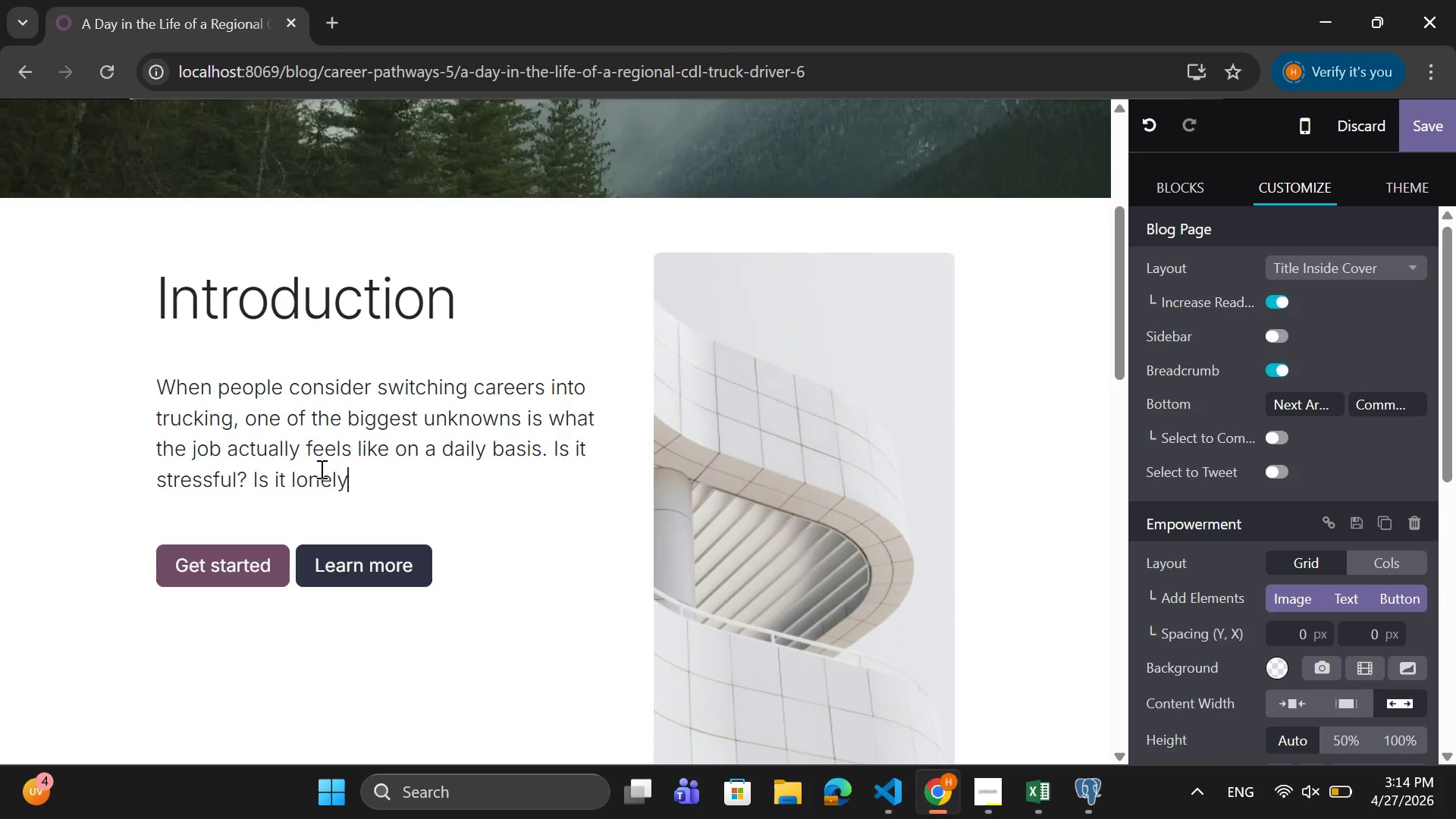 
key(ArrowRight)
 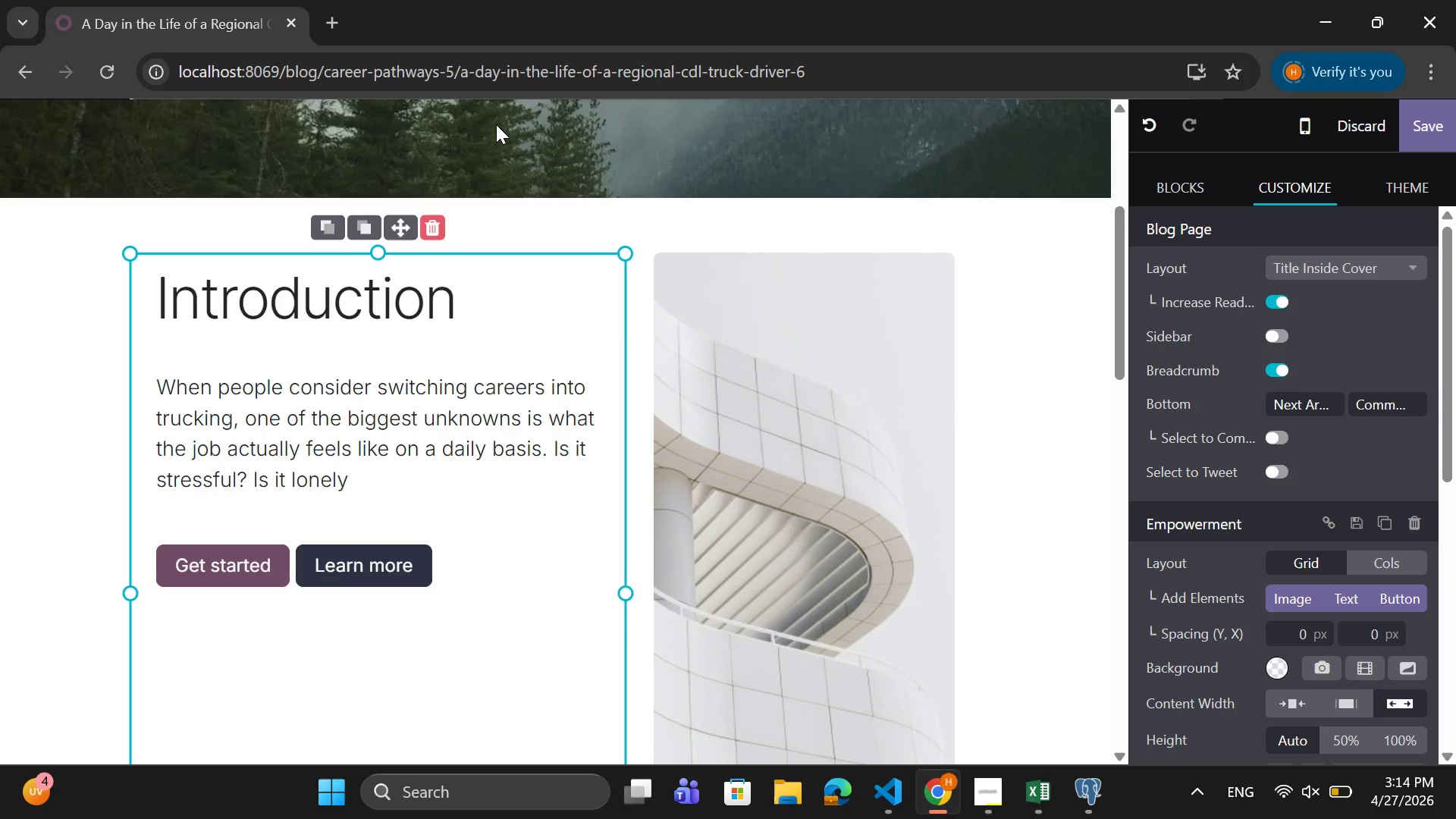 
wait(5.16)
 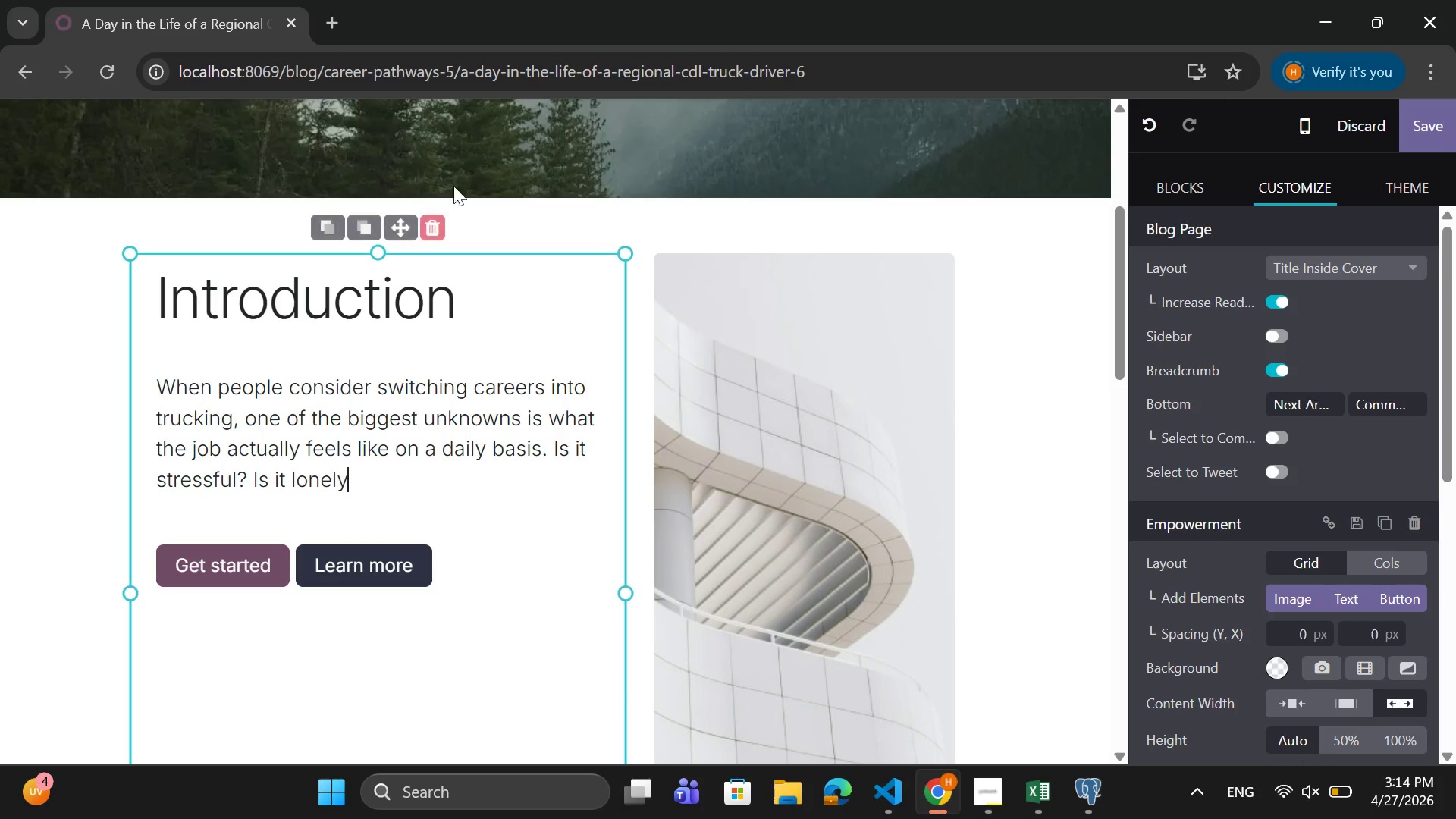 
type(? Is it )
 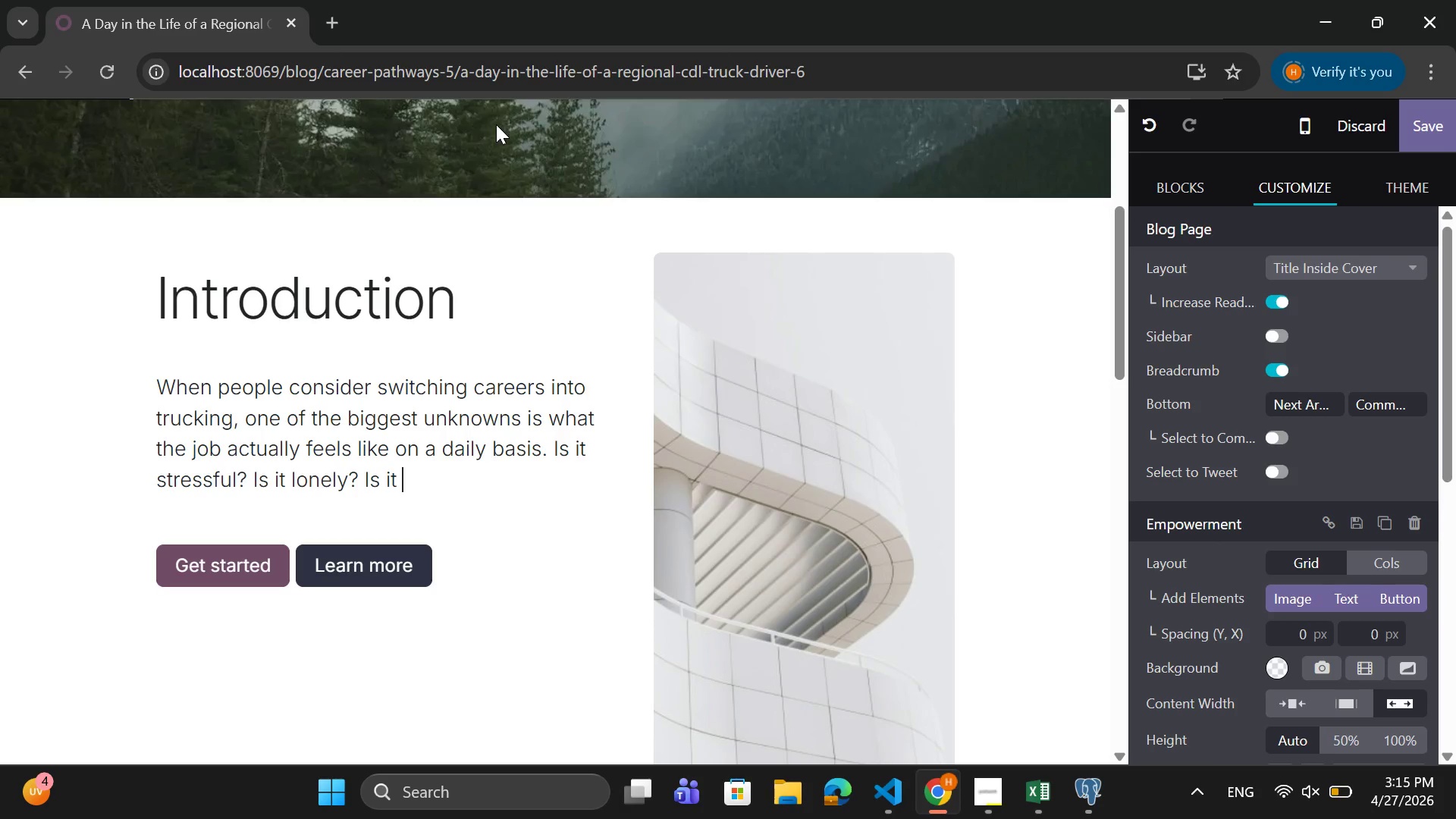 
wait(5.86)
 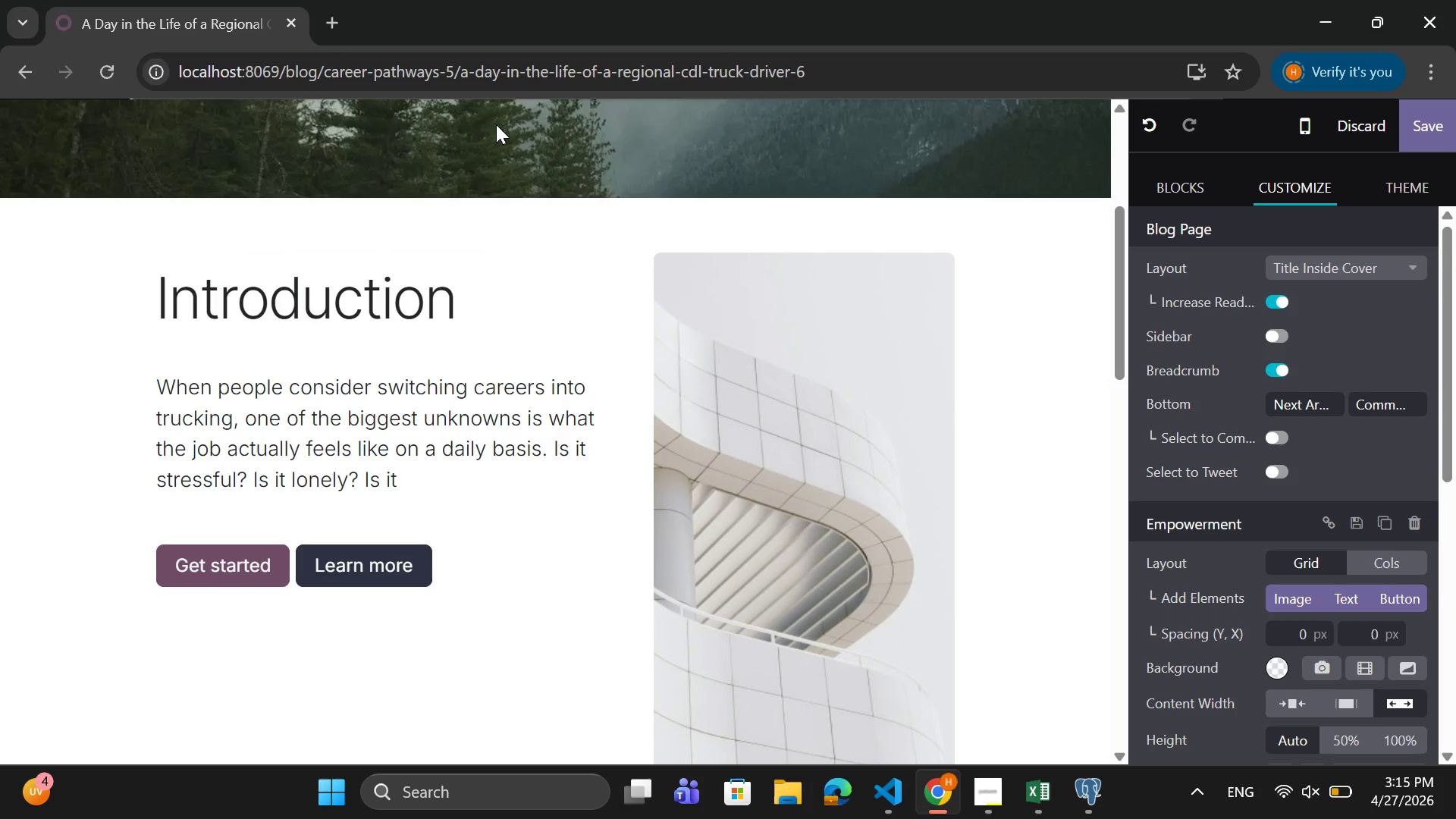 
type(flexible?)
 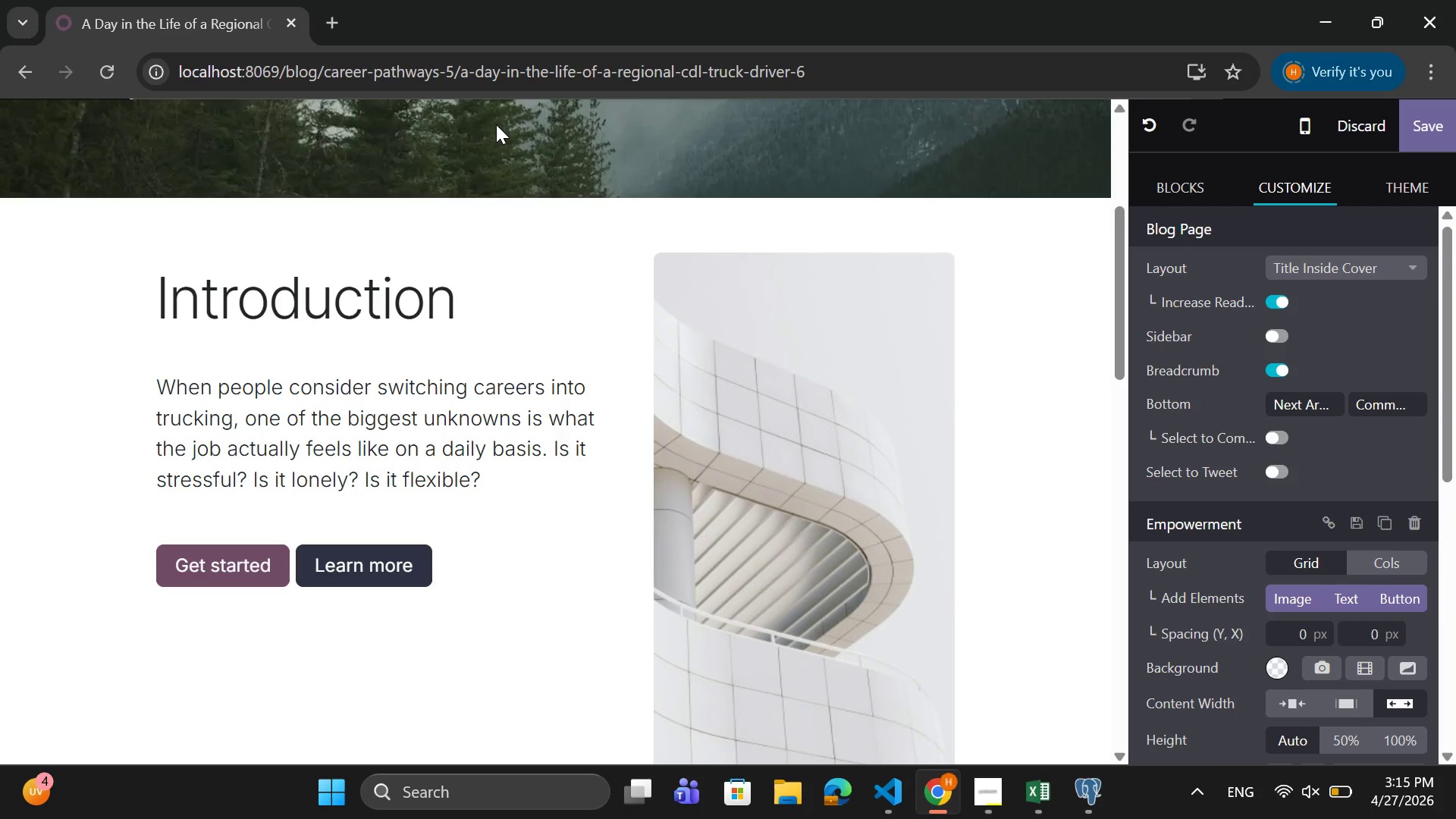 
wait(5.98)
 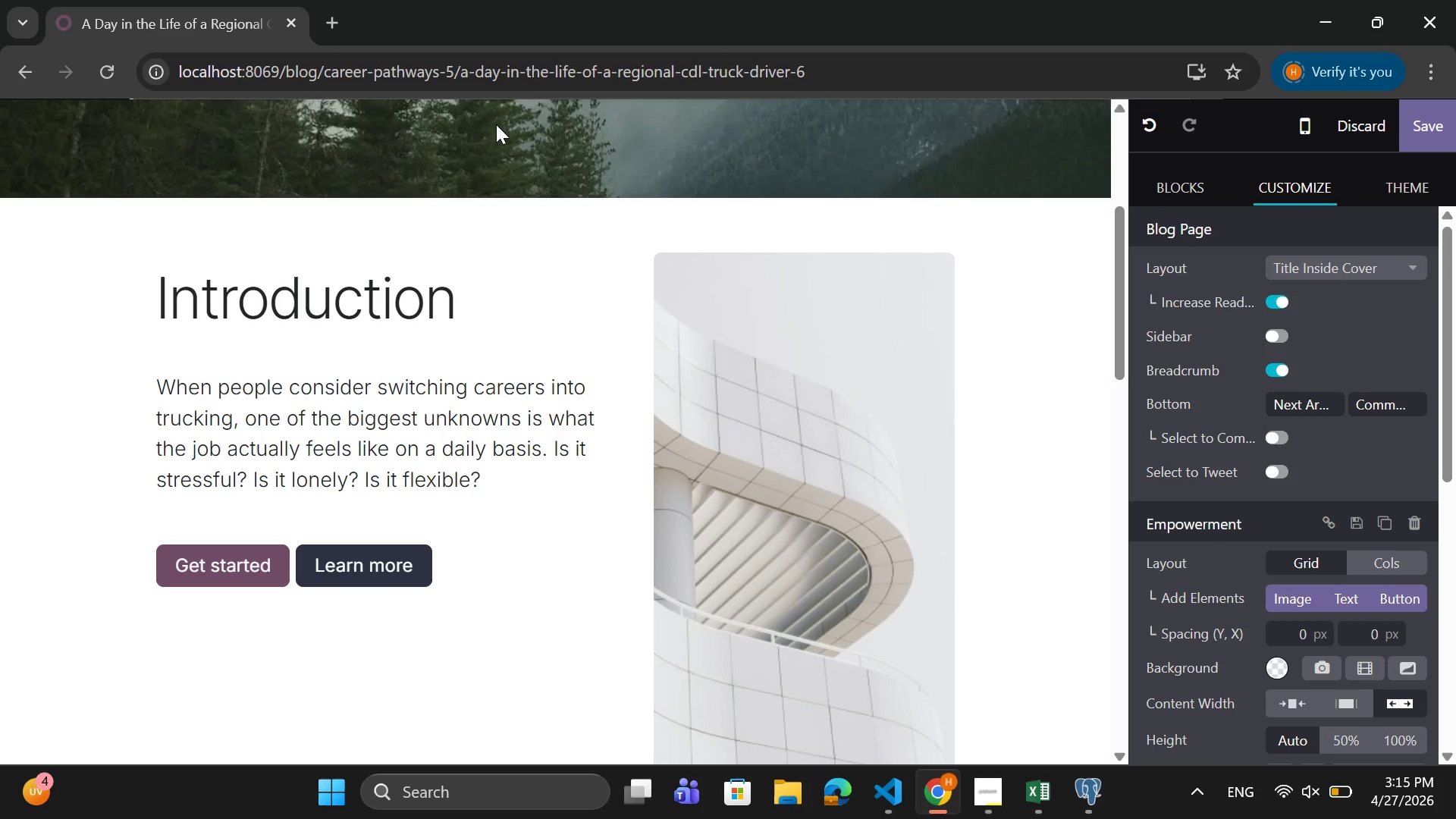 
type( Or does it offer more freedom)
 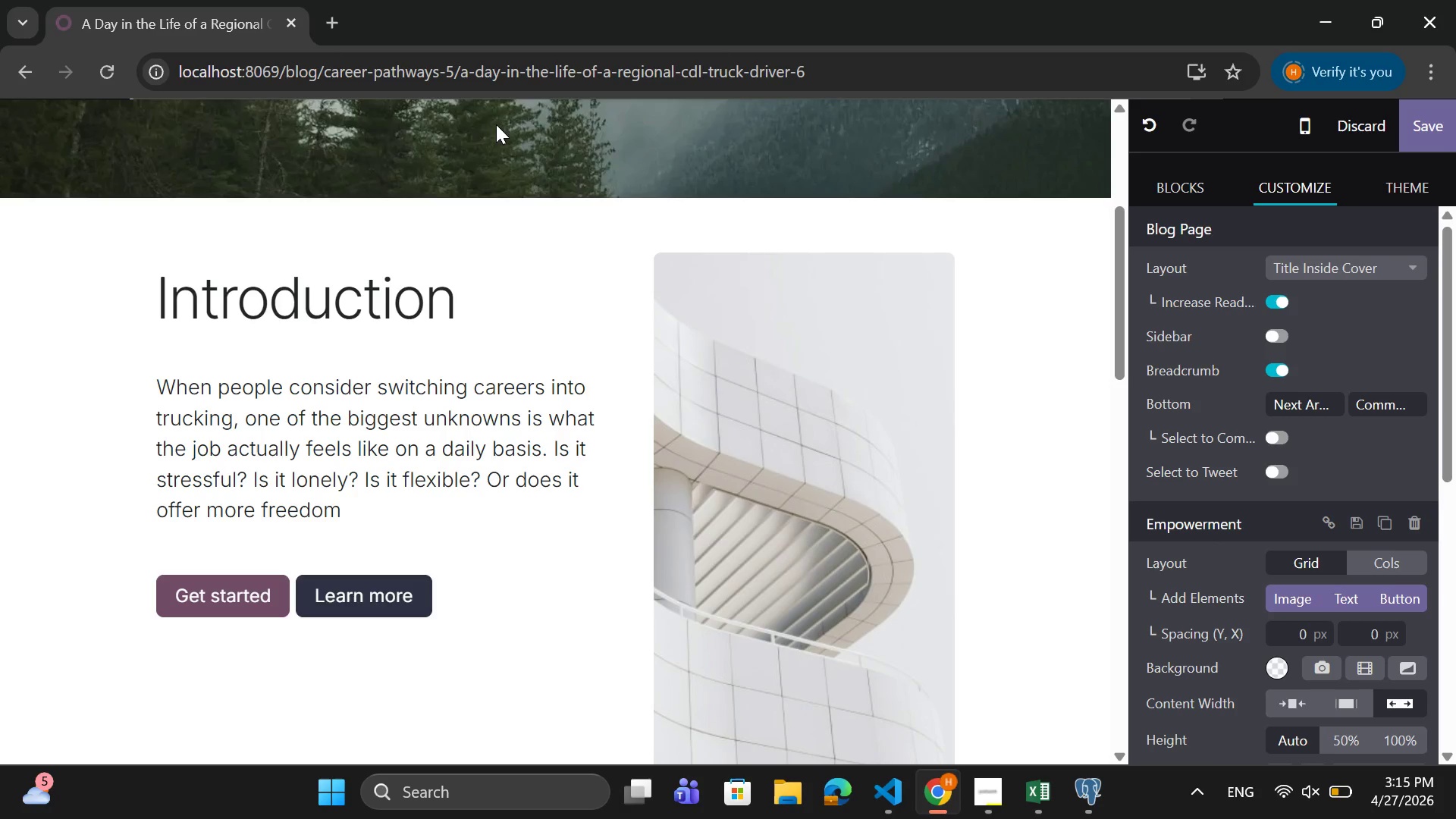 
wait(20.59)
 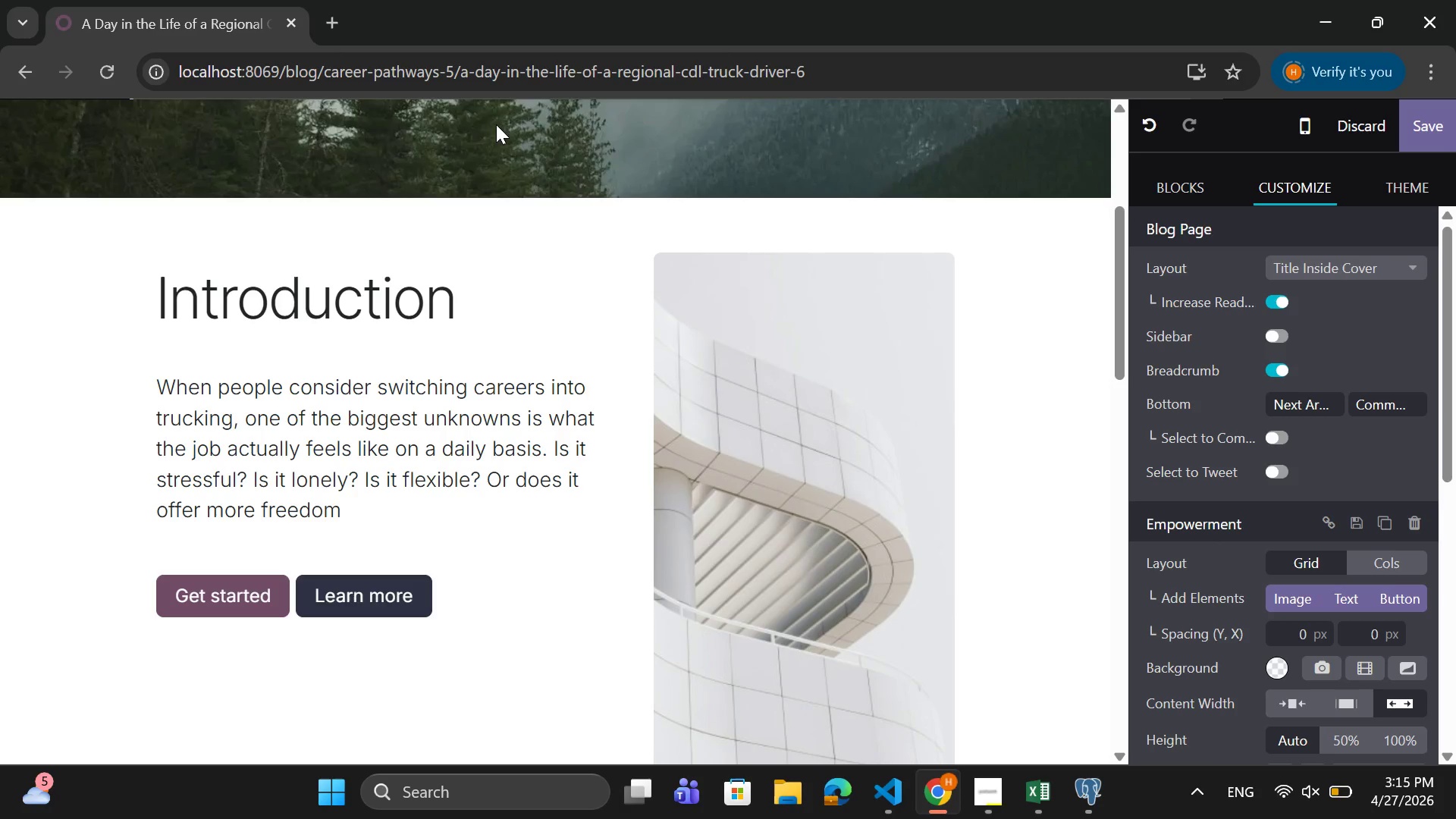 
type( than a traditional 9-5 job?)
 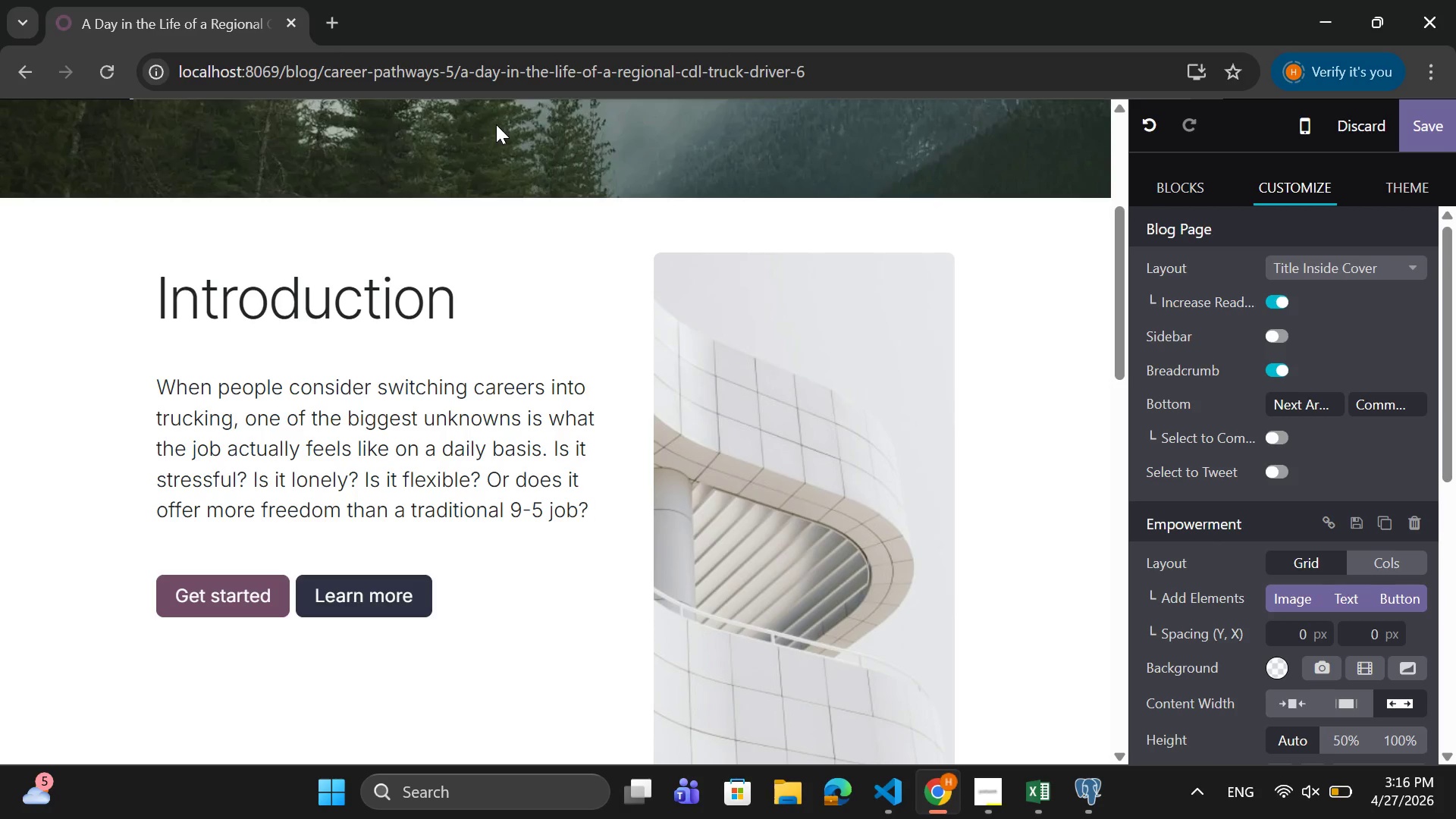 
key(Enter)
 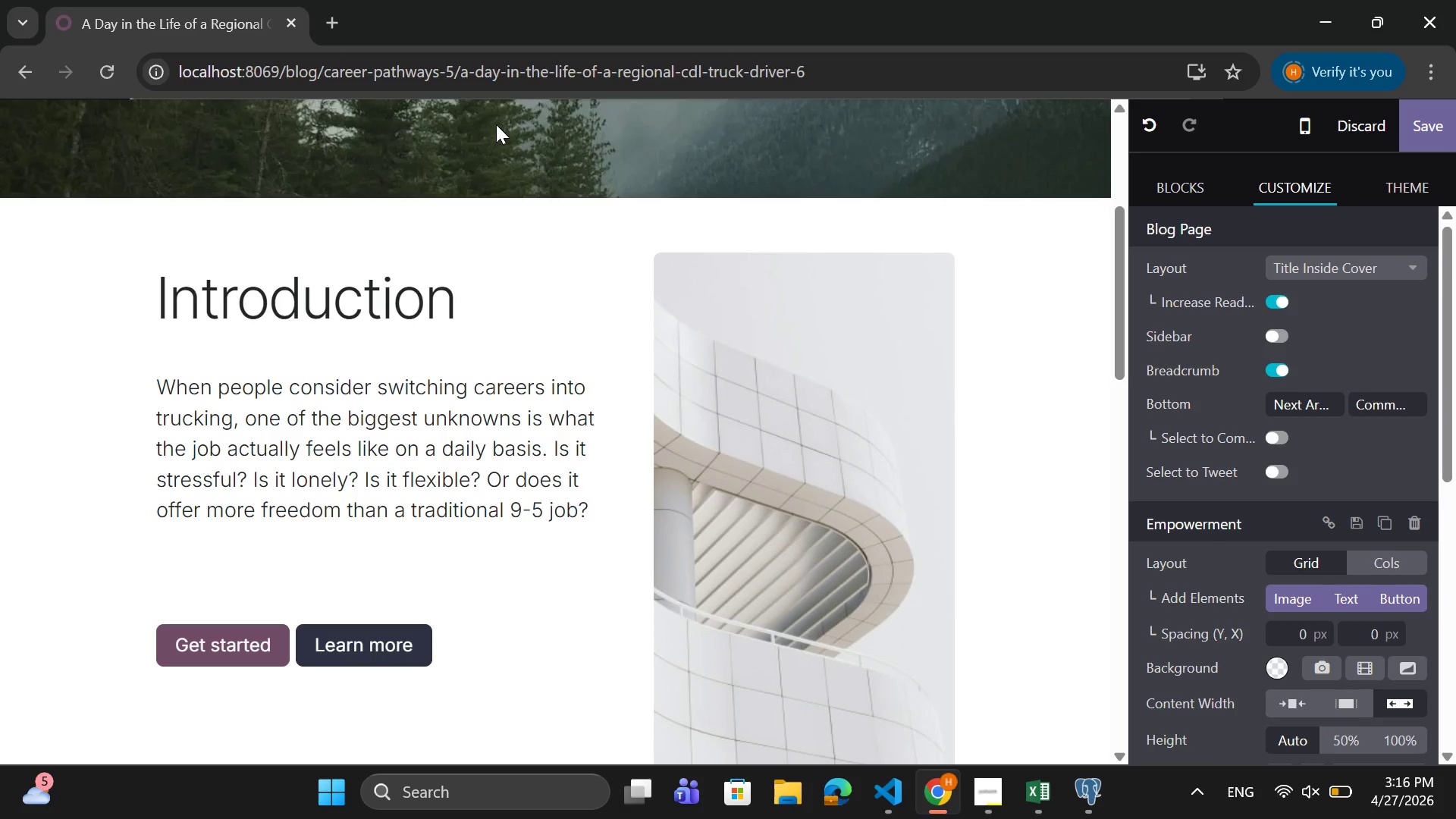 
type(TH)
key(Backspace)
type(he truth ia th)
key(Backspace)
key(Backspace)
key(Backspace)
key(Backspace)
type(s that)
 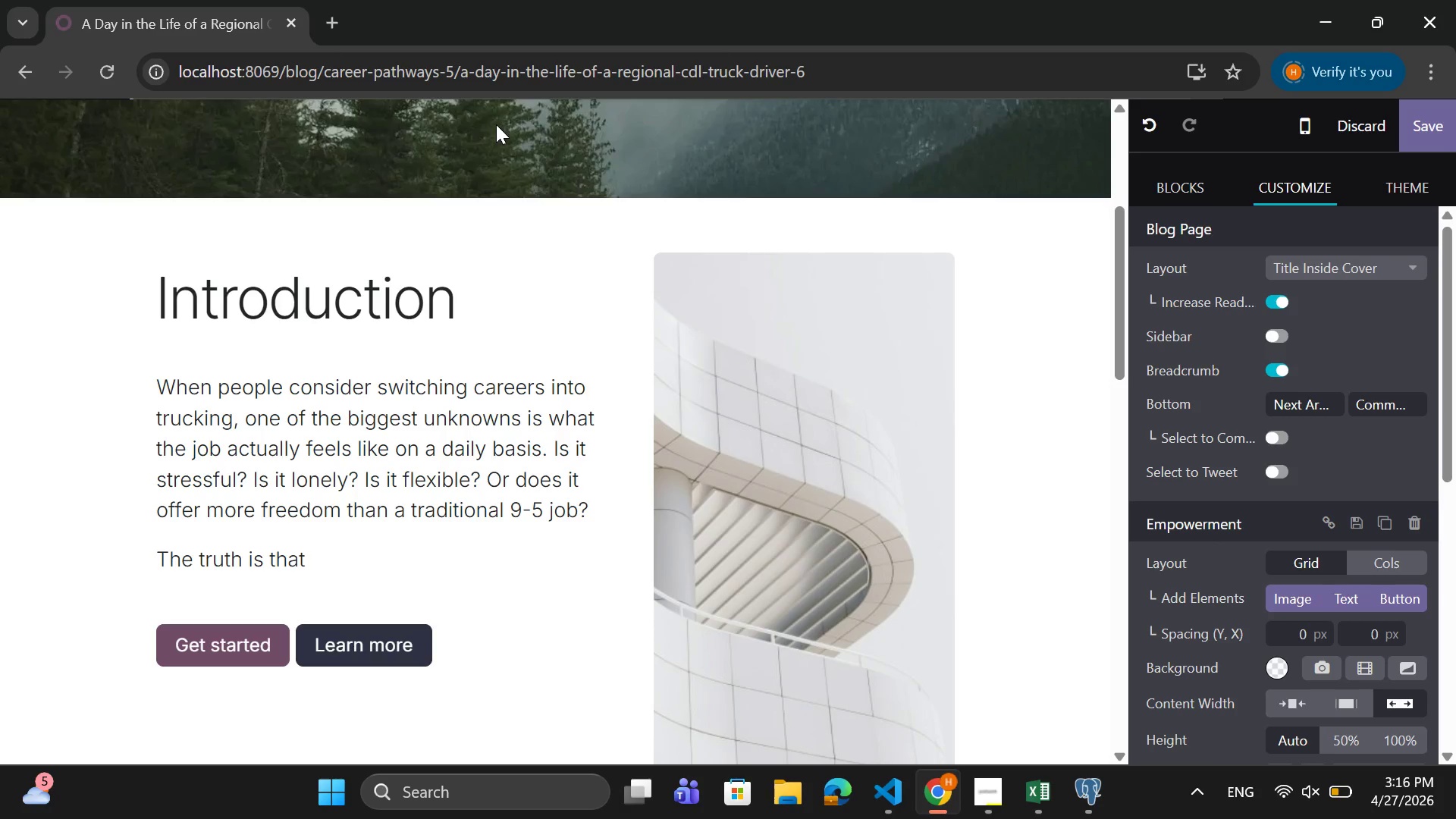 
wait(5.3)
 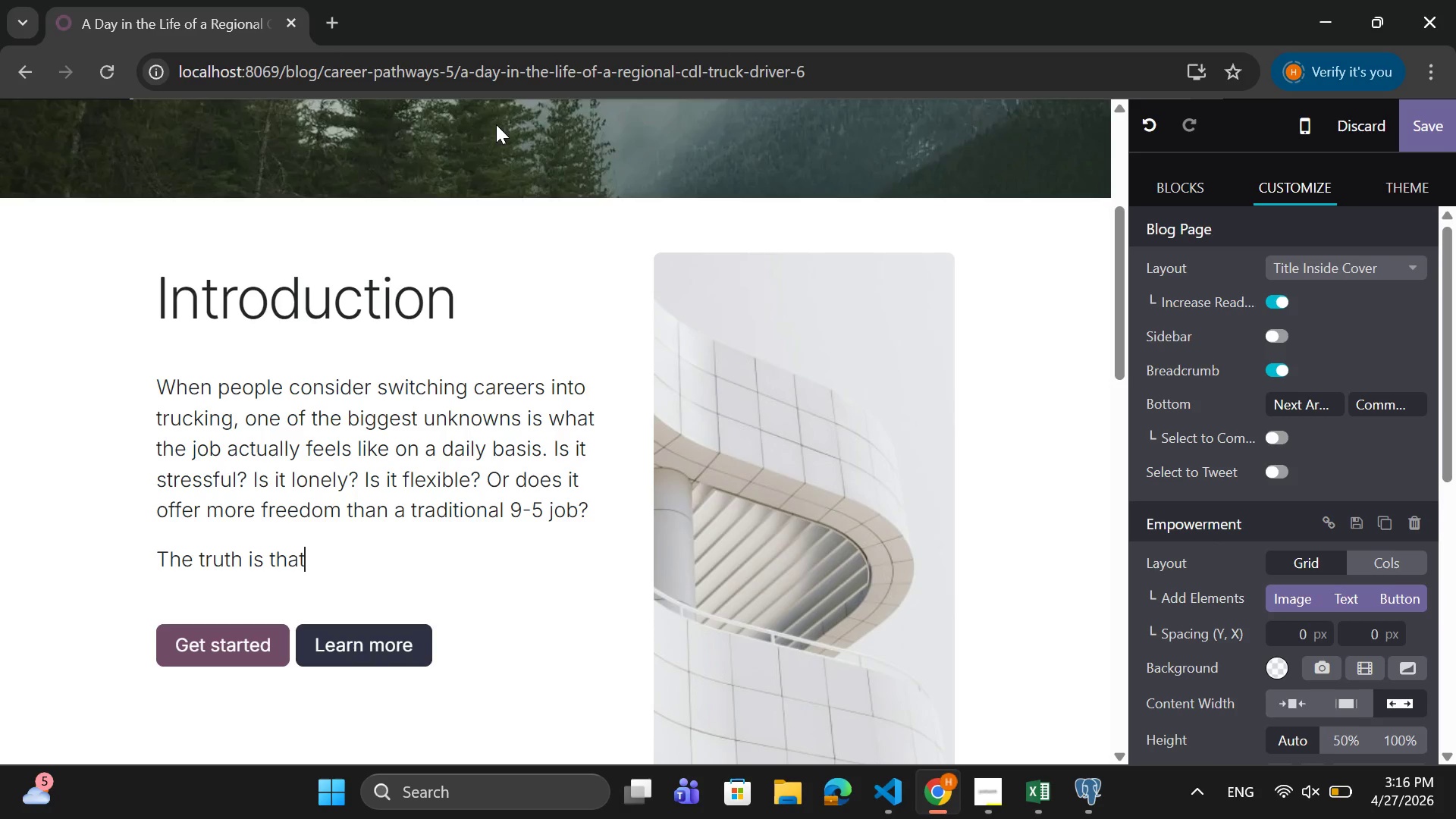 
type( a CDL trucking career ia )
key(Backspace)
key(Backspace)
type(s very different from office-based work. It is structured)
 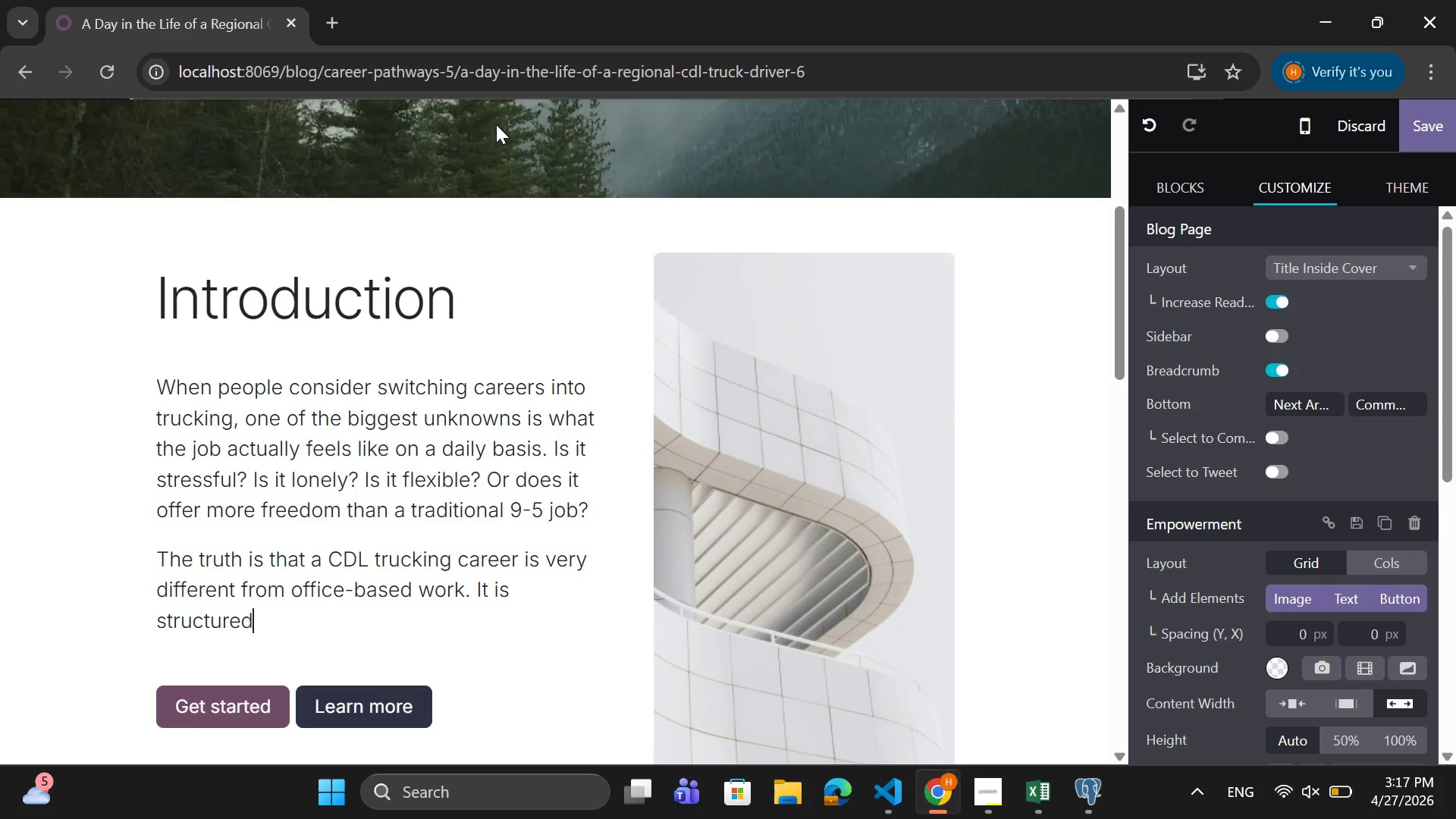 
wait(9.31)
 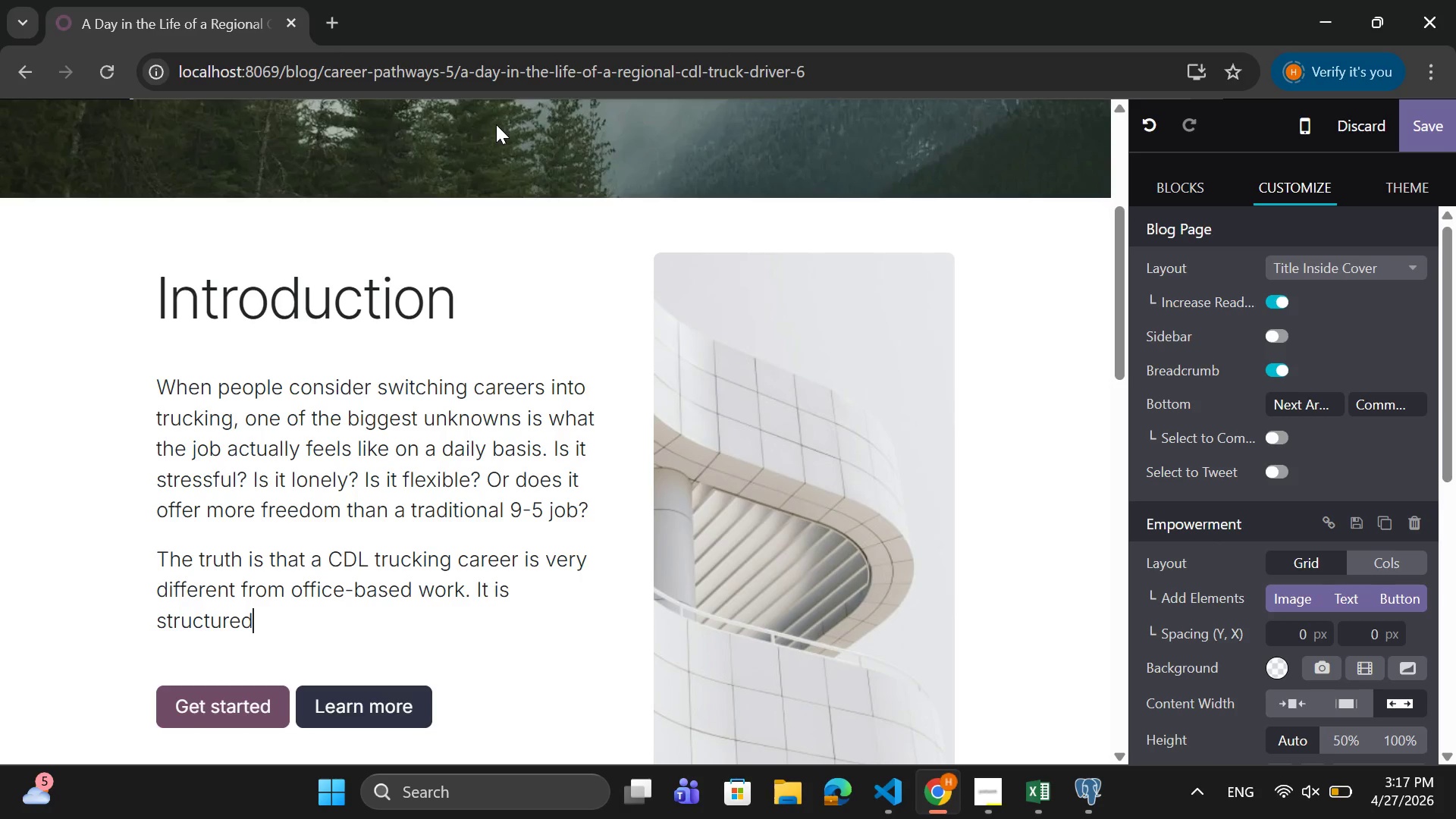 
type(m)
key(Backspace)
type(, I)
key(Backspace)
type(independent, and hign)
key(Backspace)
type(hly routine-driven-)
 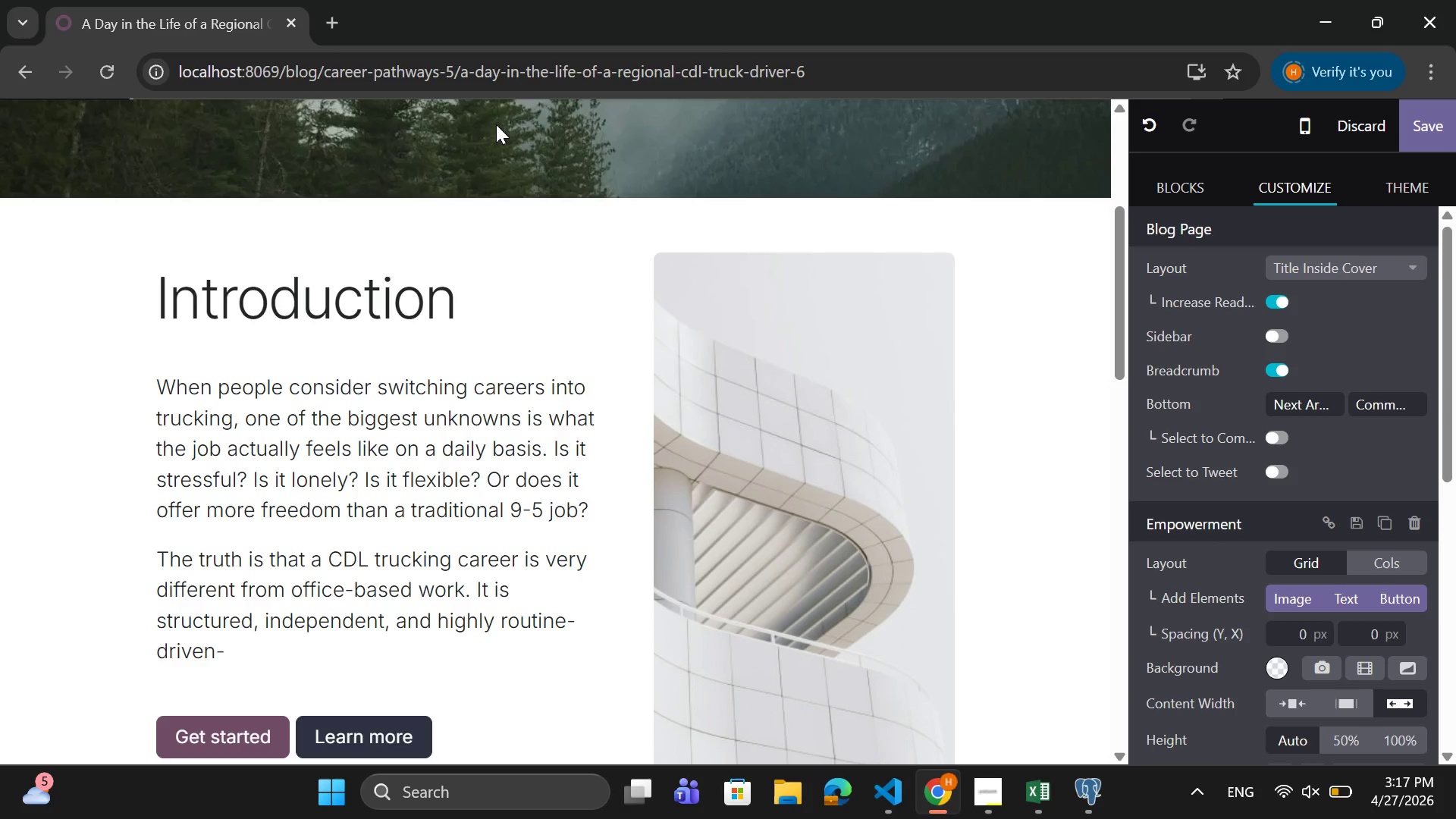 
wait(6.44)
 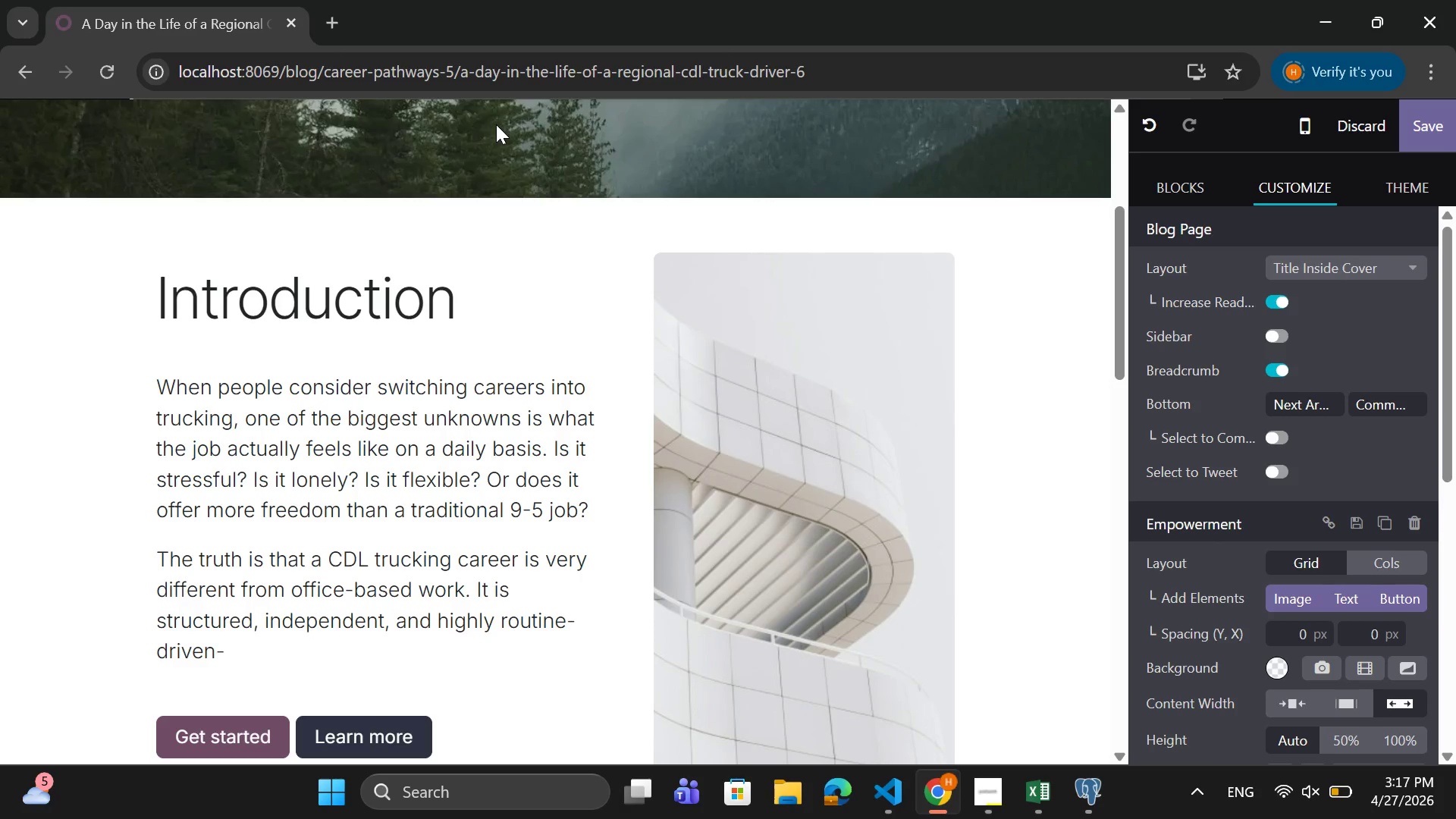 
type(but la)
key(Backspace)
key(Backspace)
type(also full of respo)
 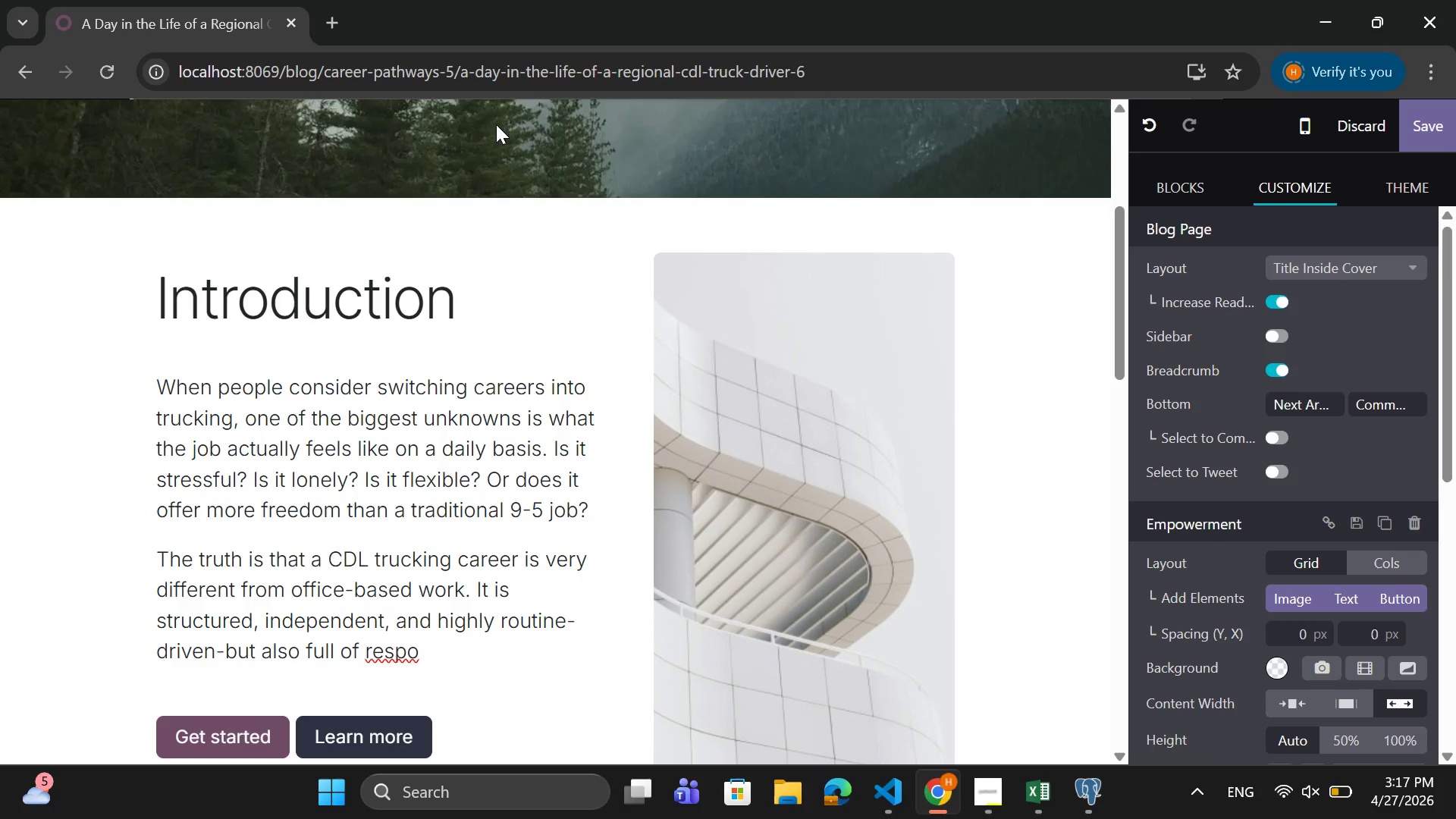 
type(nsibility and real )
key(Backspace)
type(-world impact.)
 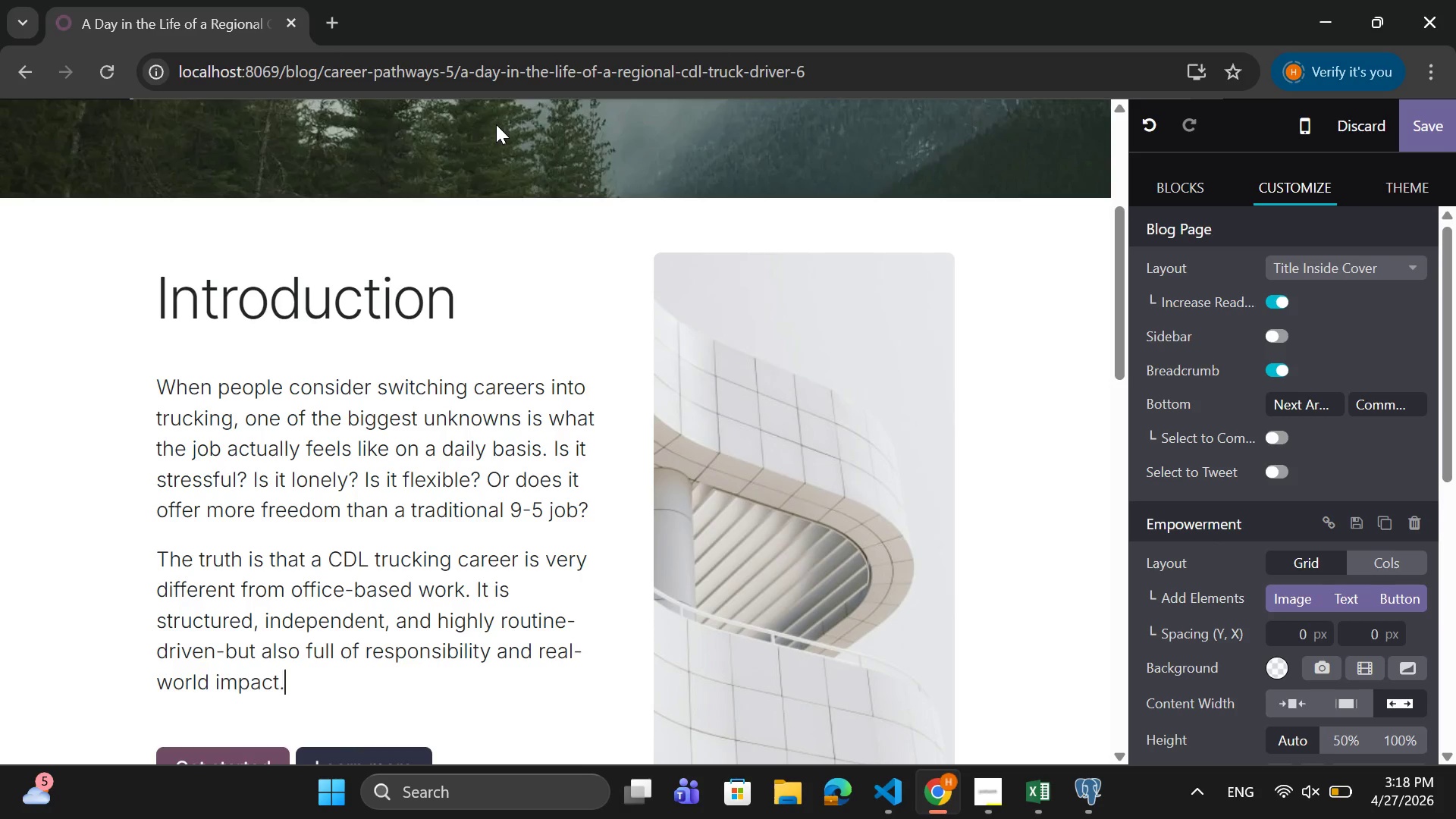 
key(Enter)
 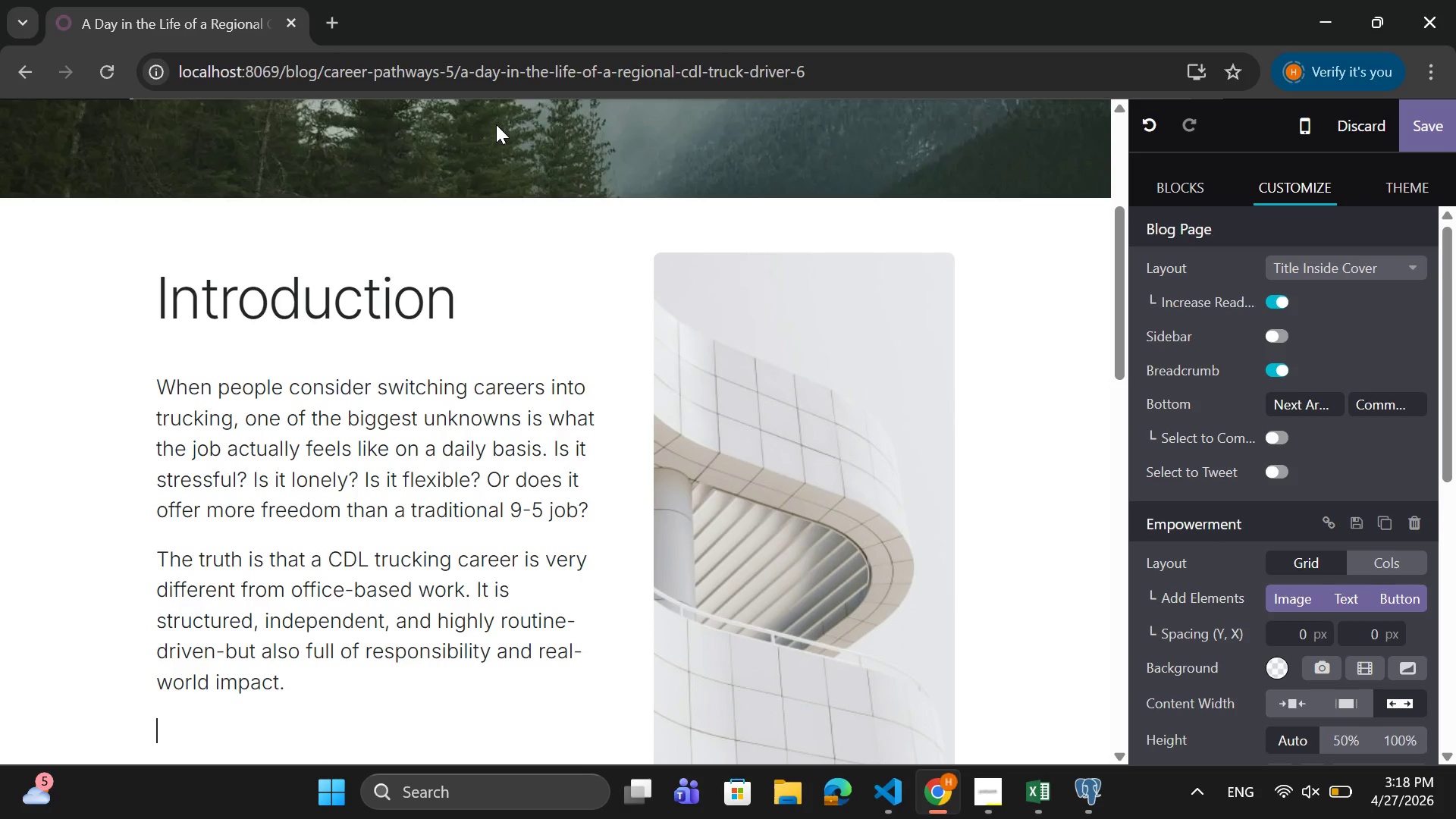 
type(THIS )
key(Backspace)
key(Backspace)
key(Backspace)
key(Backspace)
type(his article)
 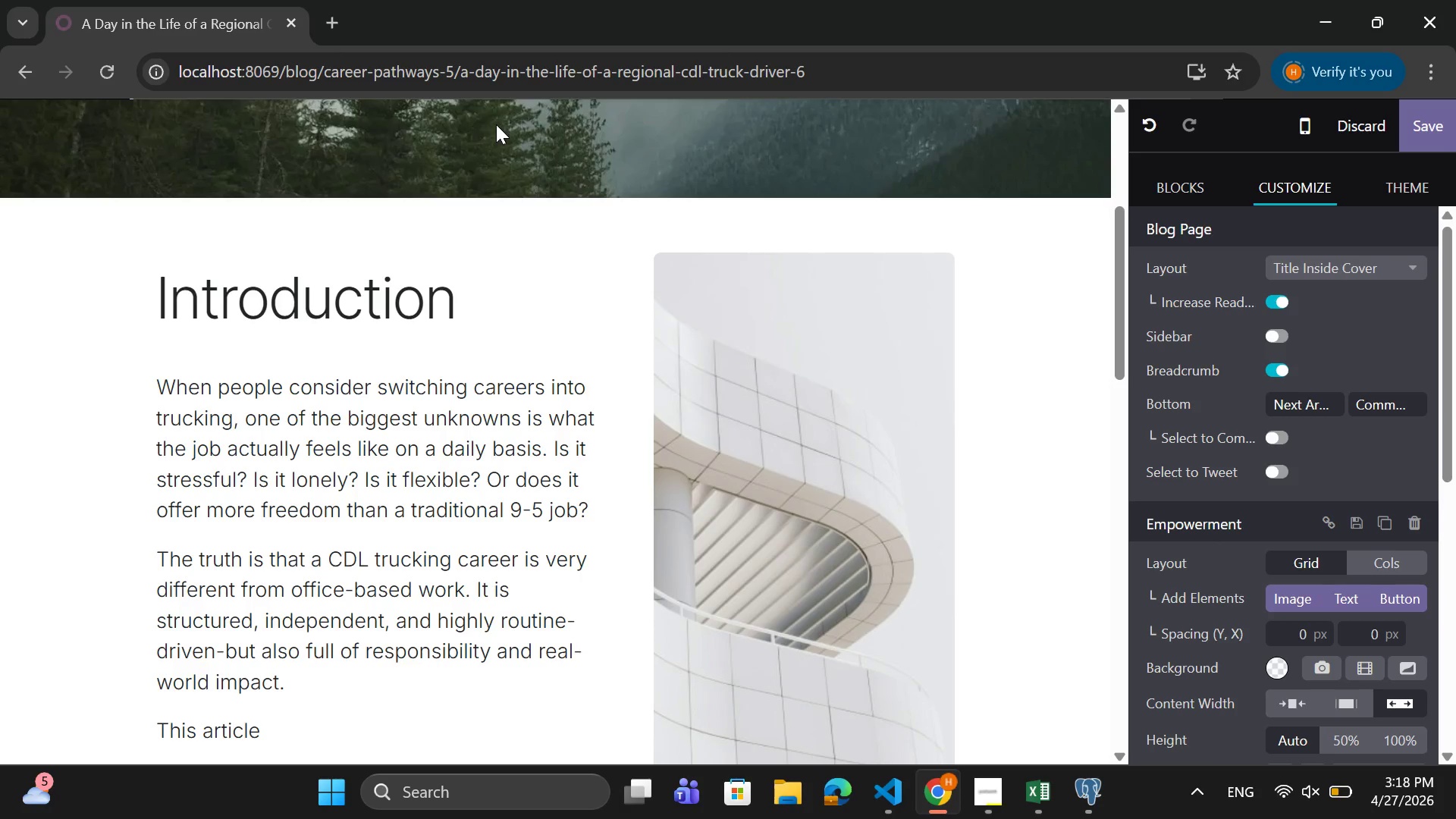 
type( breaks)
 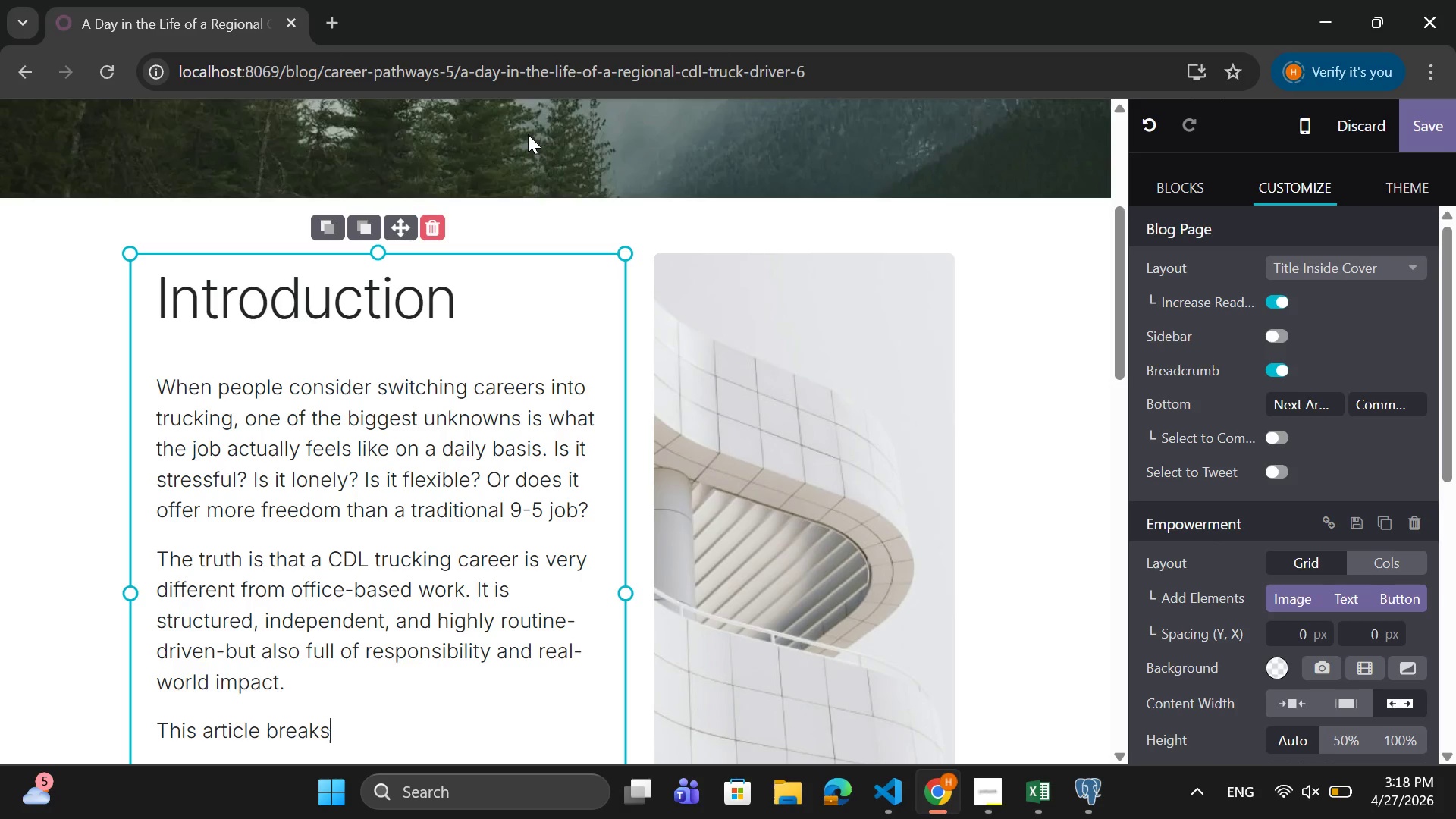 
wait(6.89)
 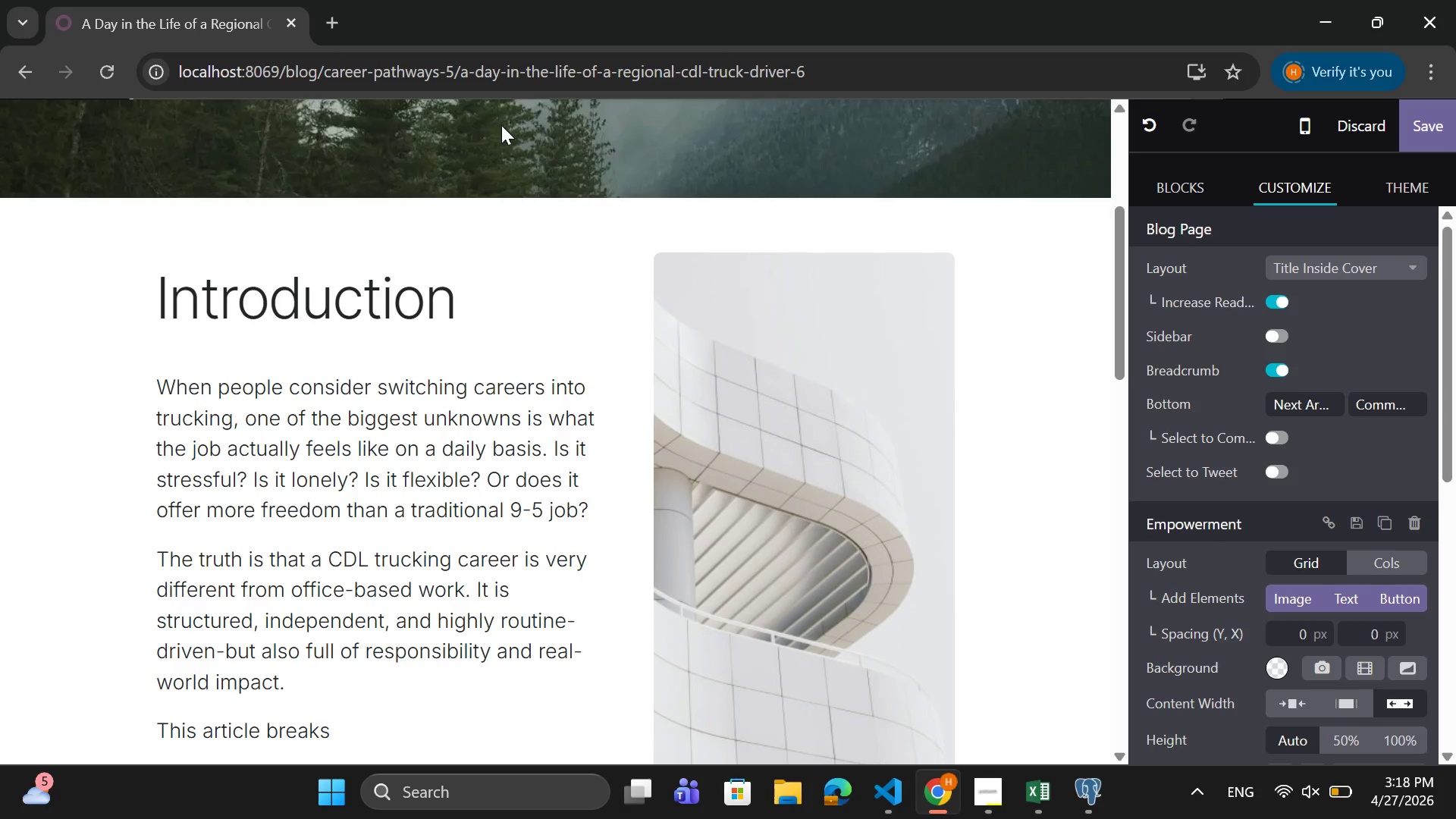 
type( dr)
key(Backspace)
type(own a realisitic day)
 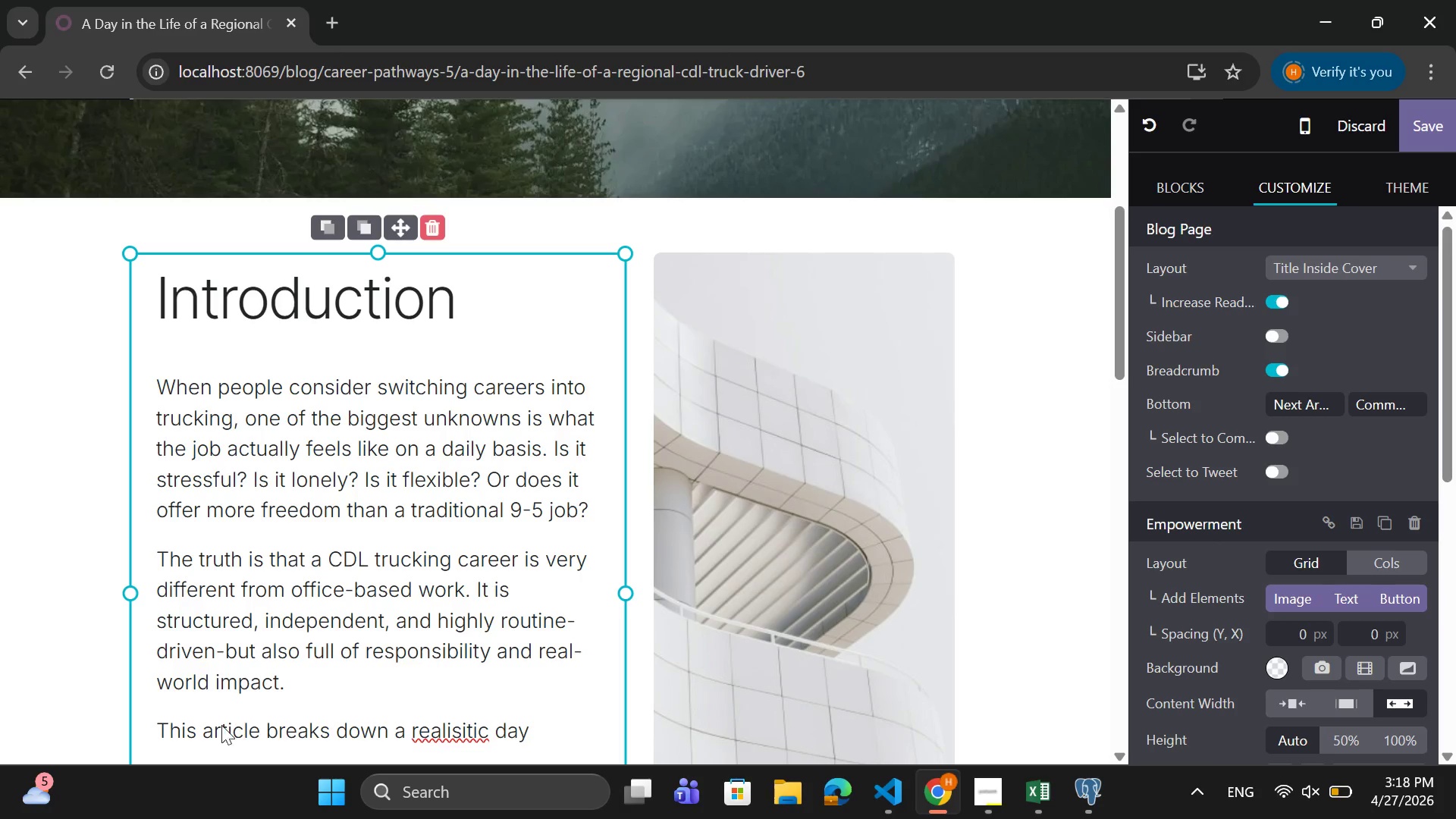 
right_click([443, 743])
 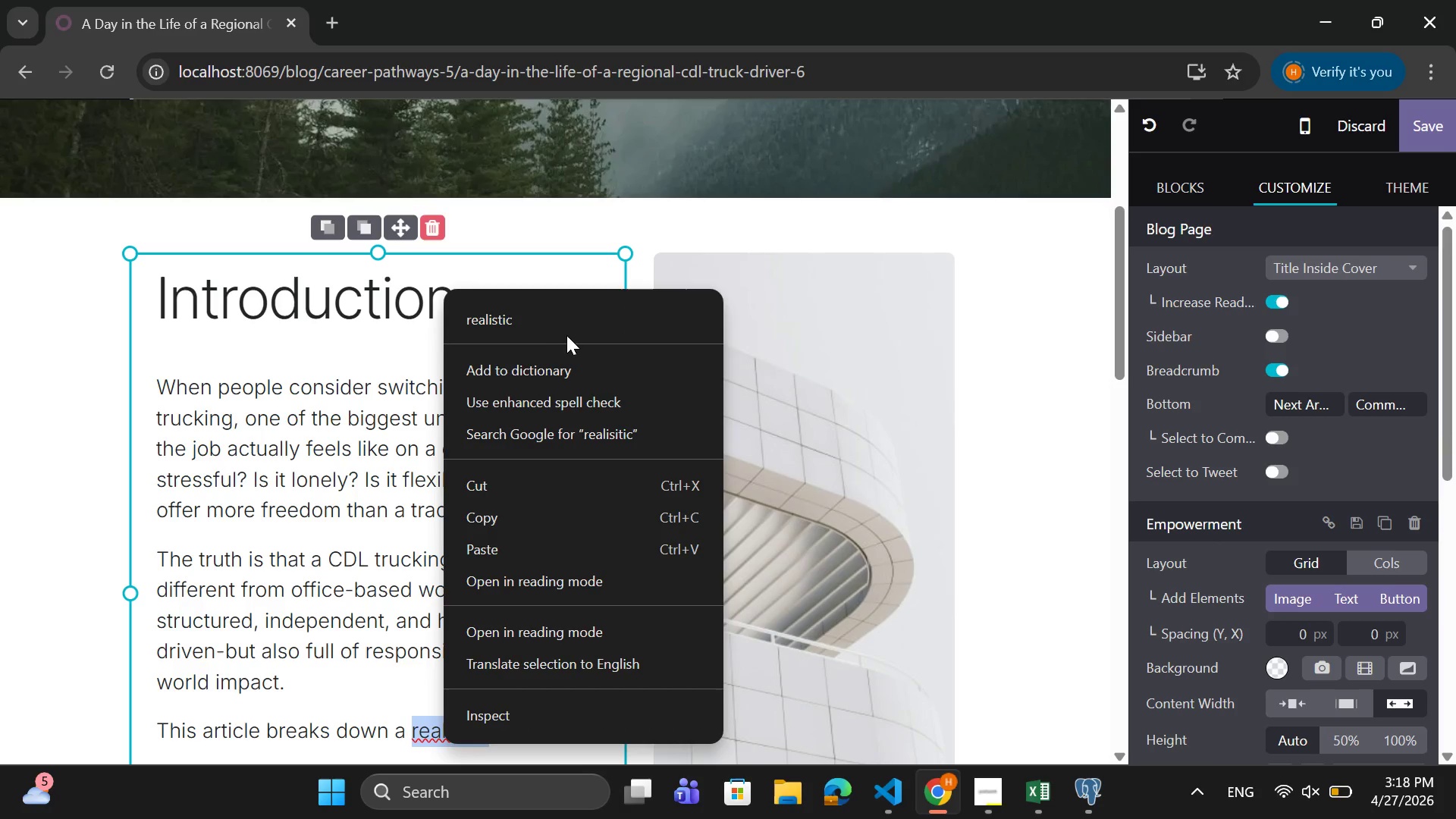 
double_click([576, 327])
 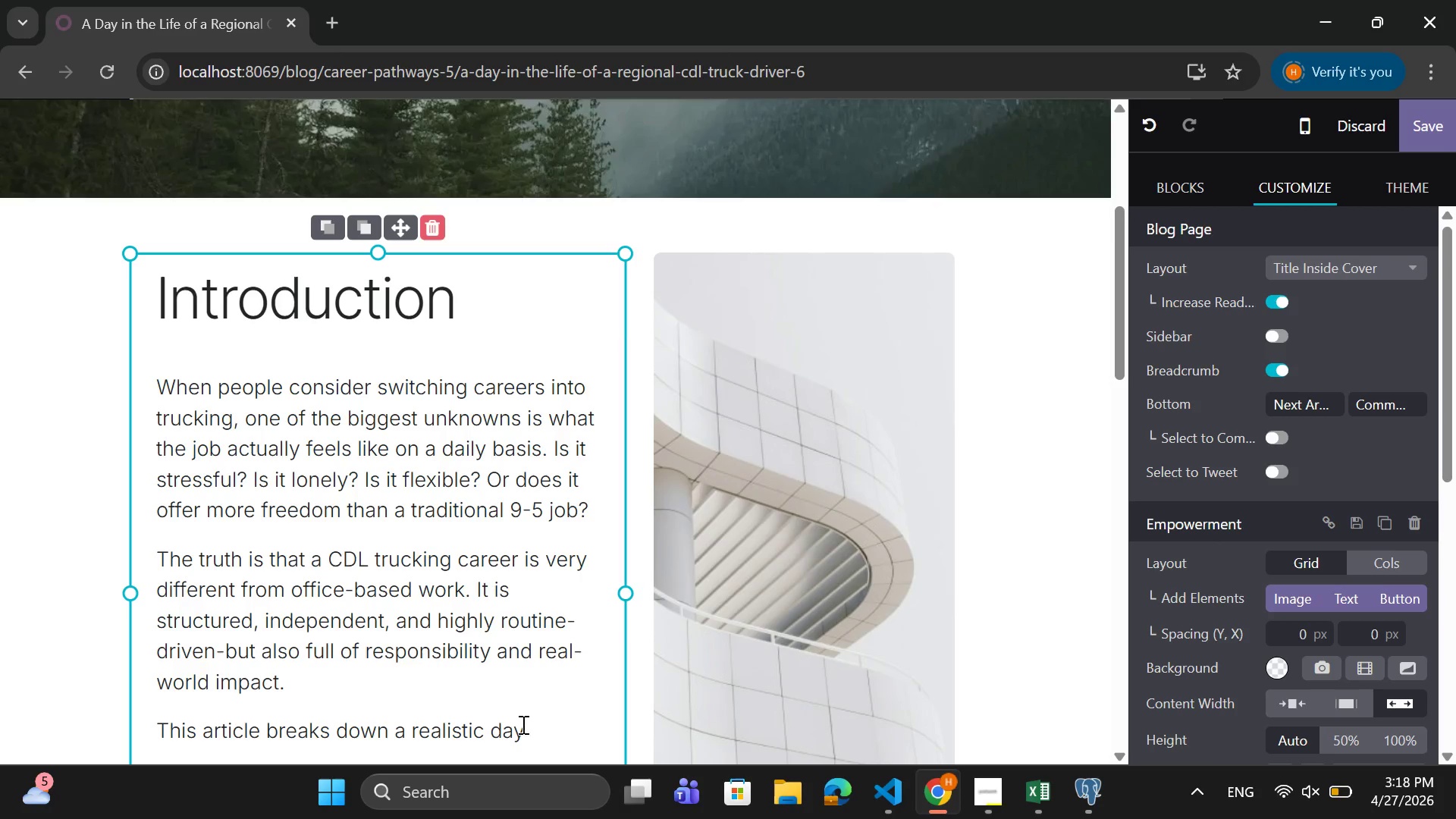 
left_click([524, 726])
 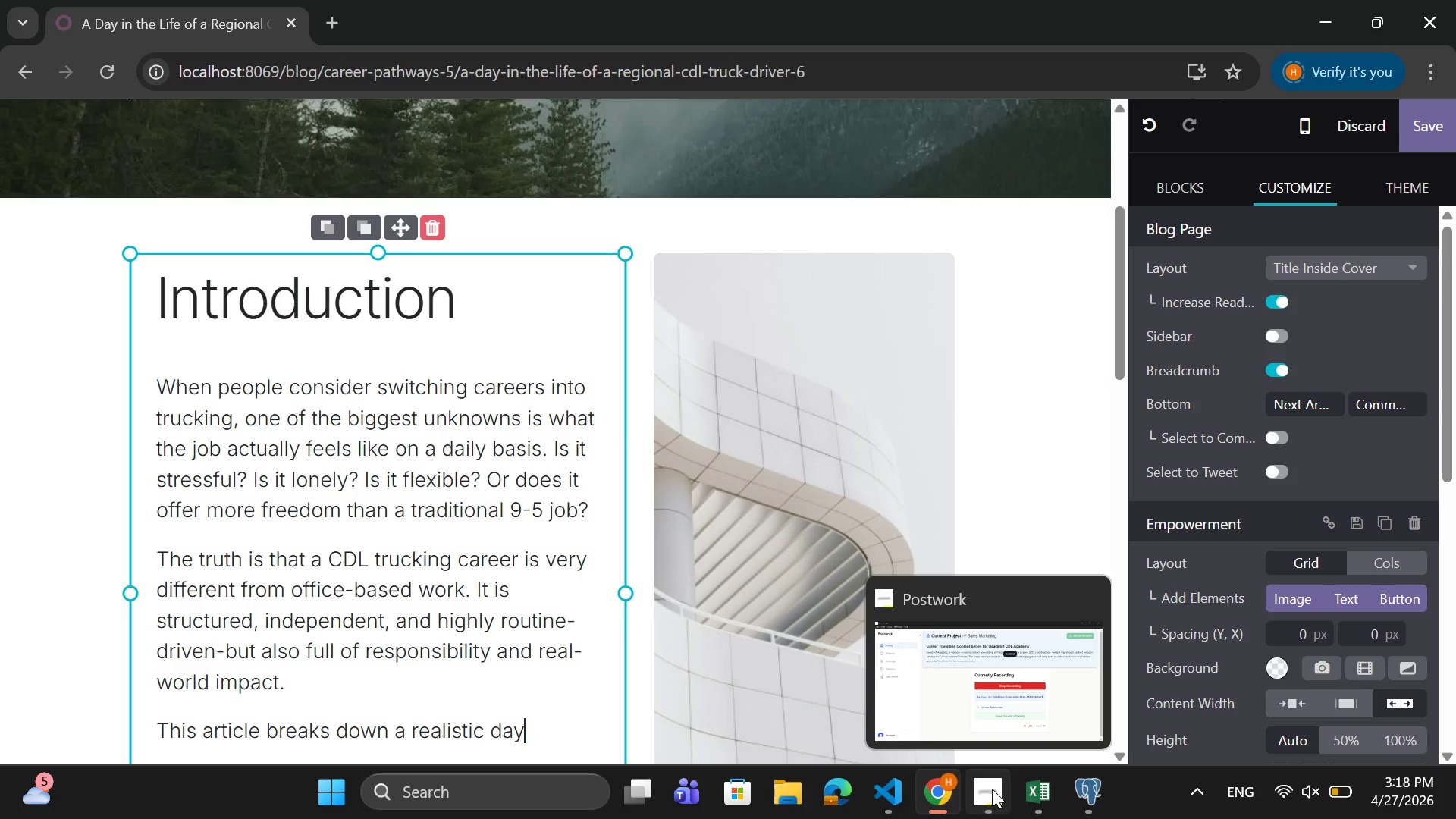 
type( in the)
 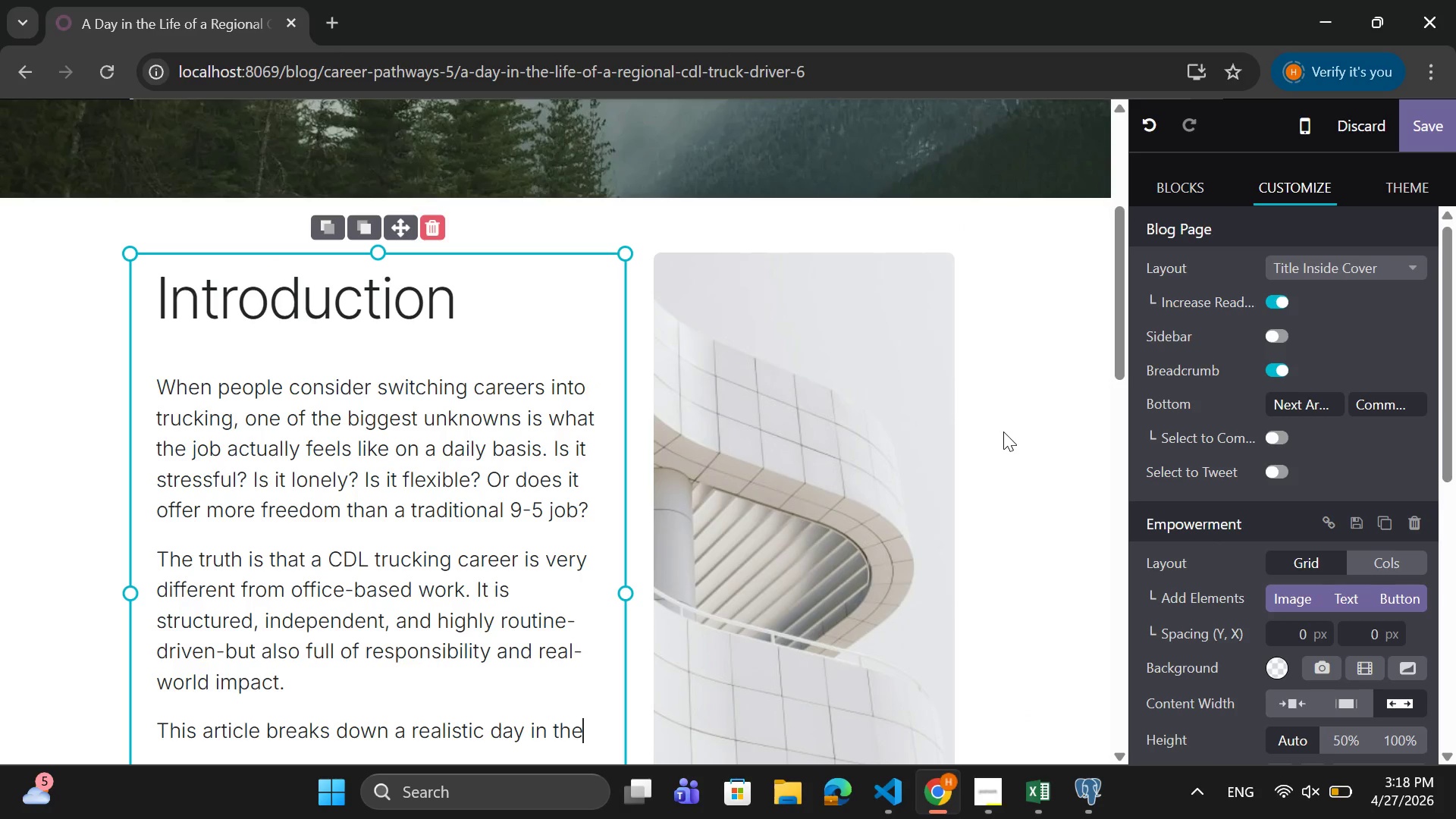 
type( life of a e)
key(Backspace)
type(regional CDL driver so you can undr)
key(Backspace)
type(erstna)
key(Backspace)
key(Backspace)
type(and)
key(Backspace)
key(Backspace)
type(nd what your future could actually look like.)
 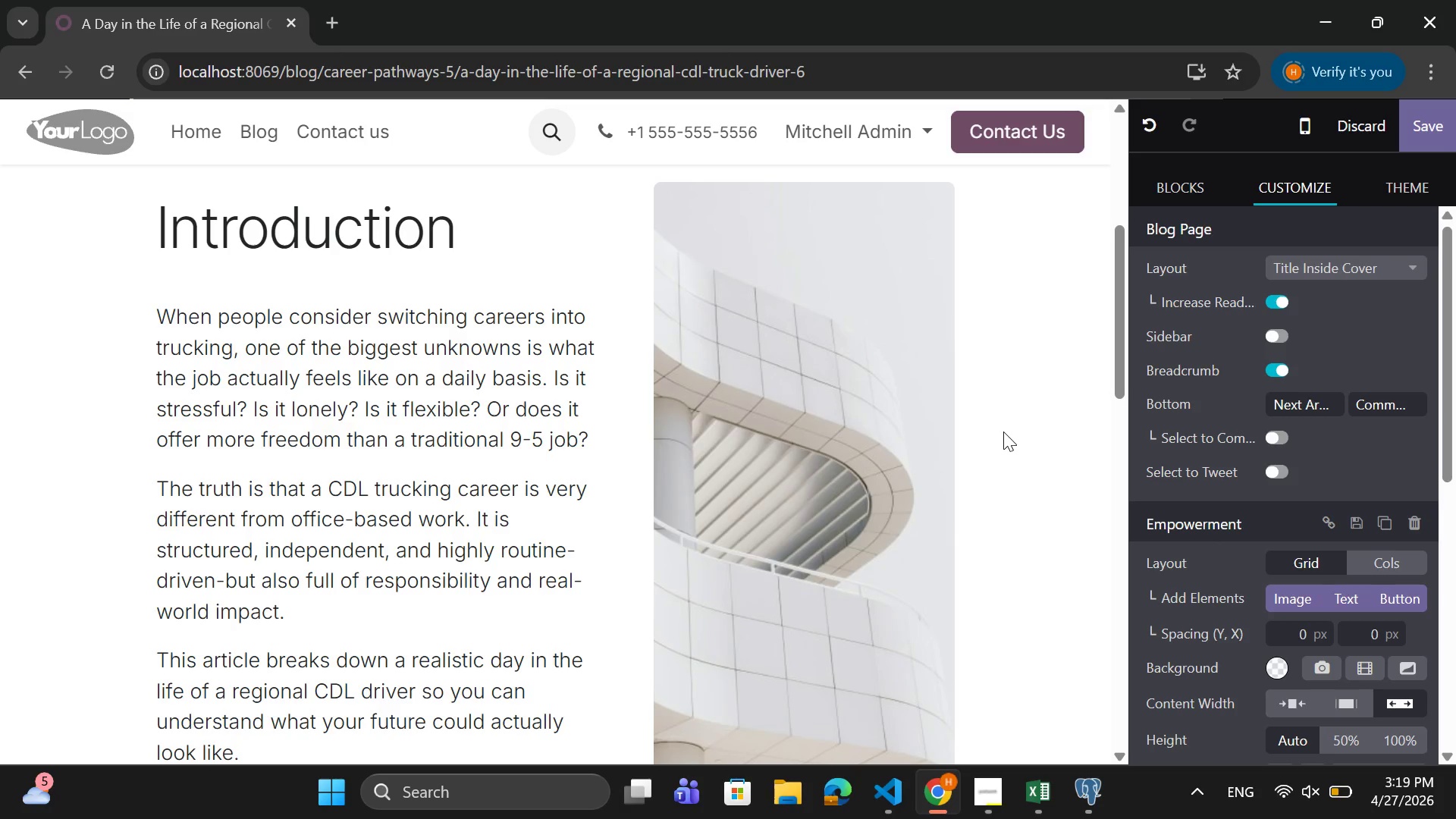 
wait(8.75)
 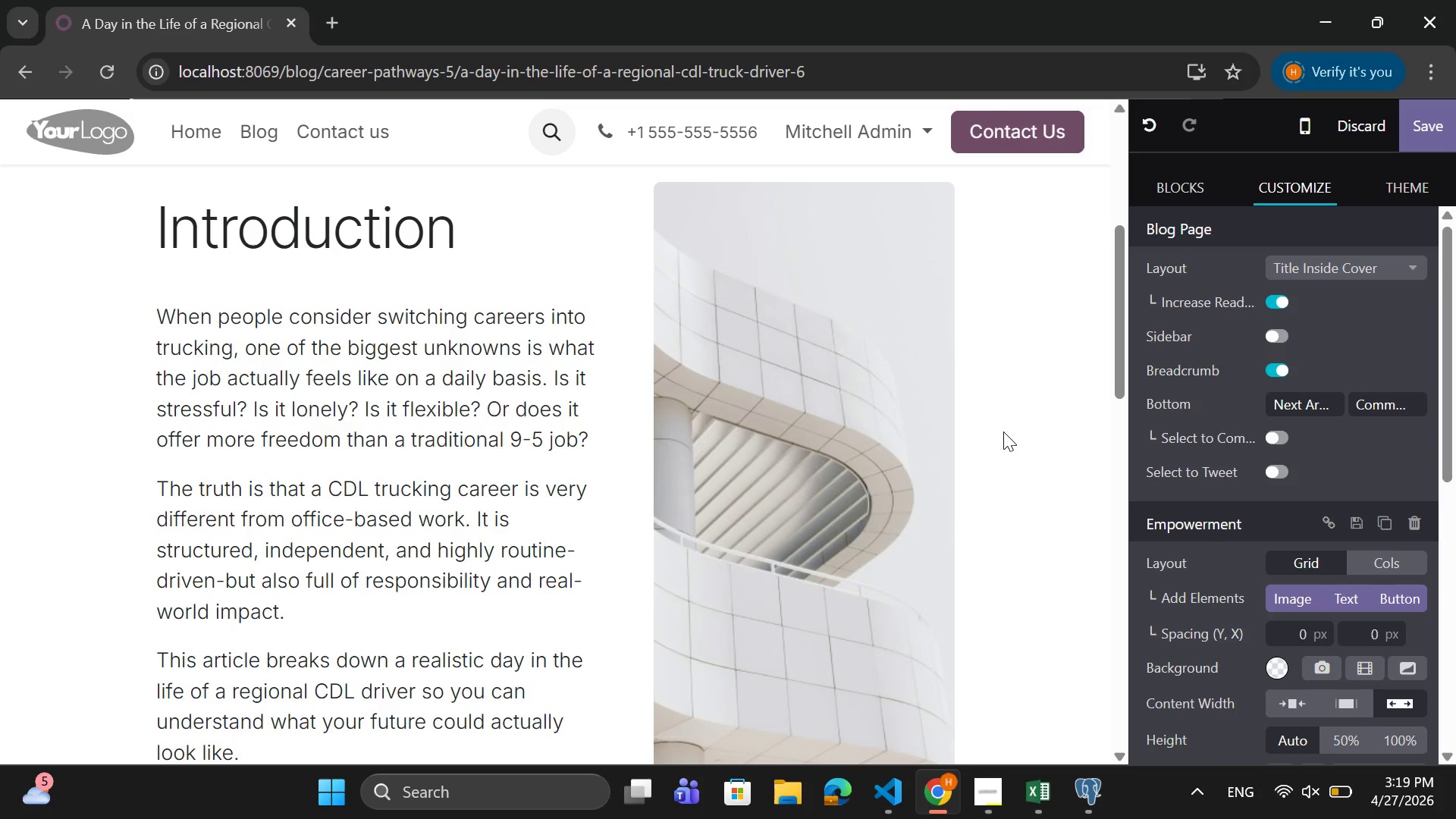 
left_click_drag(start_coordinate=[461, 206], to_coordinate=[157, 228])
 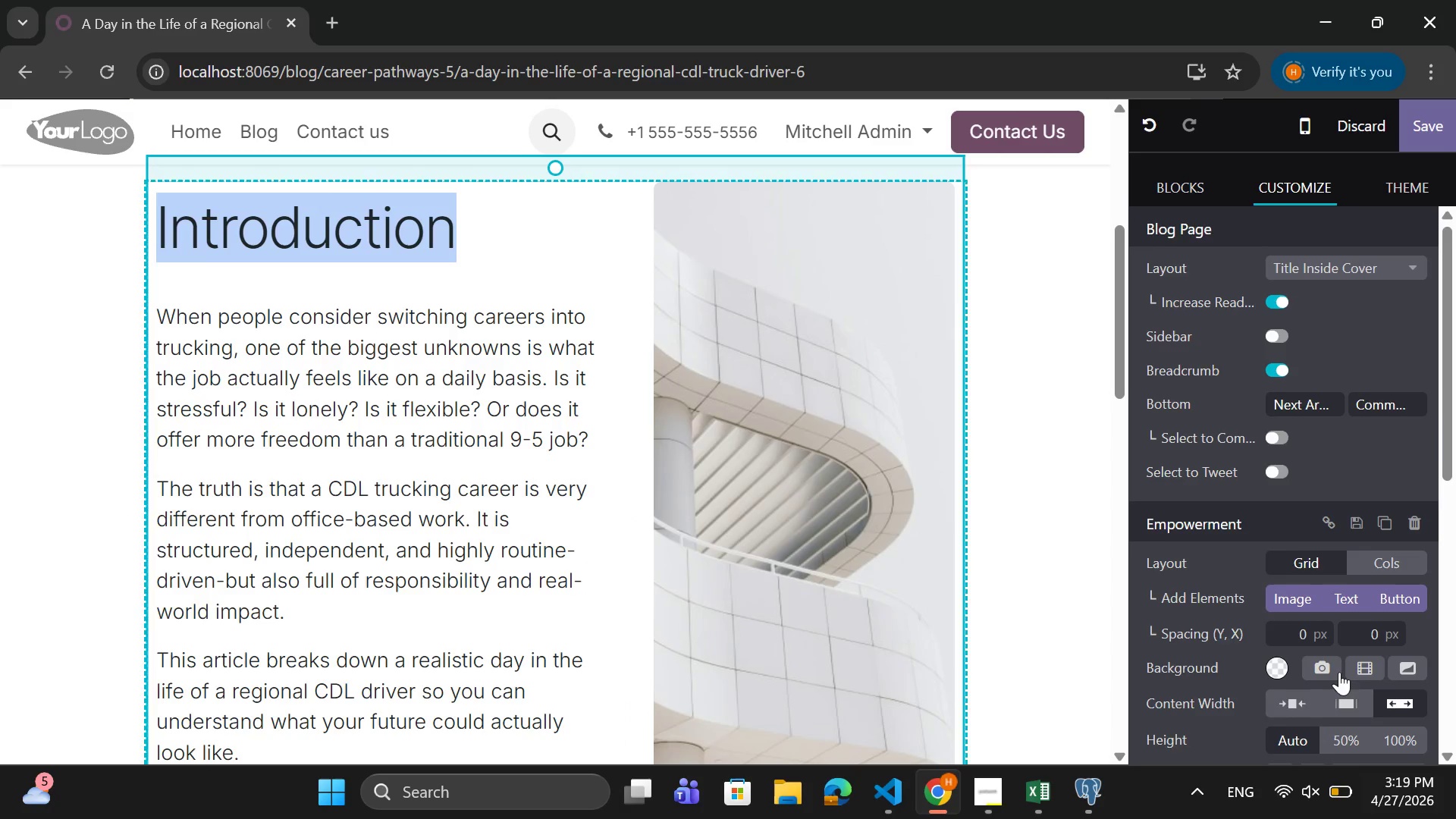 
scroll: coordinate [1313, 672], scroll_direction: down, amount: 6.0
 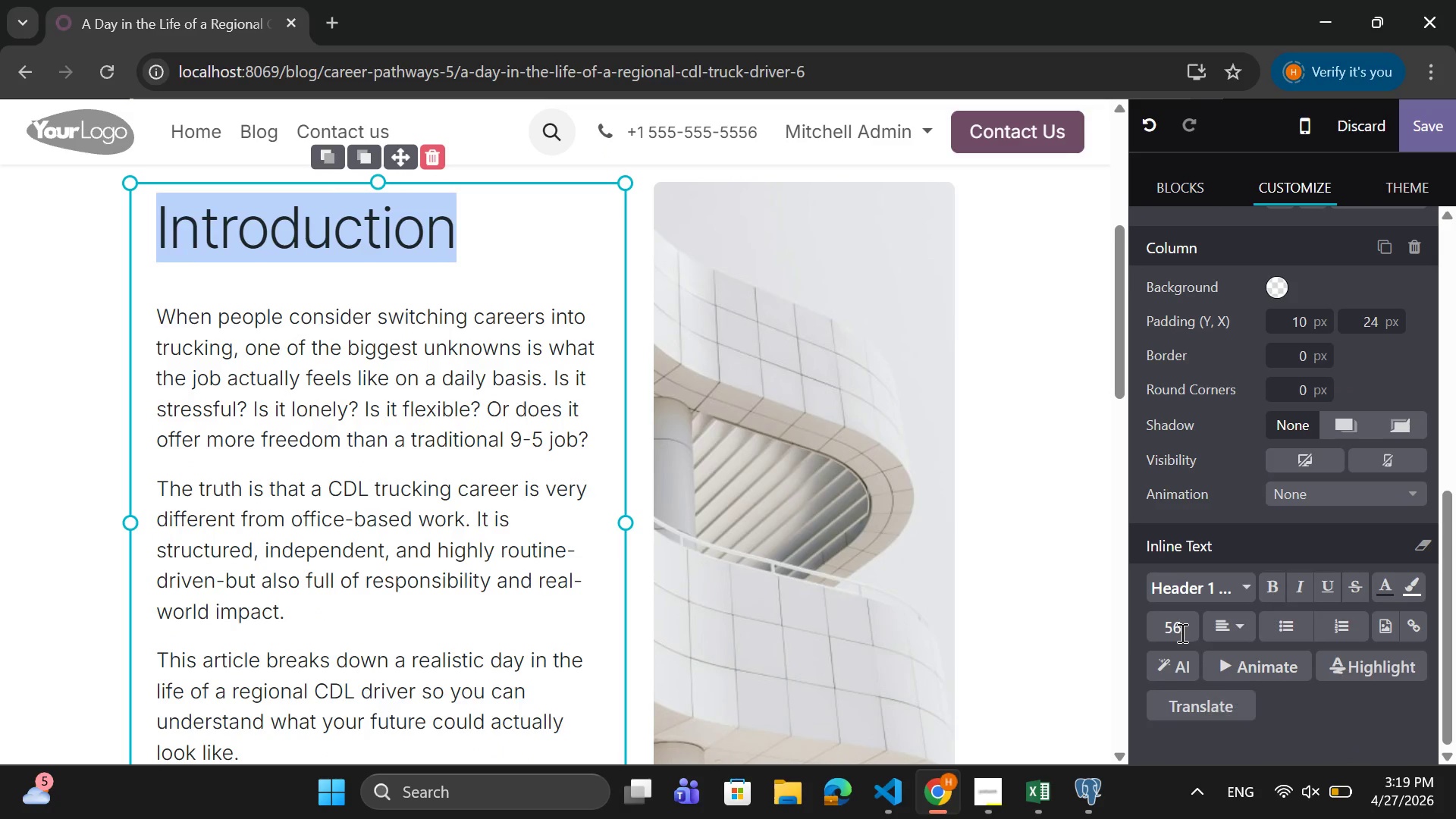 
left_click([1181, 632])
 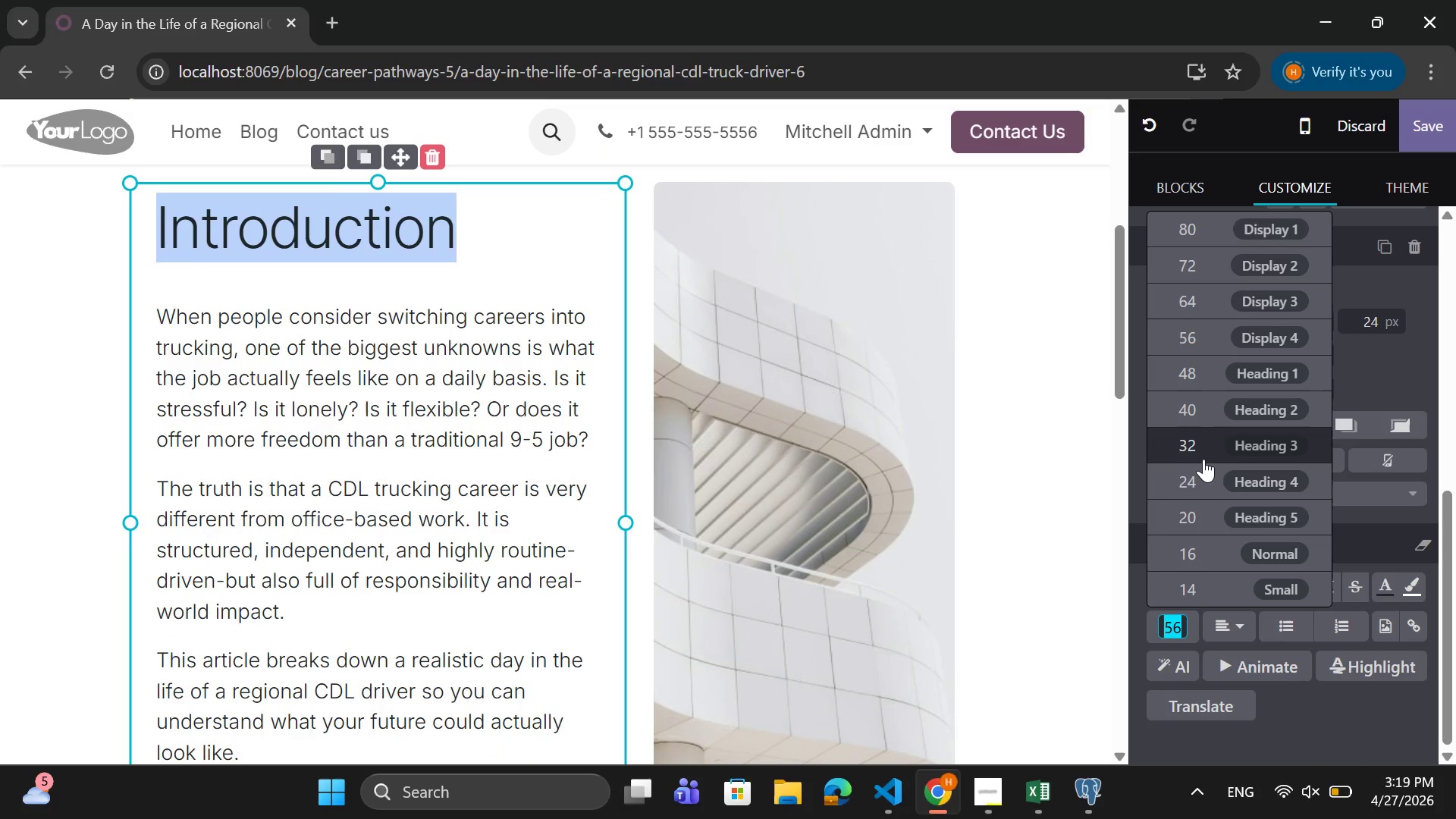 
scroll: coordinate [1195, 463], scroll_direction: down, amount: 5.0
 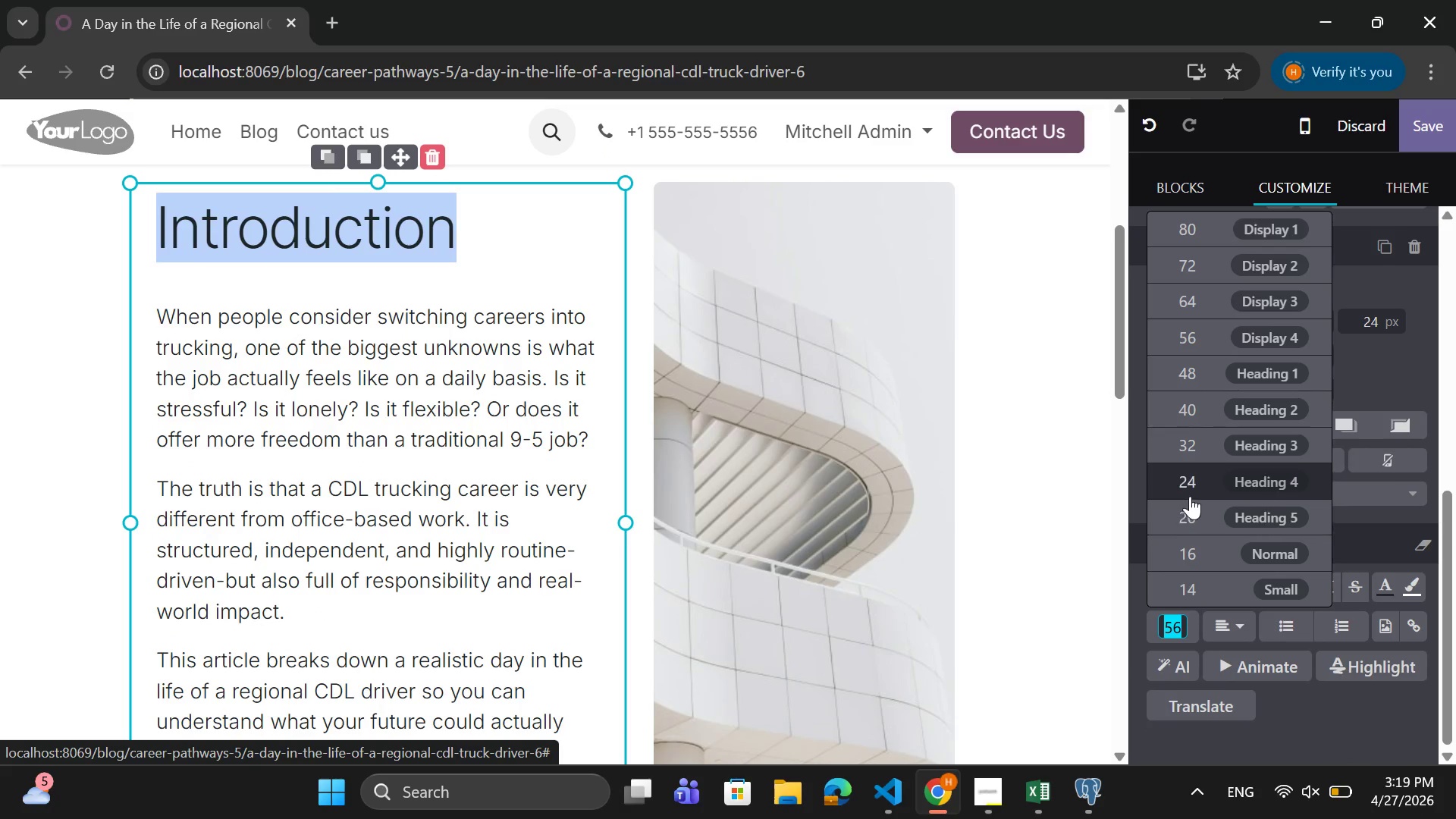 
left_click([1190, 494])
 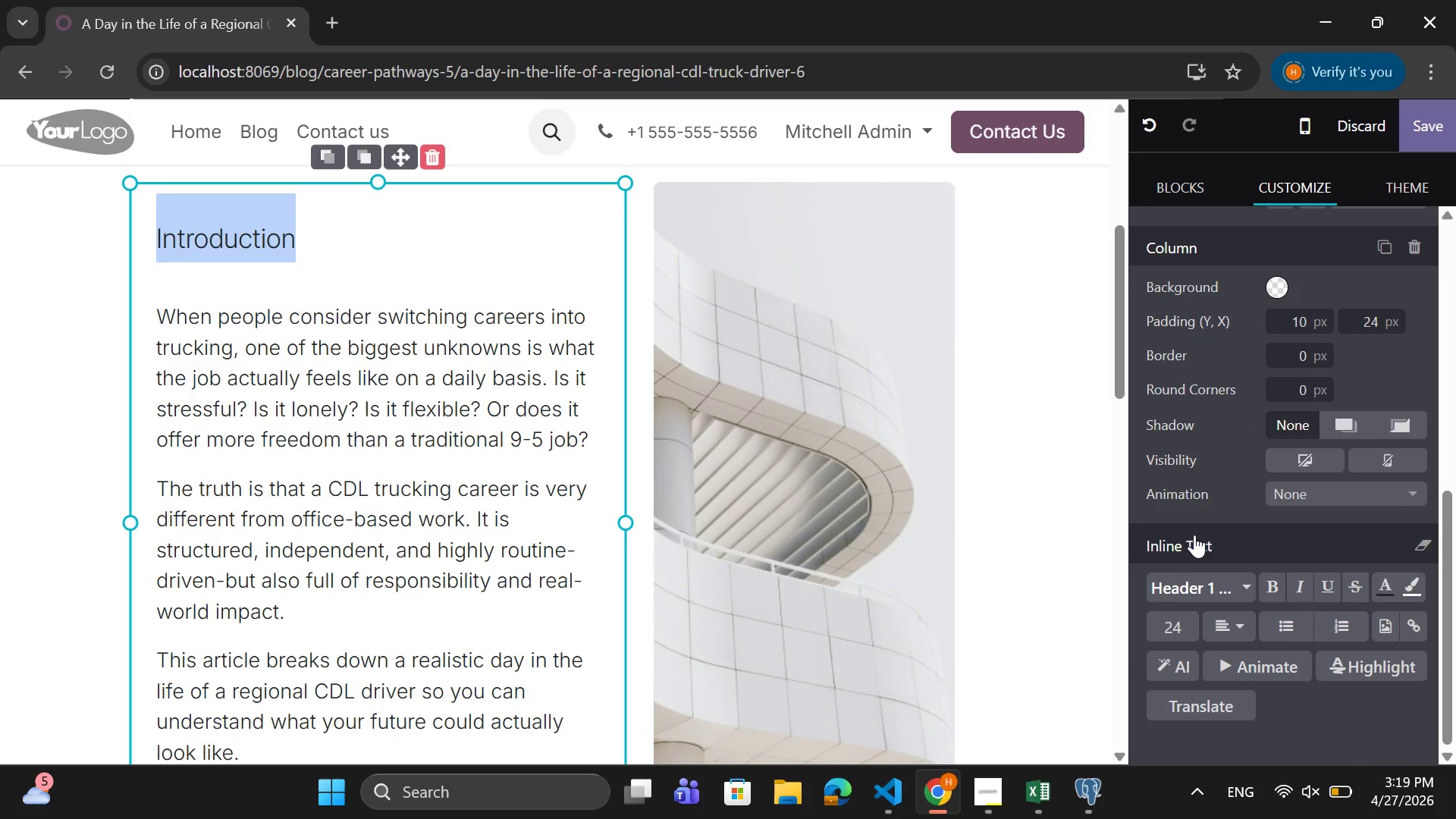 
left_click([1175, 629])
 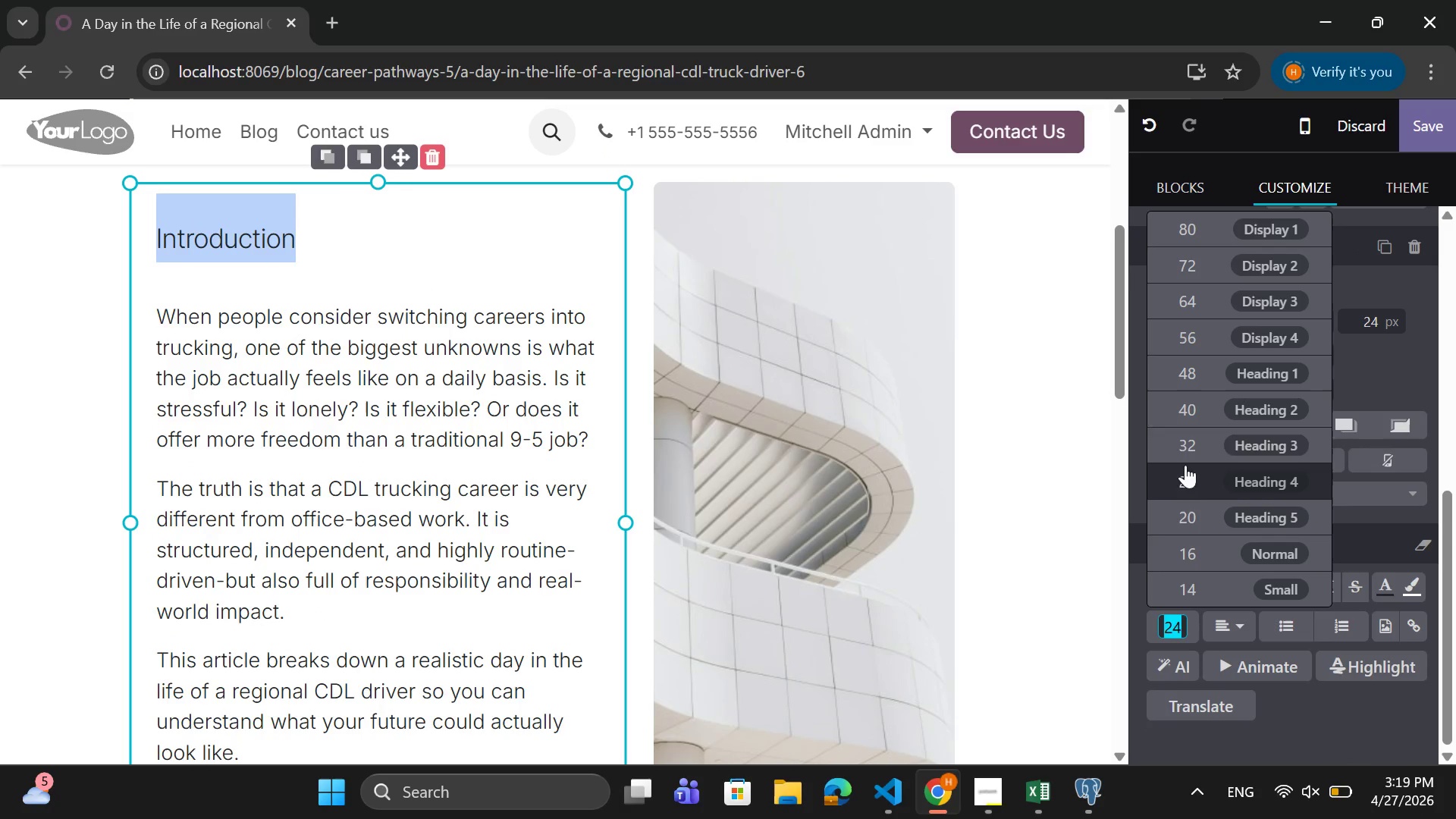 
left_click([1188, 451])
 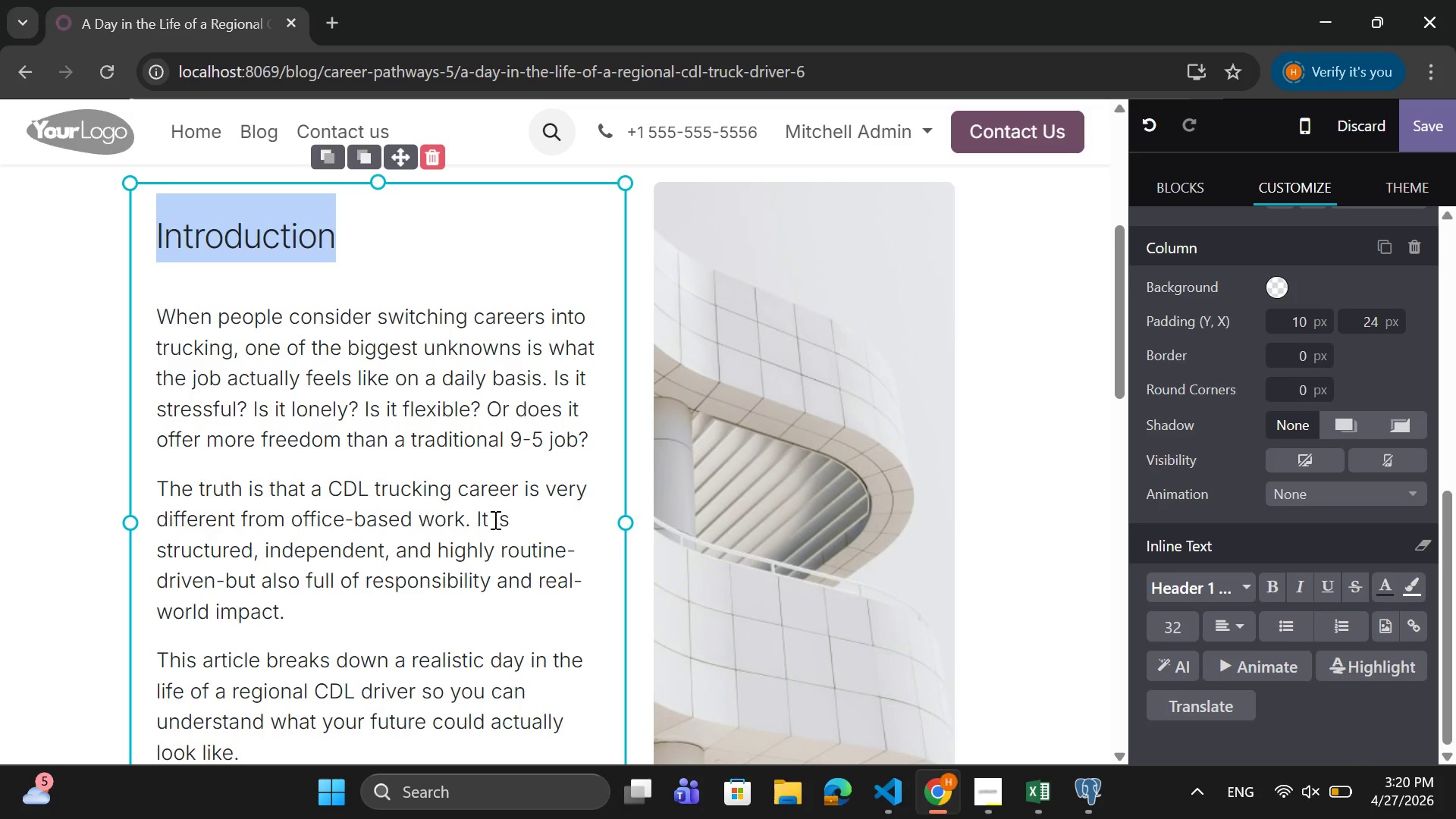 
scroll: coordinate [494, 519], scroll_direction: down, amount: 2.0
 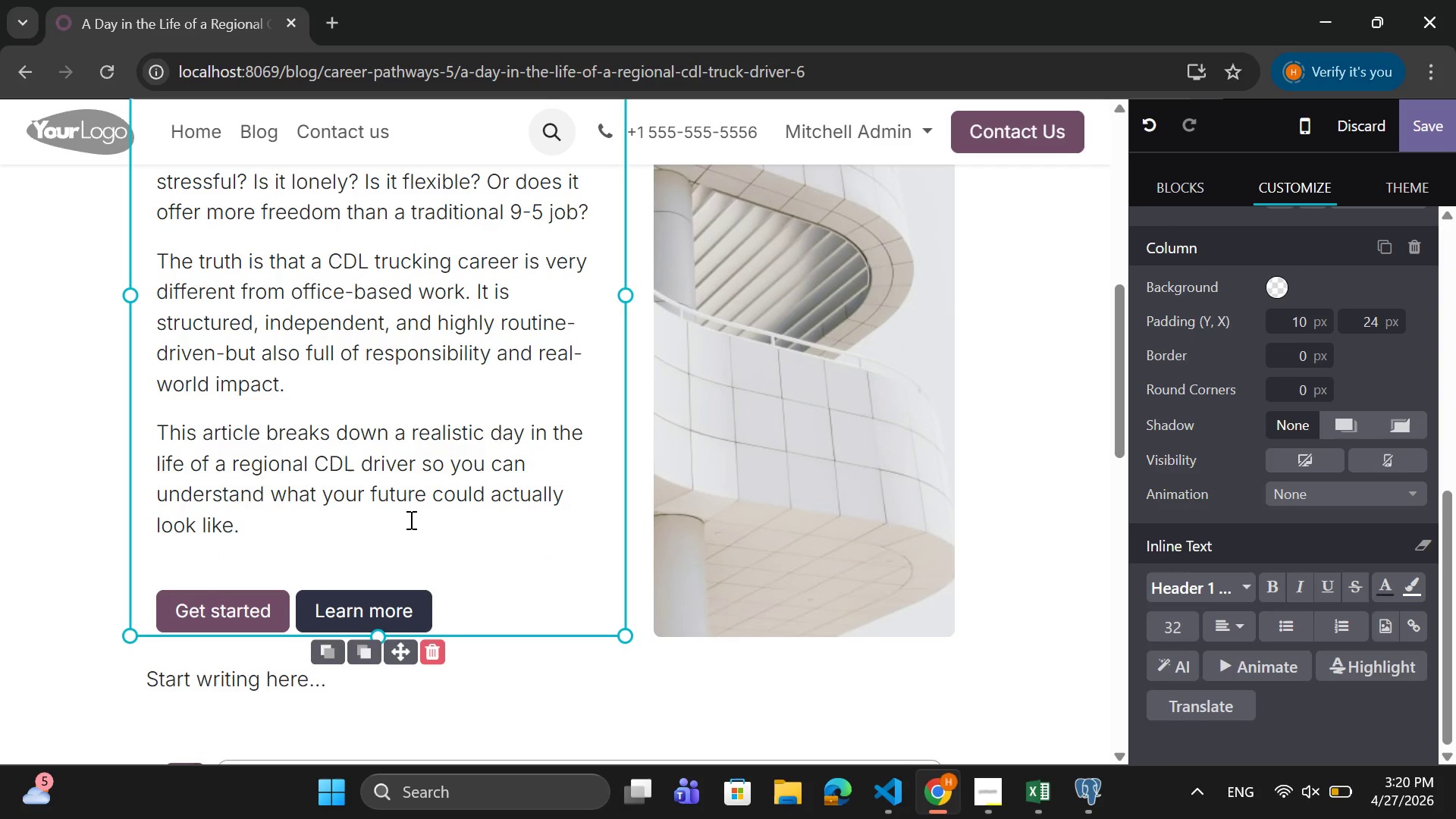 
left_click_drag(start_coordinate=[372, 534], to_coordinate=[289, 201])
 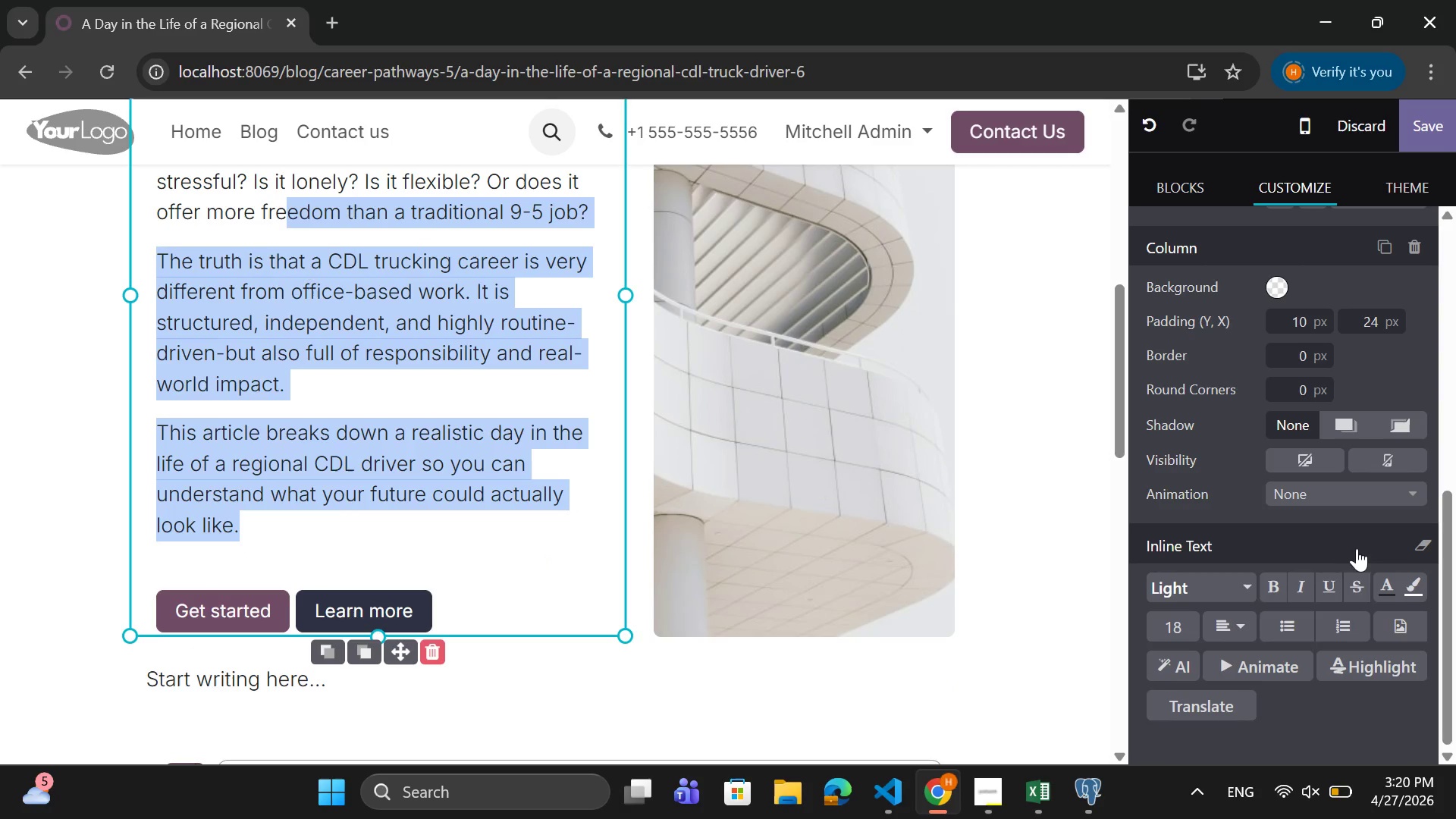 
scroll: coordinate [1312, 558], scroll_direction: down, amount: 1.0
 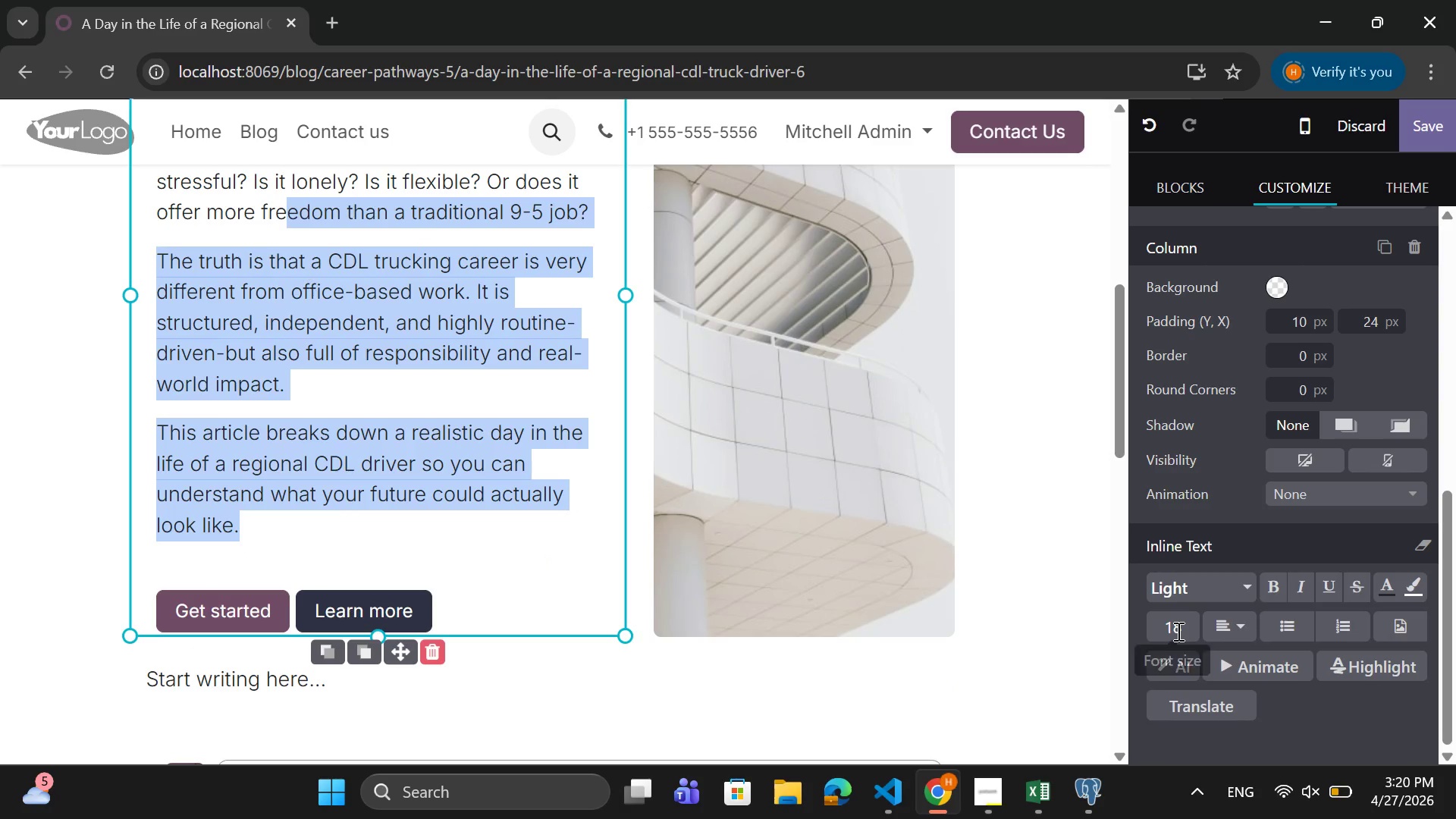 
left_click([1177, 631])
 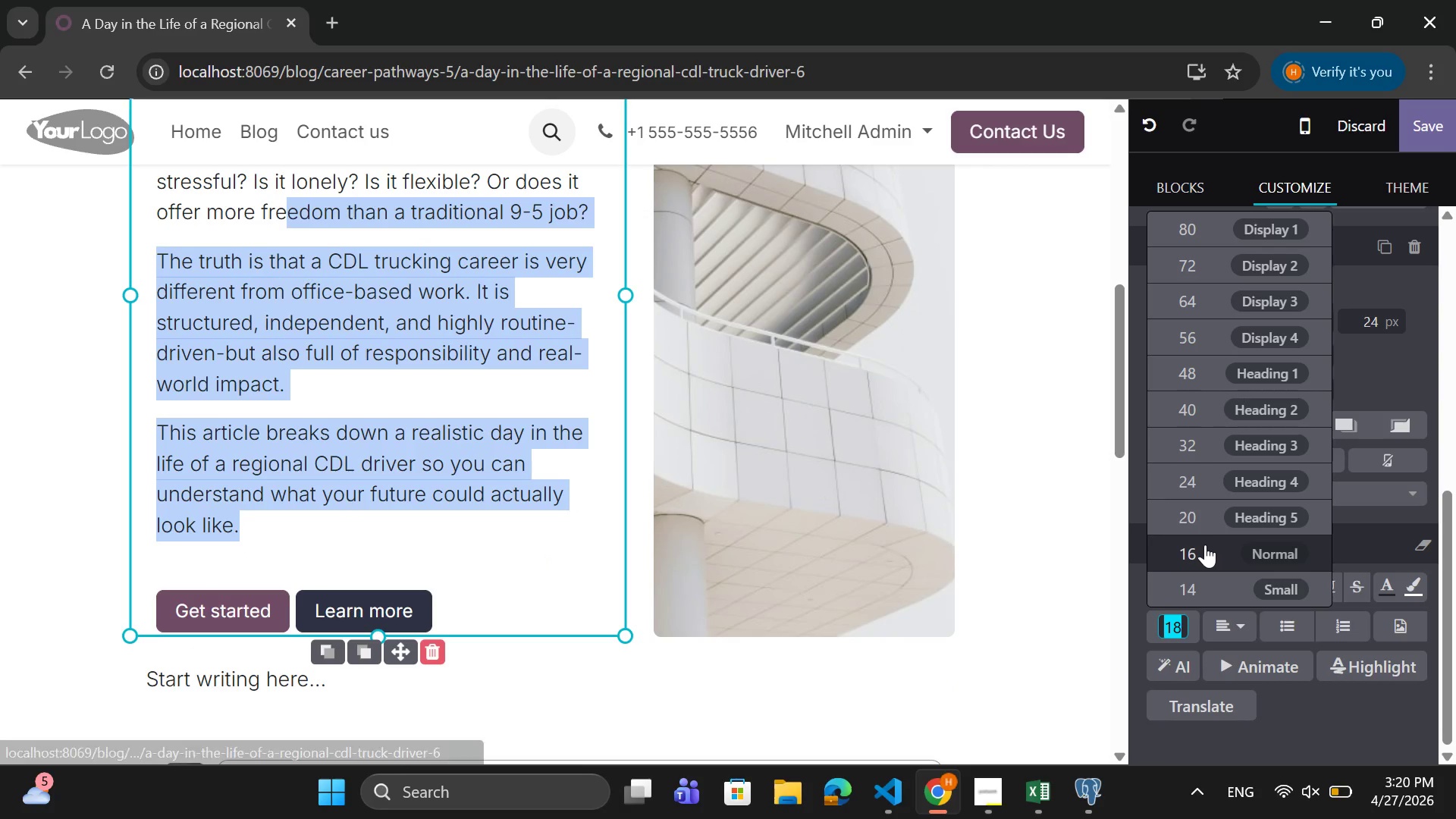 
left_click([1203, 548])
 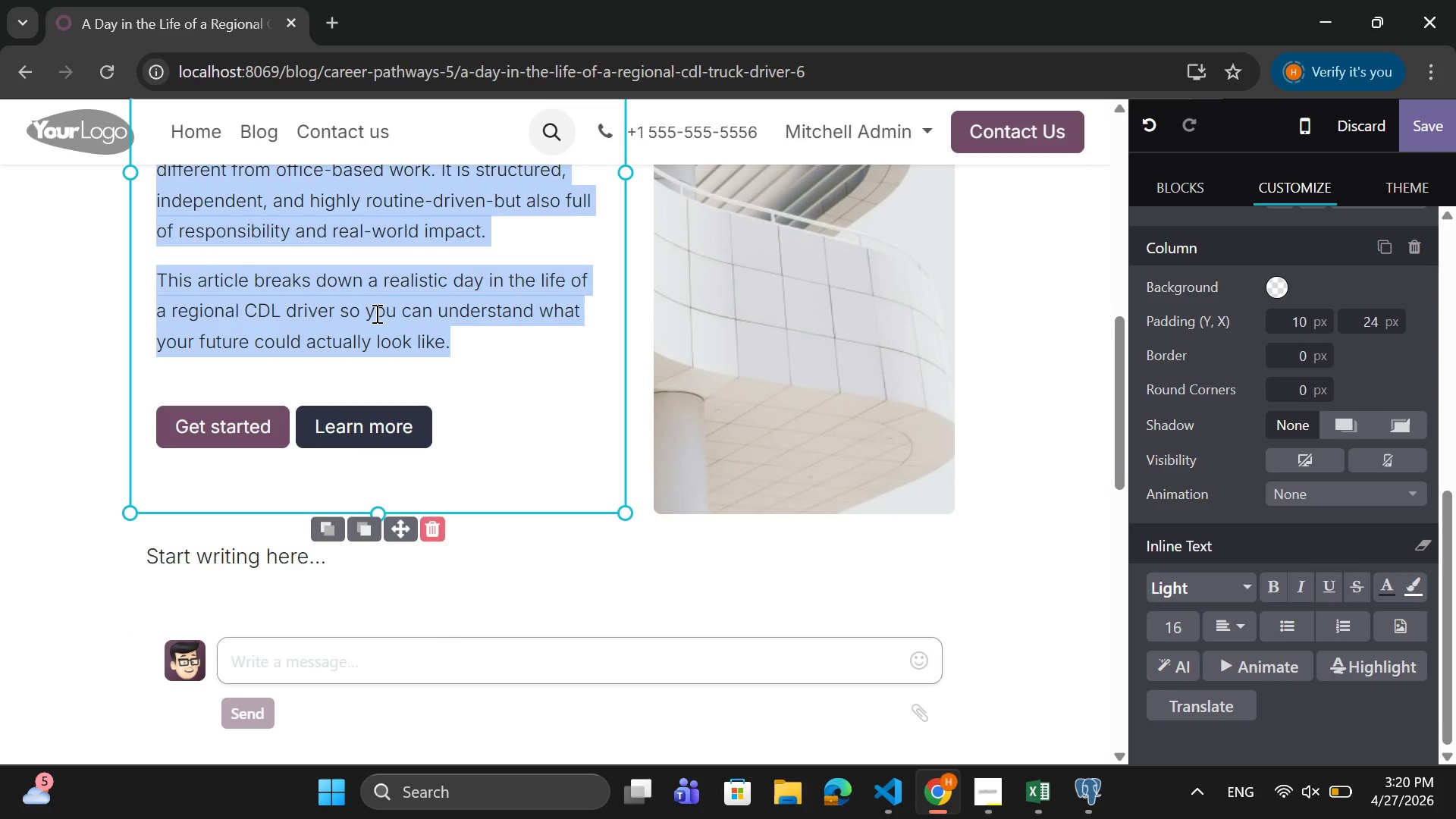 
scroll: coordinate [380, 310], scroll_direction: up, amount: 2.0
 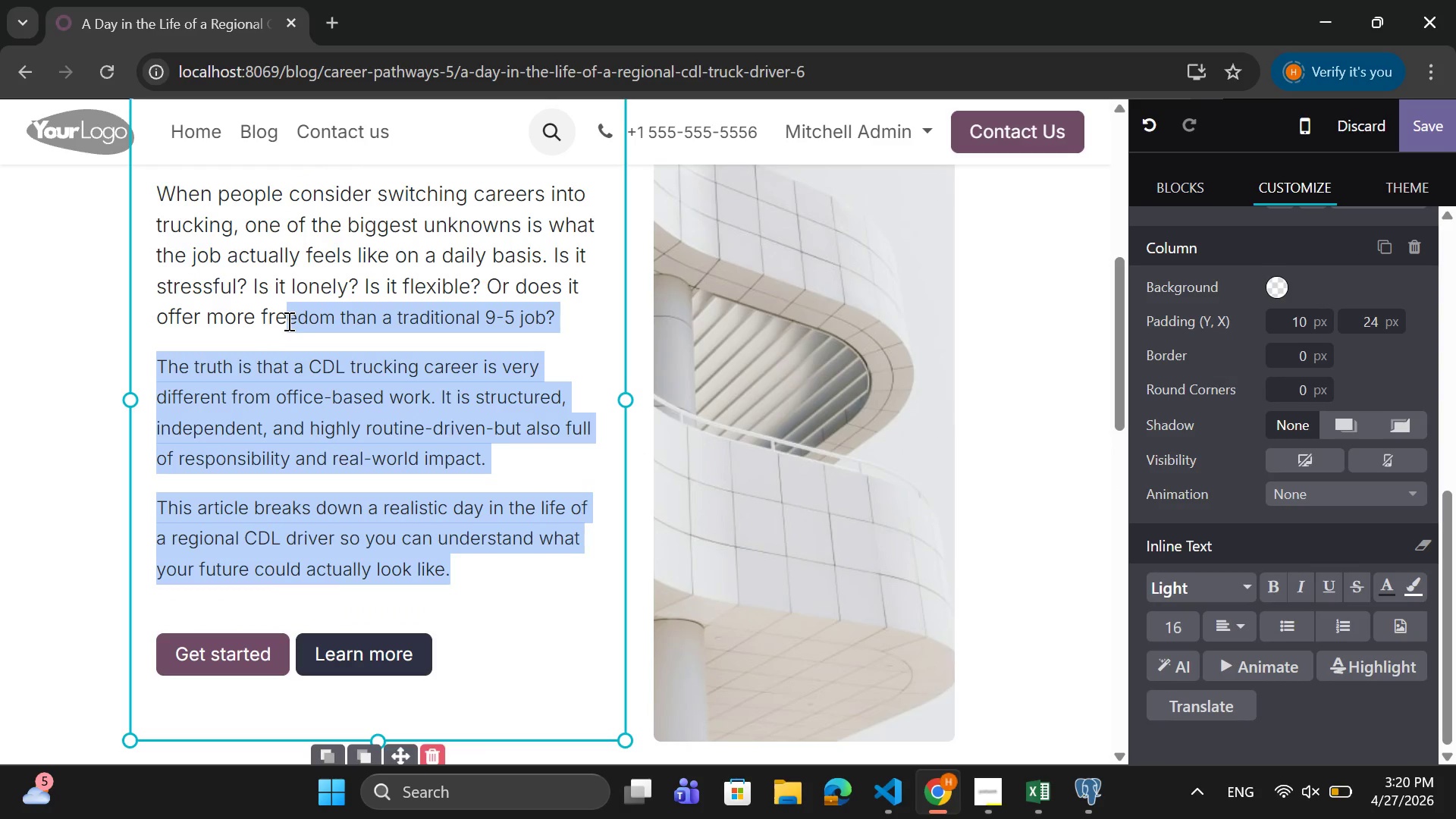 
left_click_drag(start_coordinate=[287, 320], to_coordinate=[259, 285])
 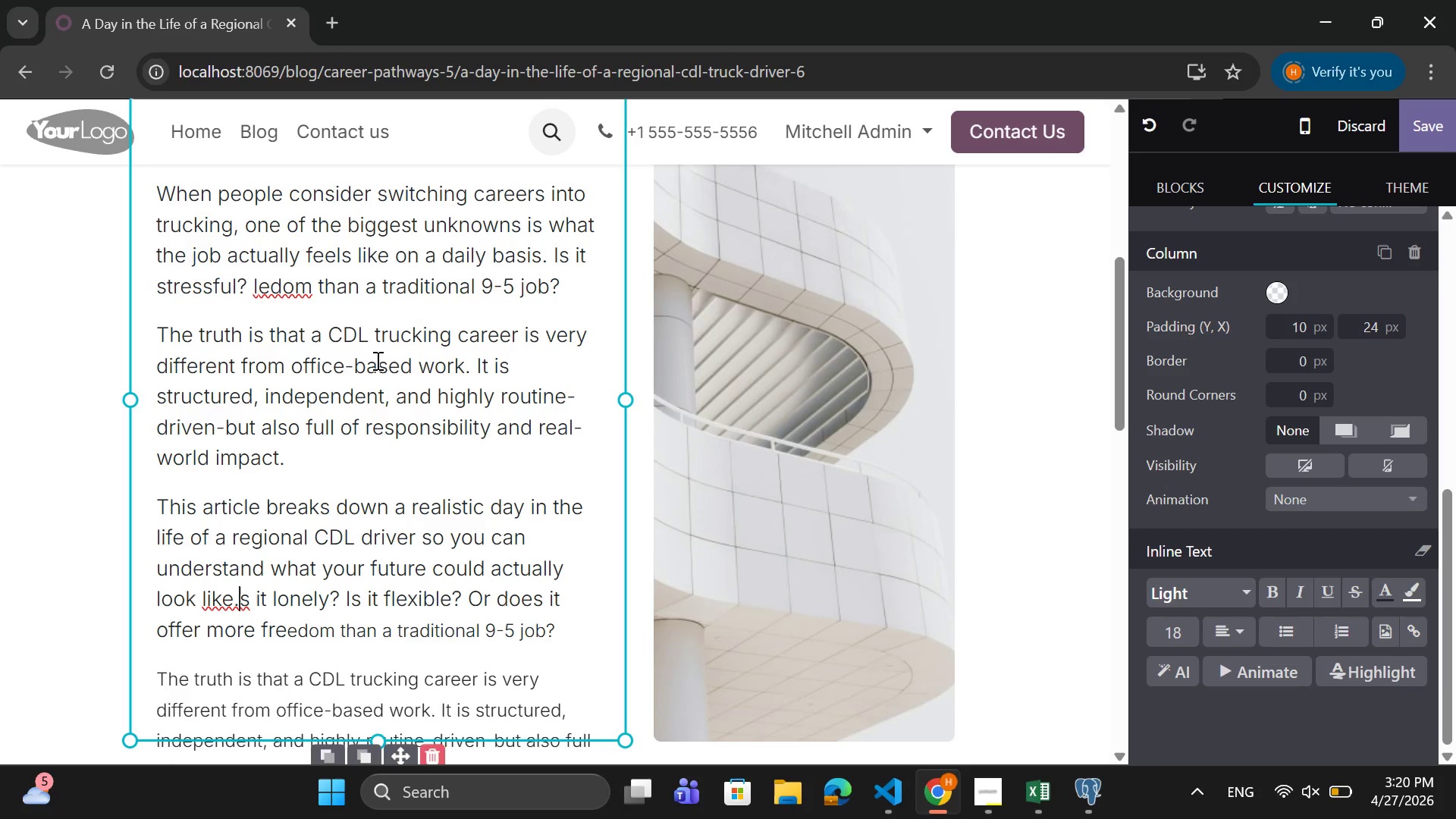 
key(Control+Z)
 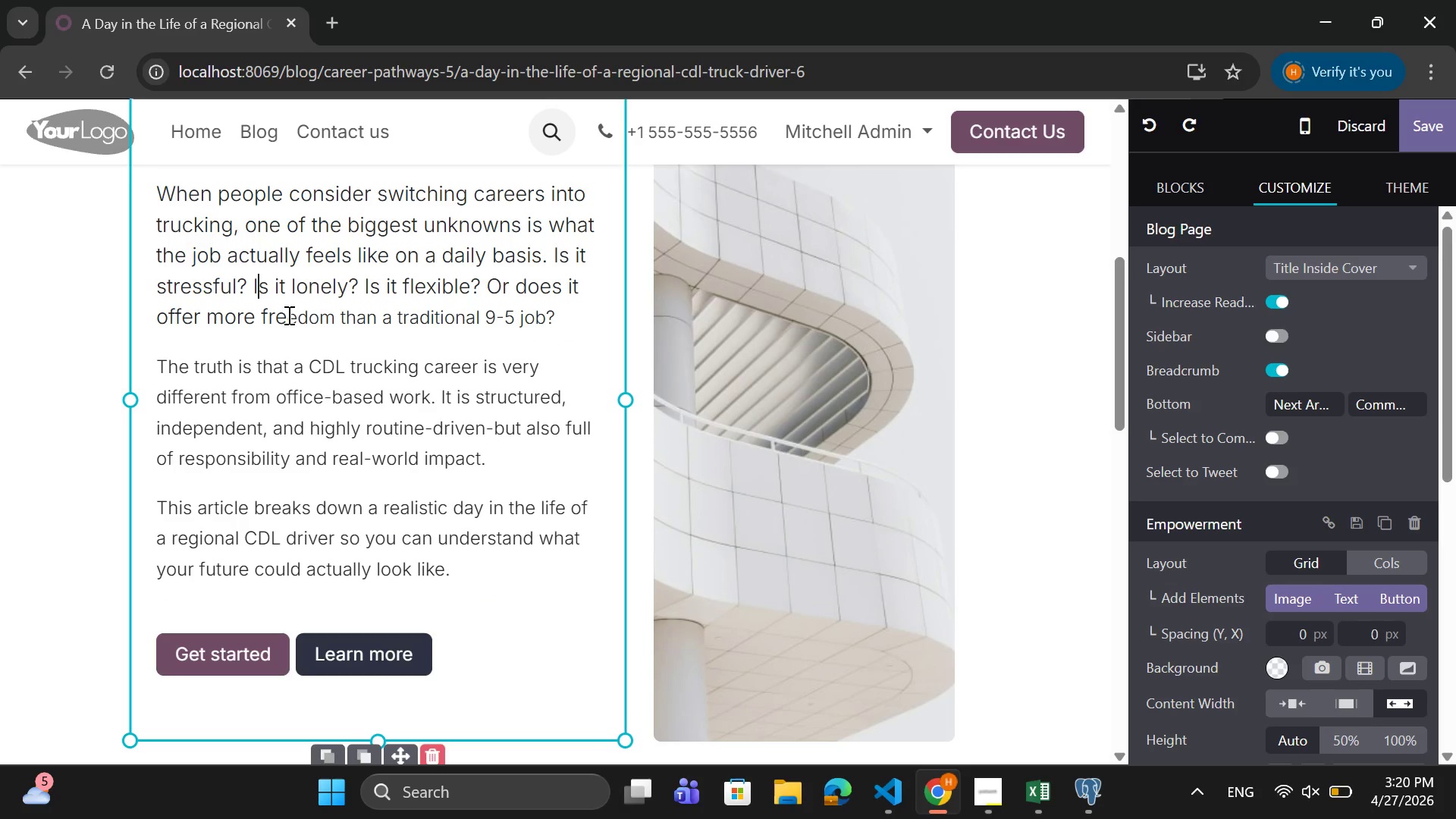 
wait(8.27)
 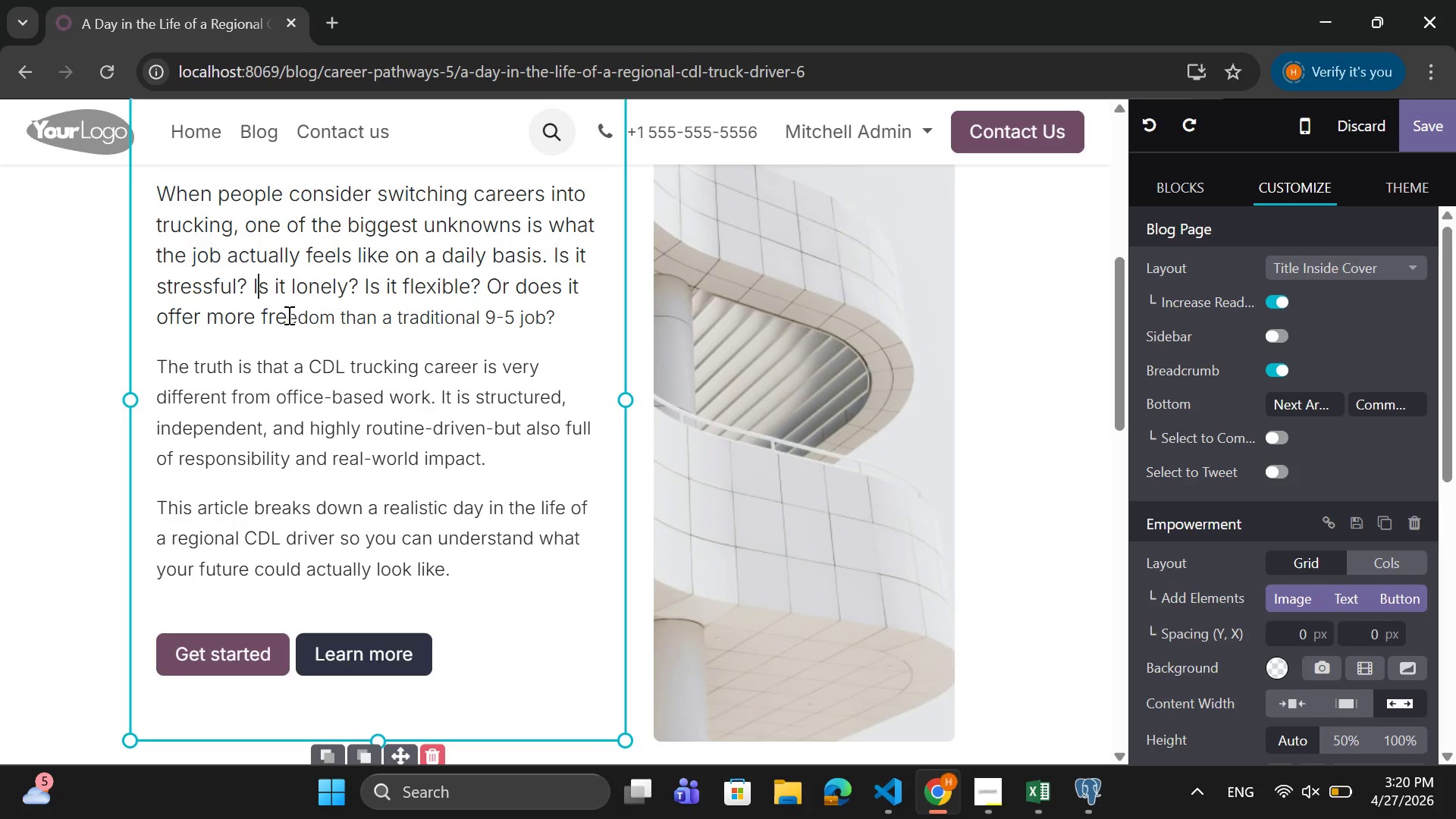 
left_click_drag(start_coordinate=[287, 320], to_coordinate=[160, 203])
 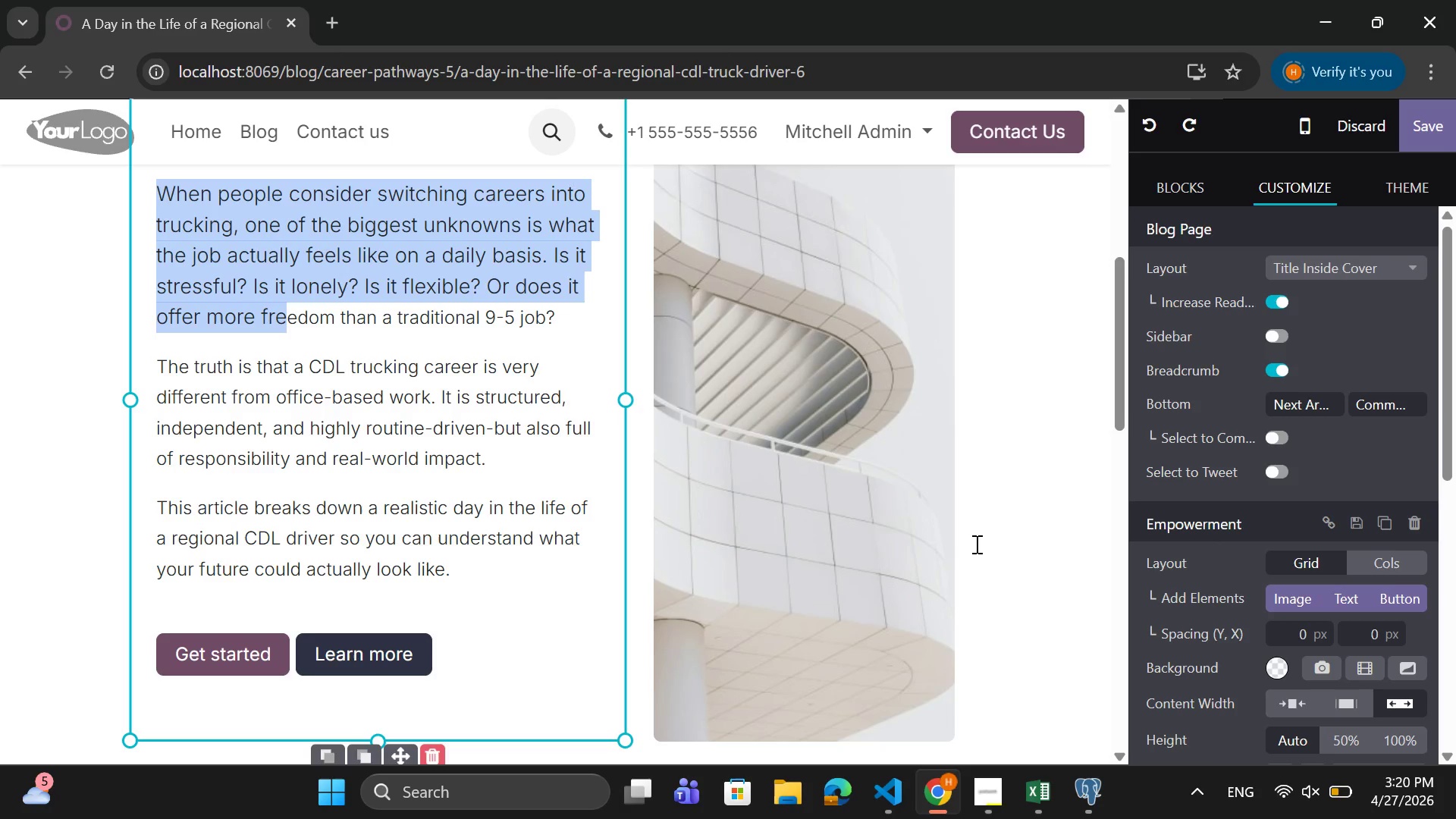 
scroll: coordinate [1253, 667], scroll_direction: down, amount: 6.0
 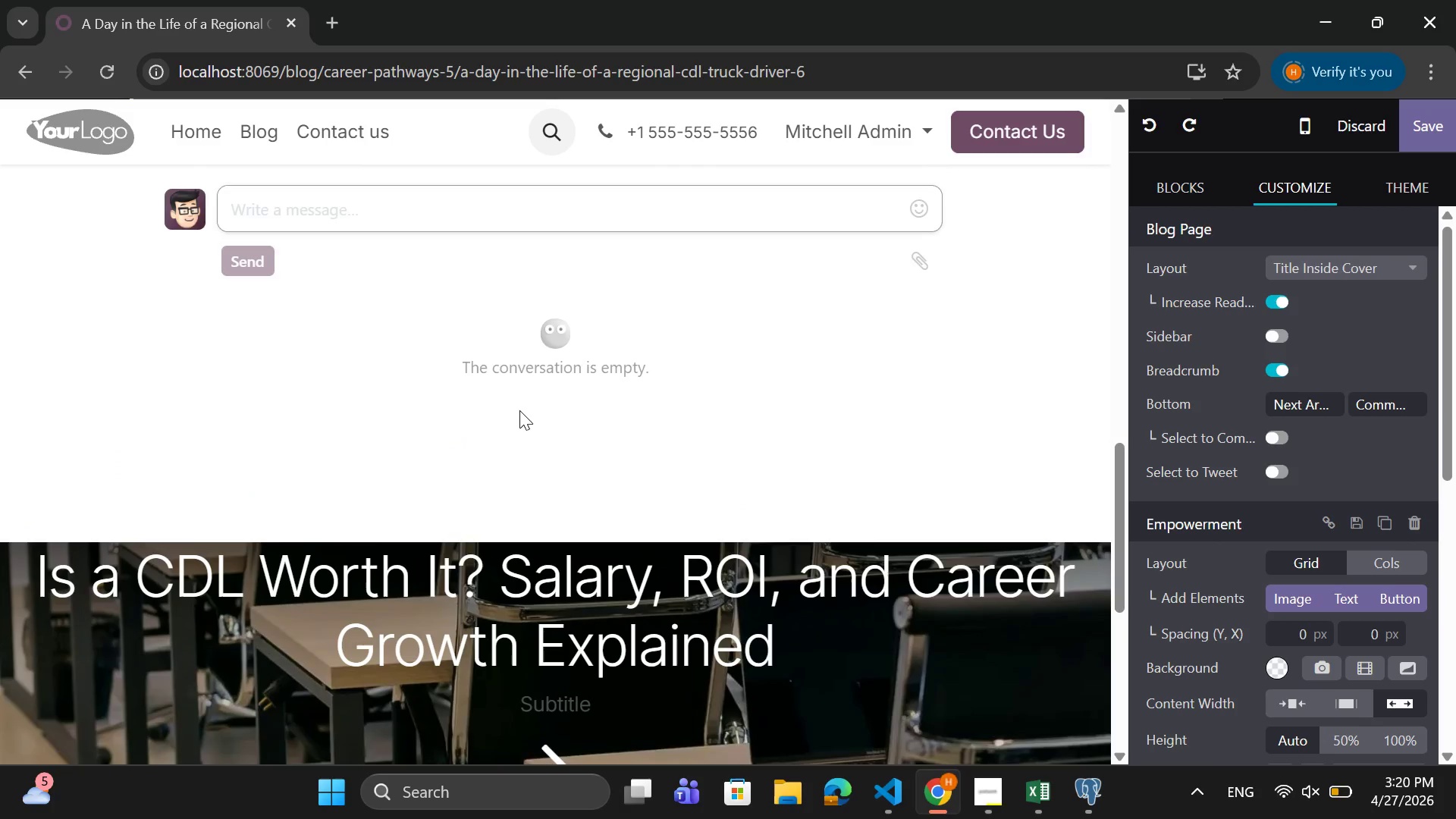 
scroll: coordinate [527, 399], scroll_direction: up, amount: 8.0
 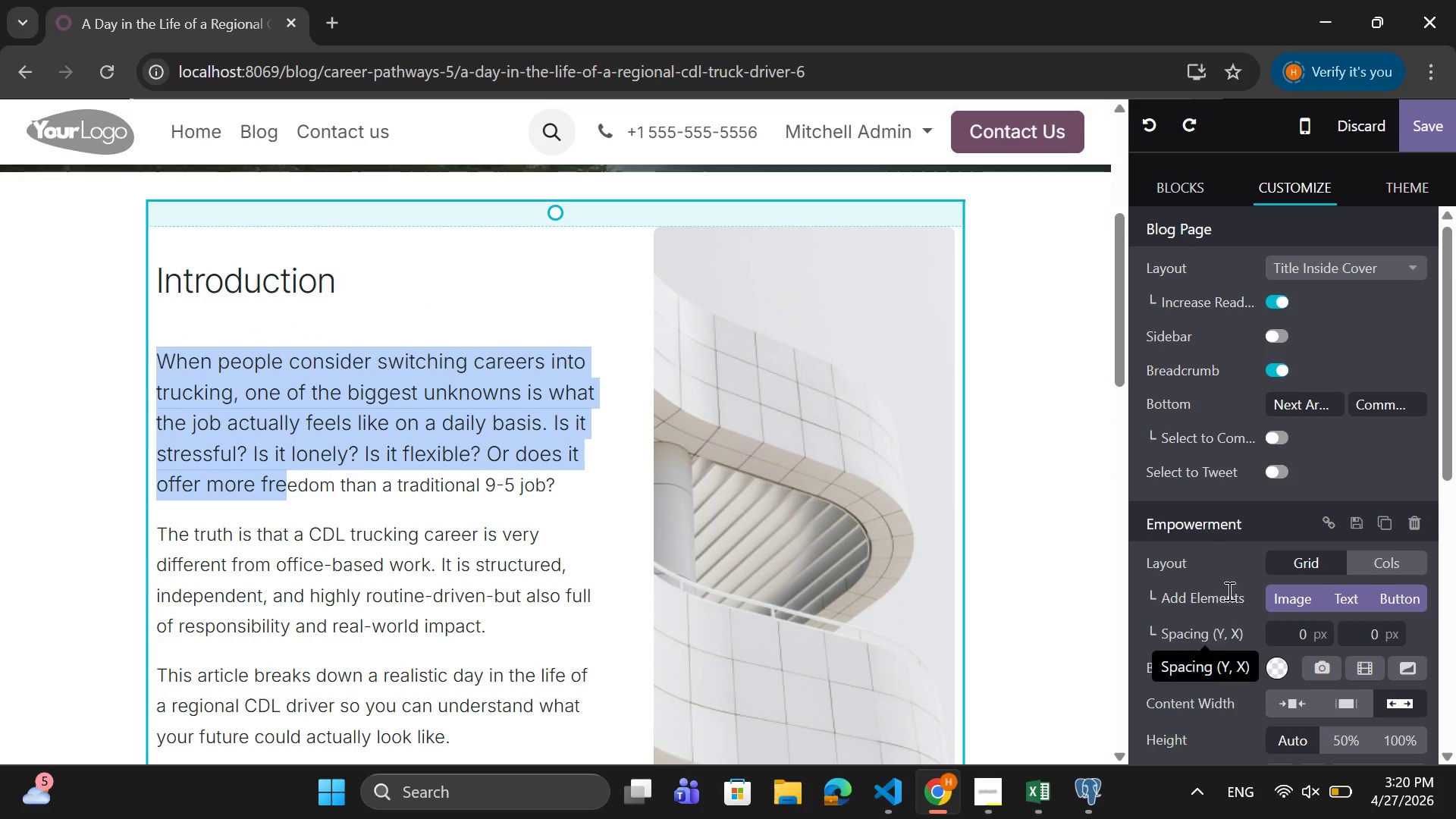 
scroll: coordinate [1218, 595], scroll_direction: down, amount: 9.0
 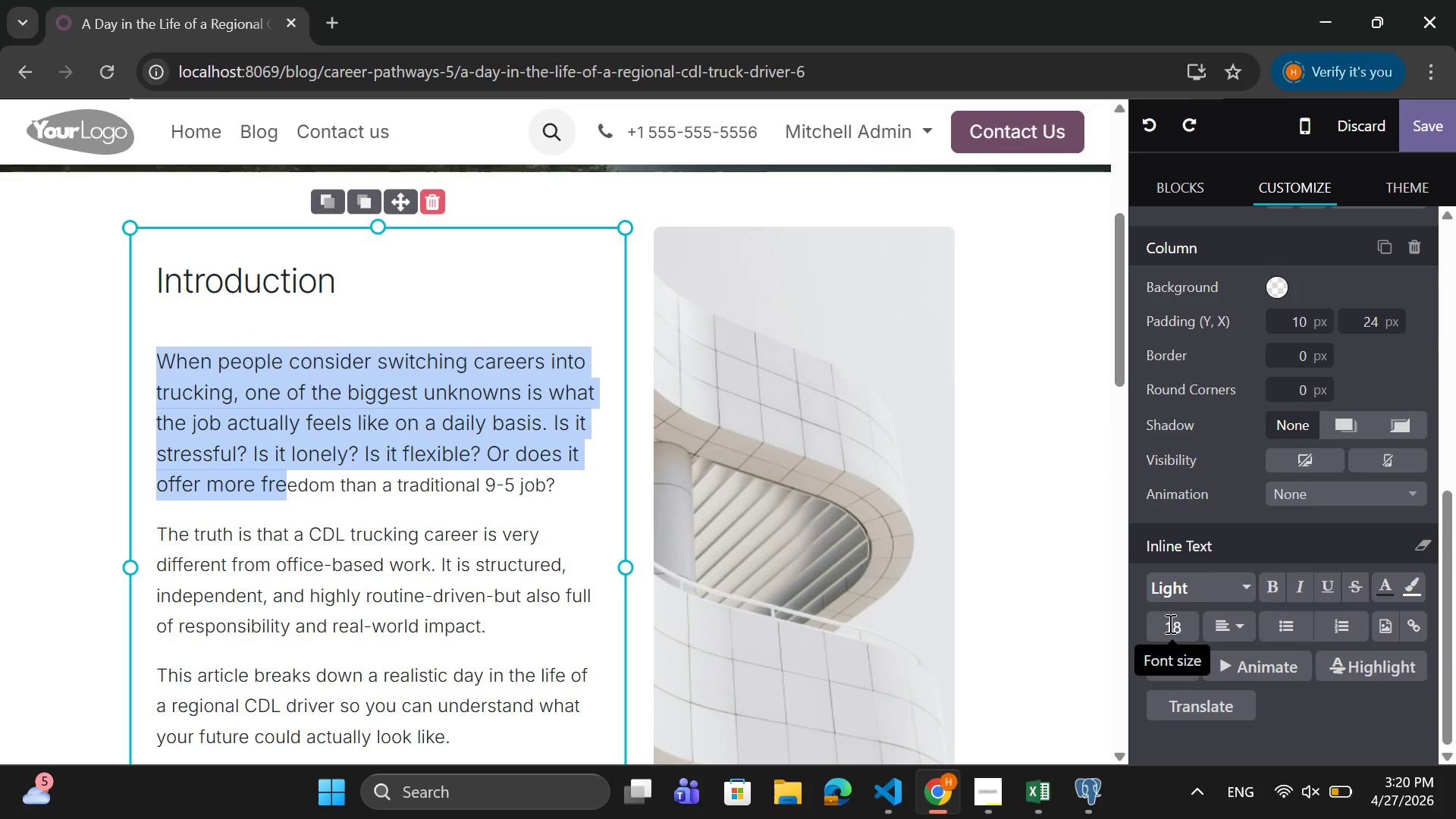 
left_click([1175, 626])
 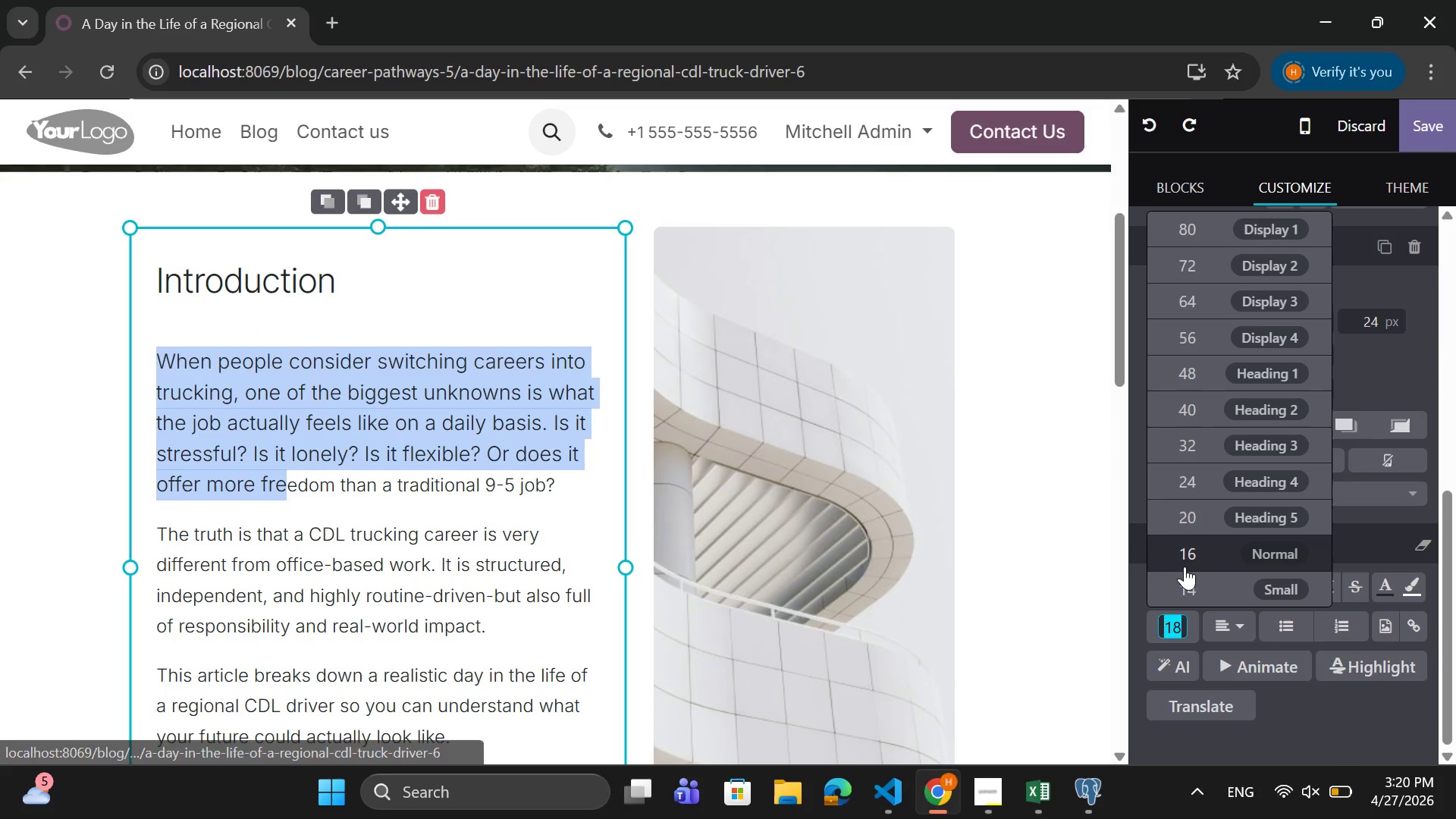 
left_click([1186, 566])
 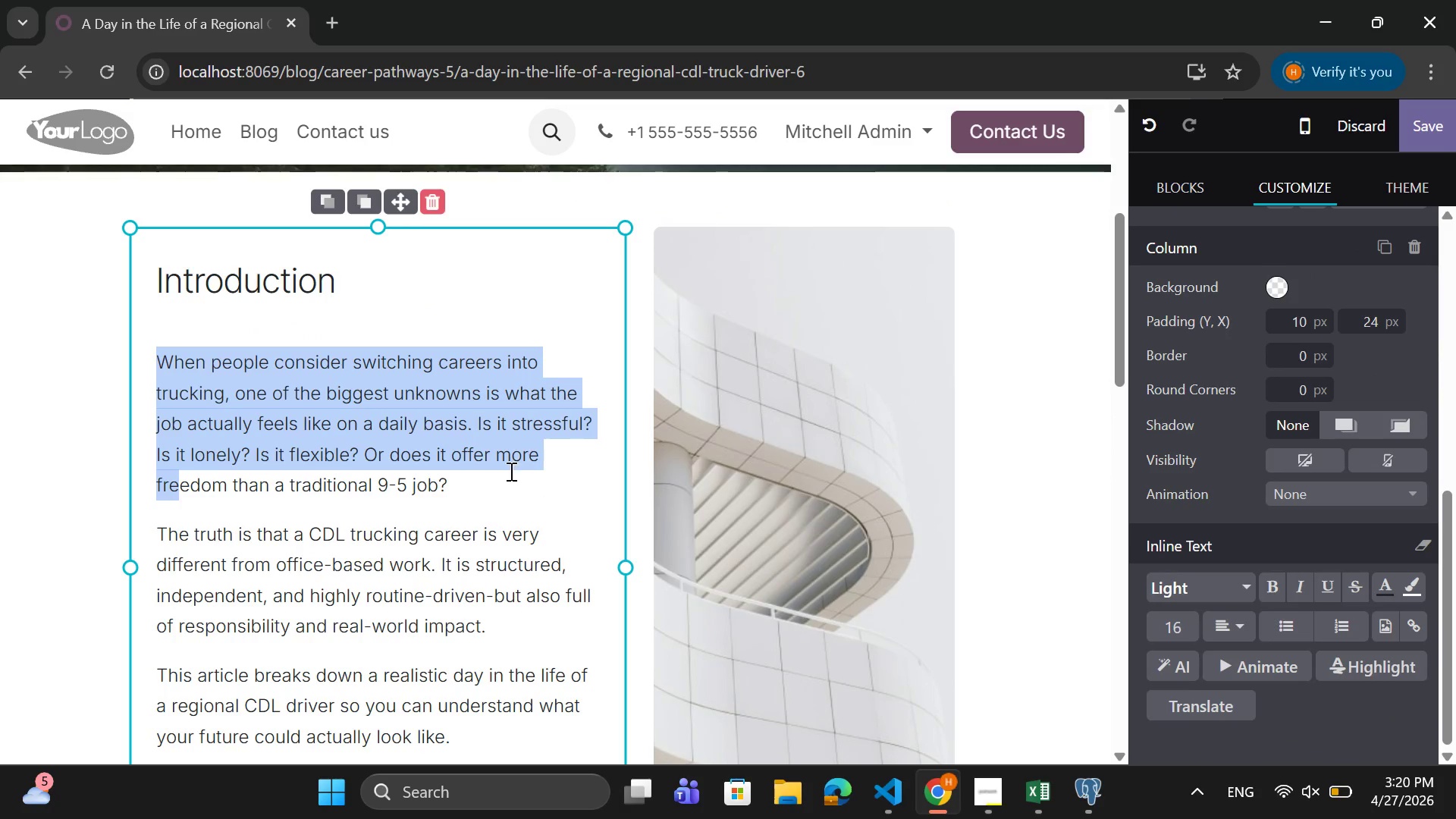 
left_click([509, 470])
 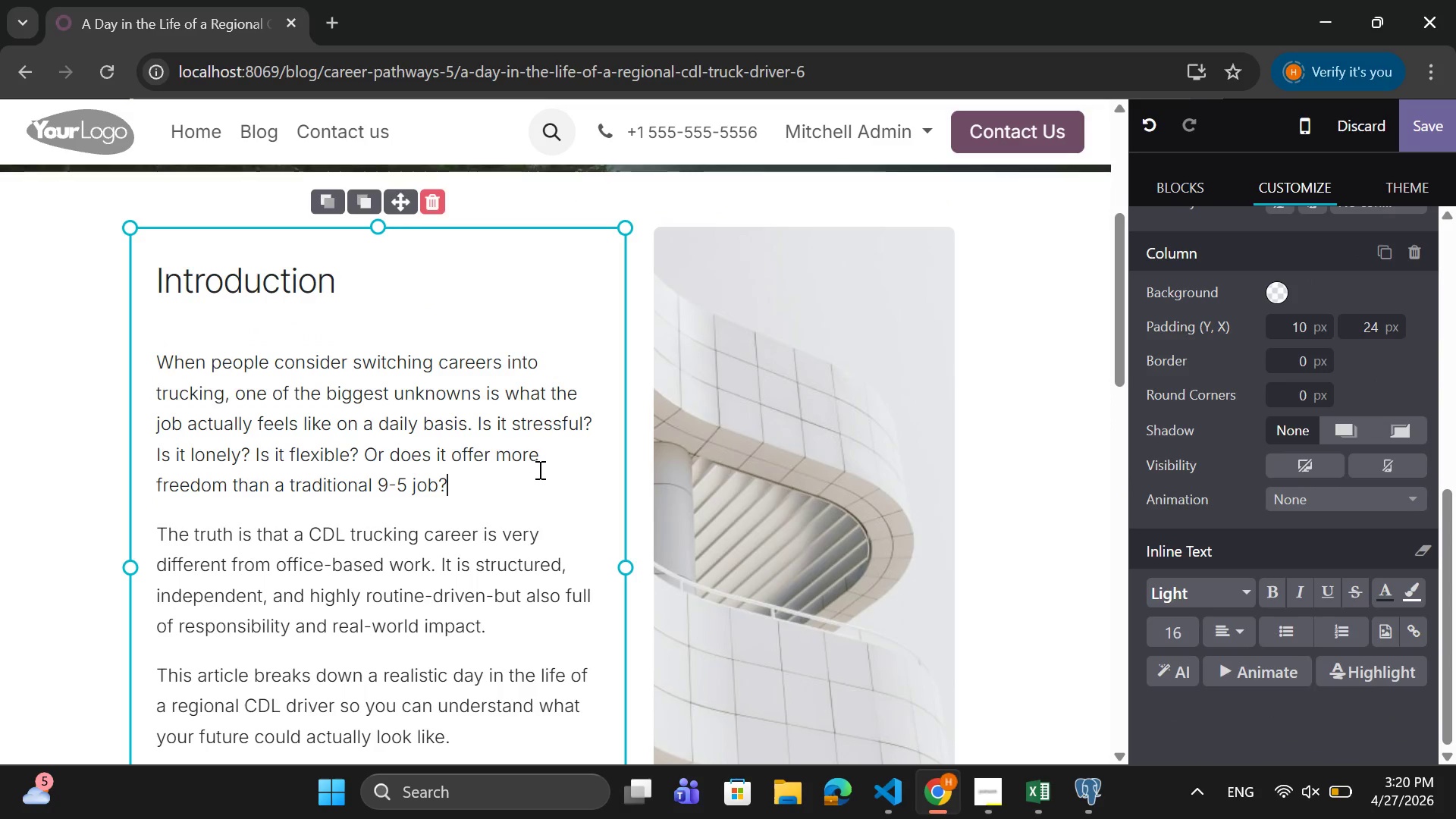 
scroll: coordinate [538, 469], scroll_direction: down, amount: 2.0
 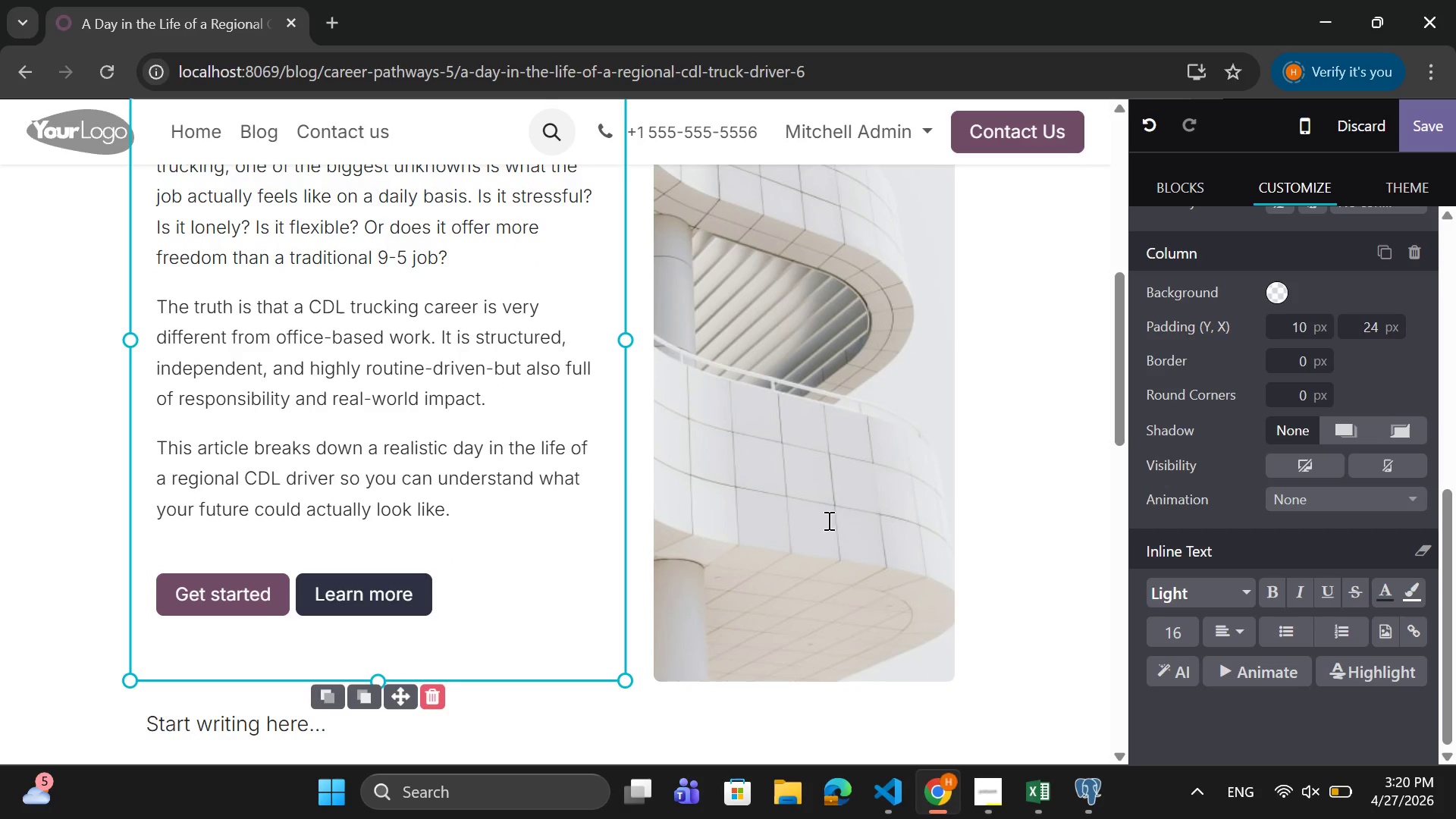 
scroll: coordinate [893, 522], scroll_direction: up, amount: 3.0
 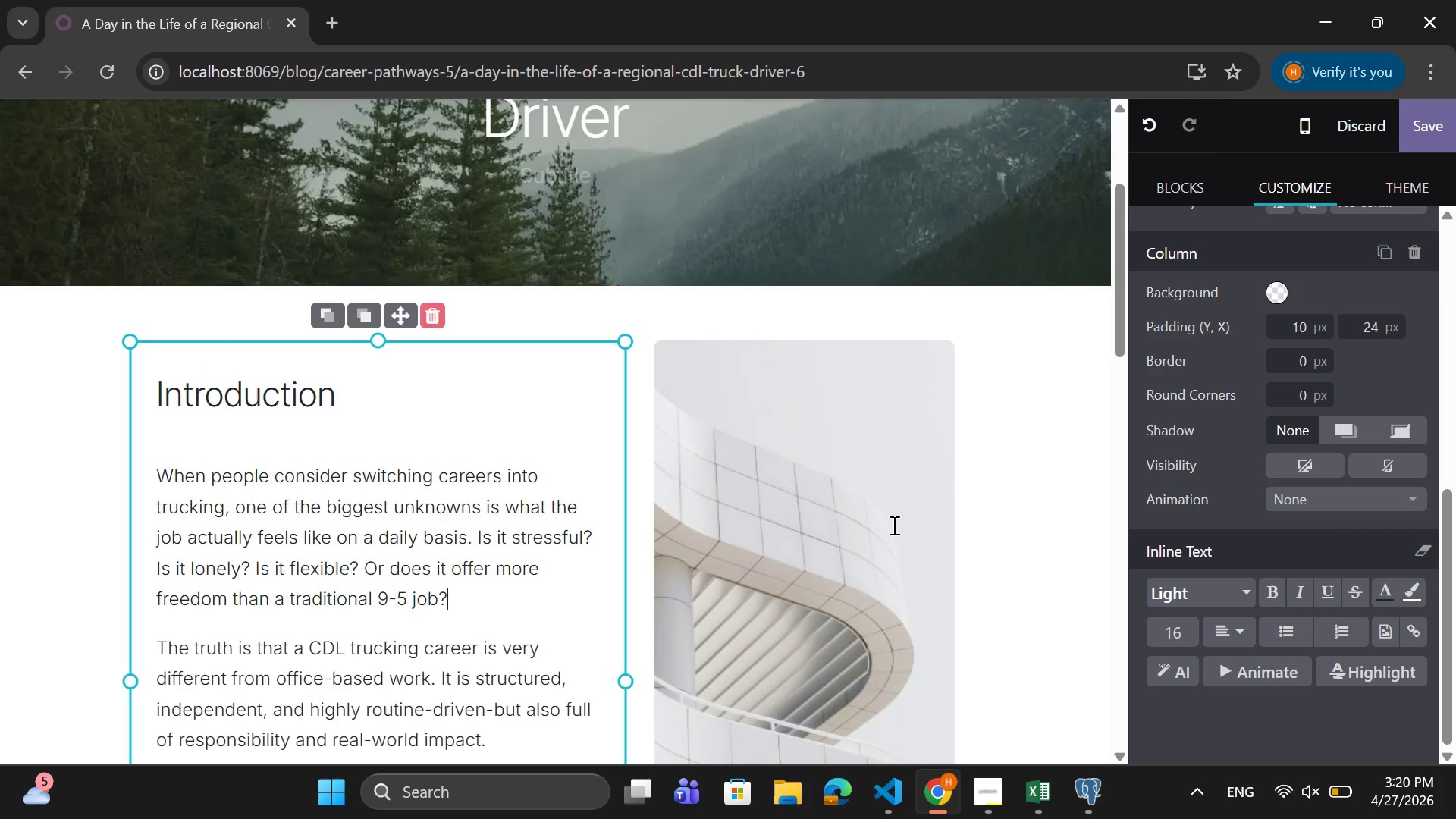 
scroll: coordinate [614, 538], scroll_direction: down, amount: 4.0
 